 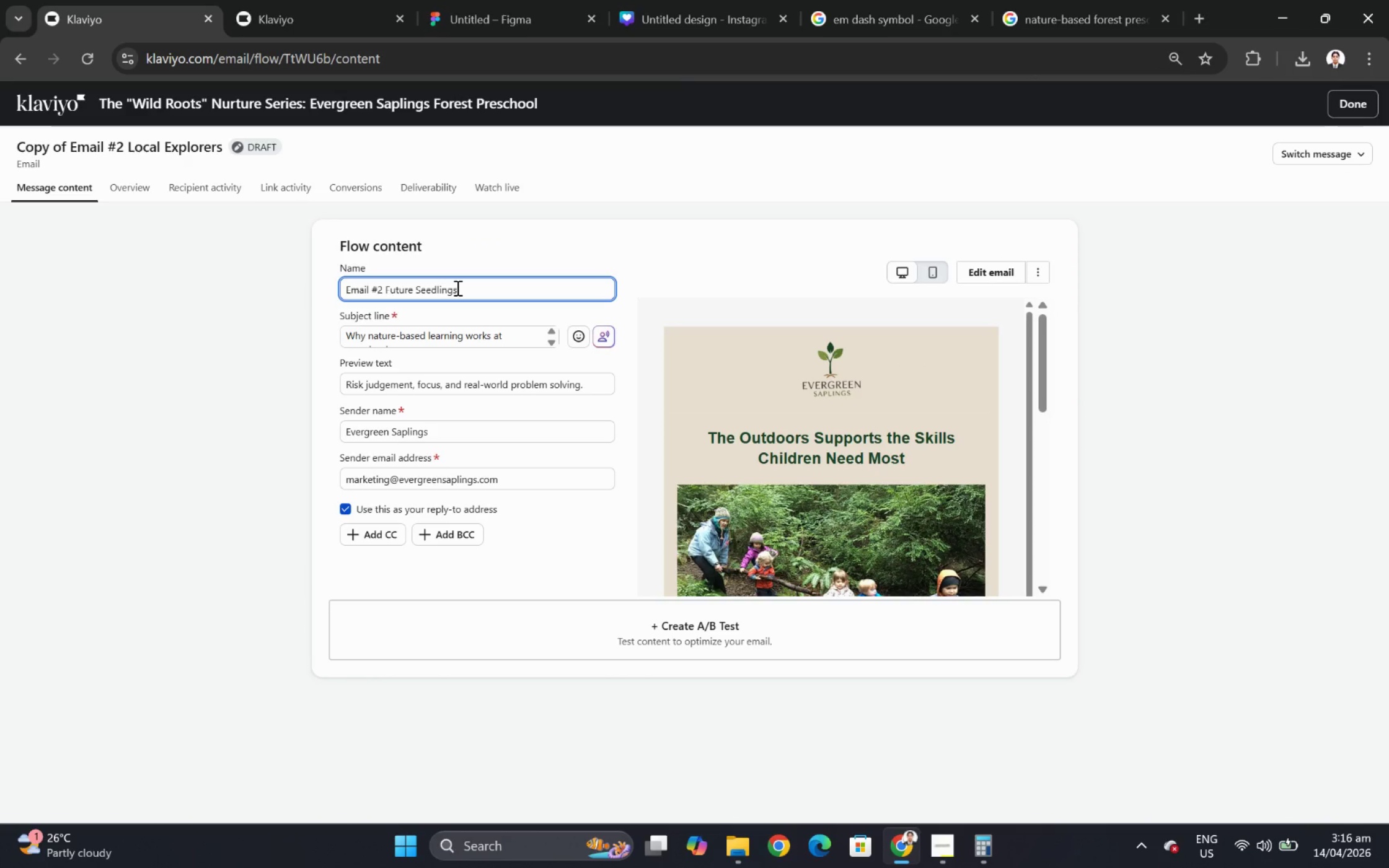 
left_click([504, 338])
 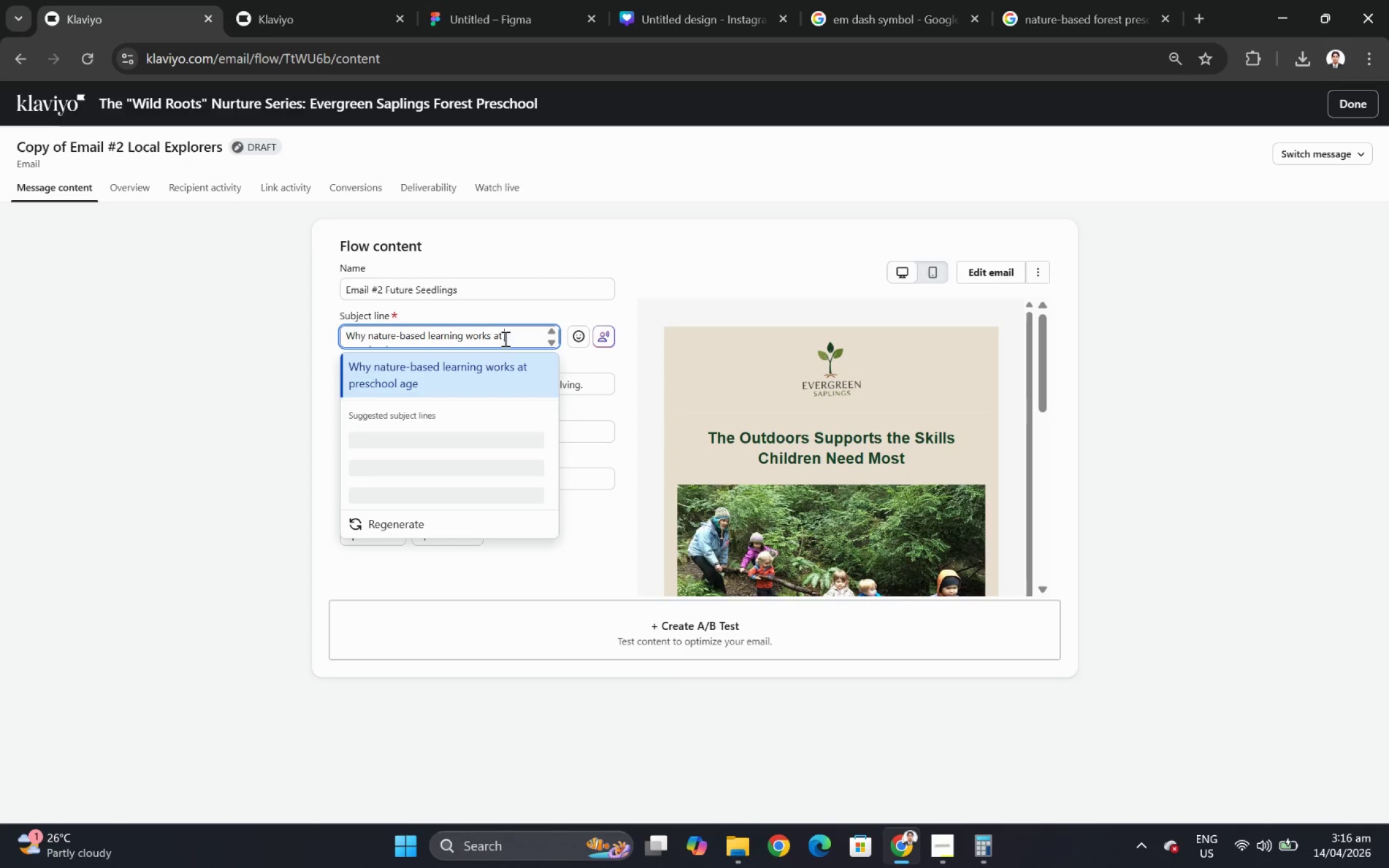 
scroll: coordinate [504, 338], scroll_direction: down, amount: 1.0
 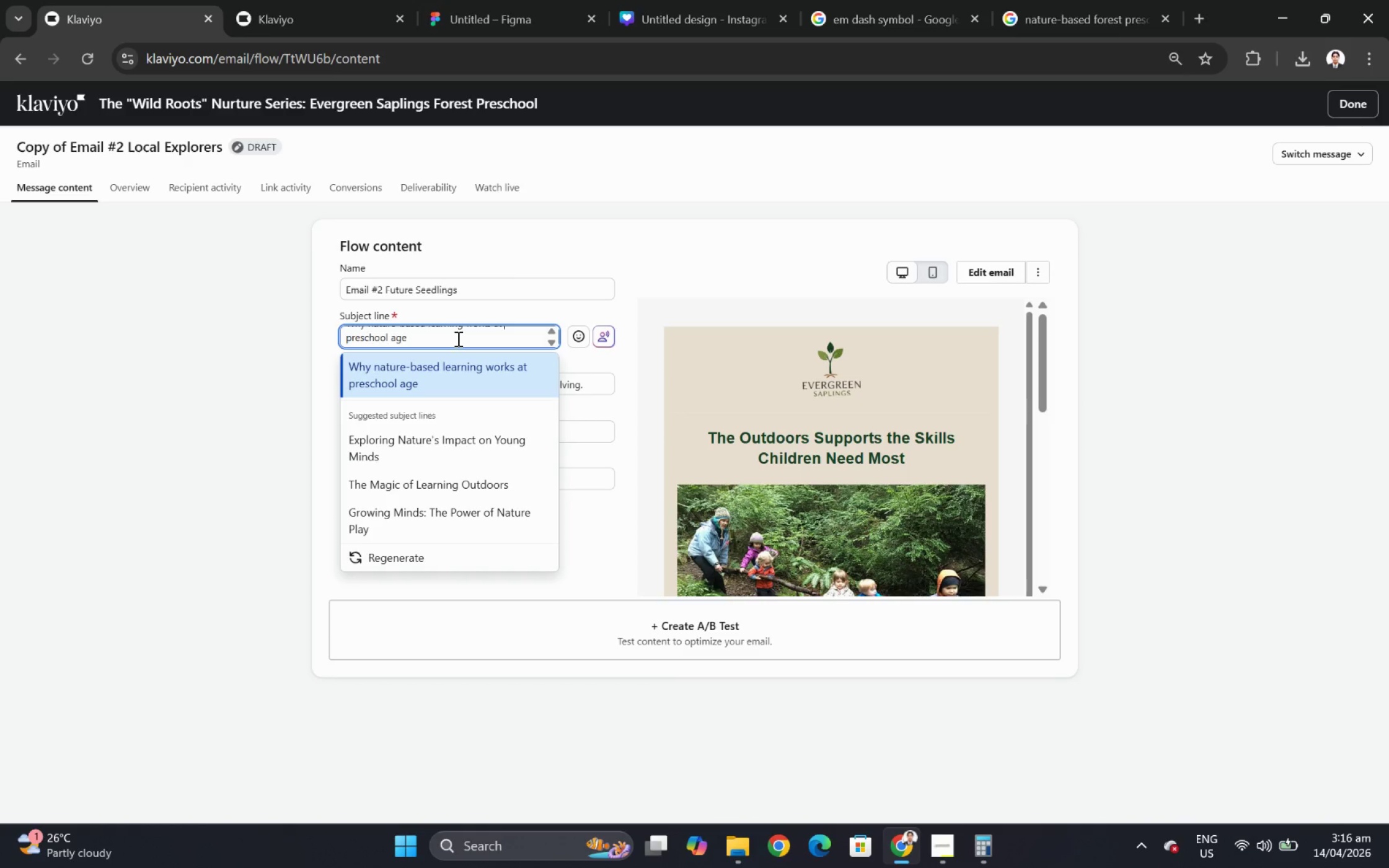 
wait(16.29)
 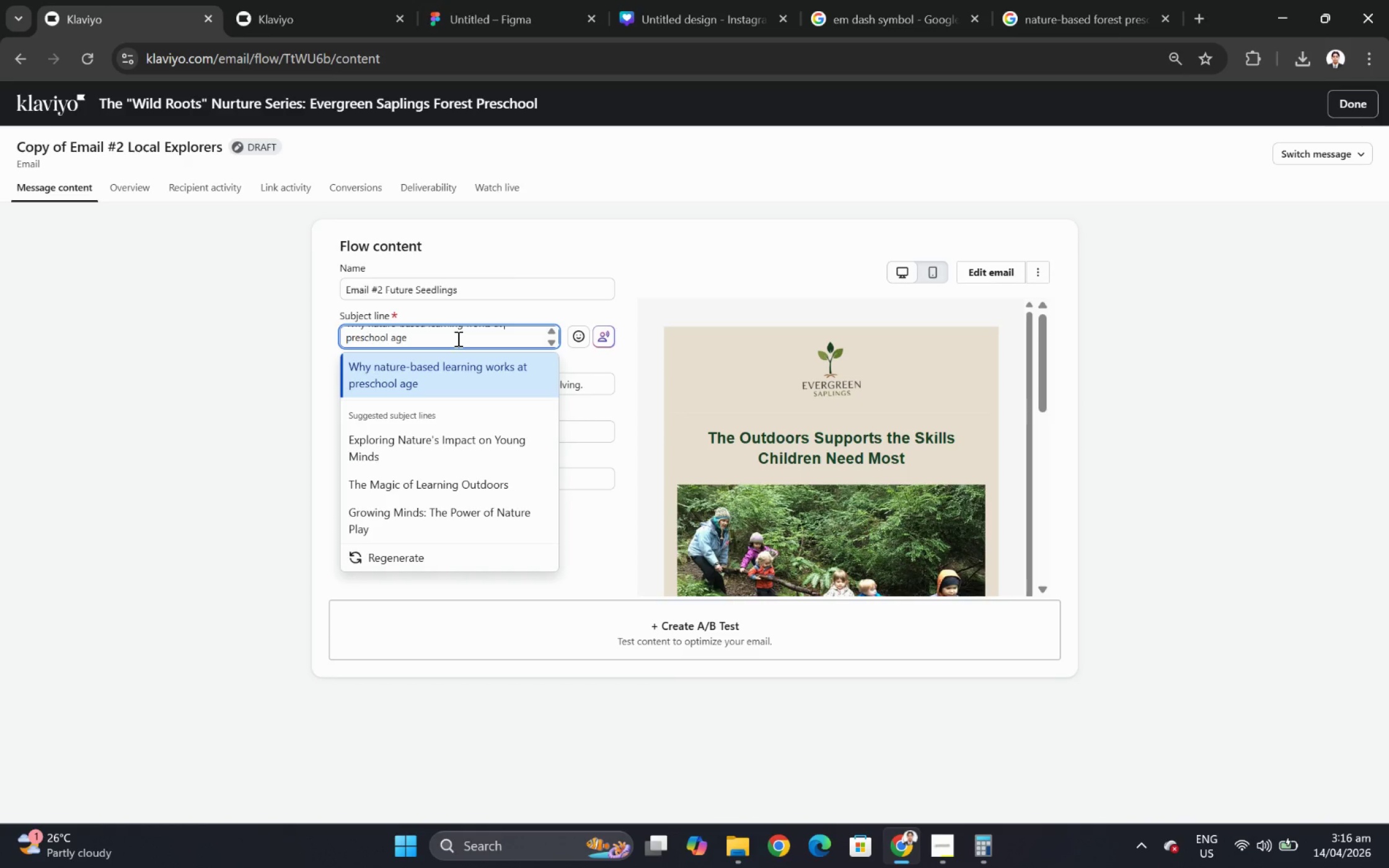 
scroll: coordinate [457, 338], scroll_direction: up, amount: 1.0
 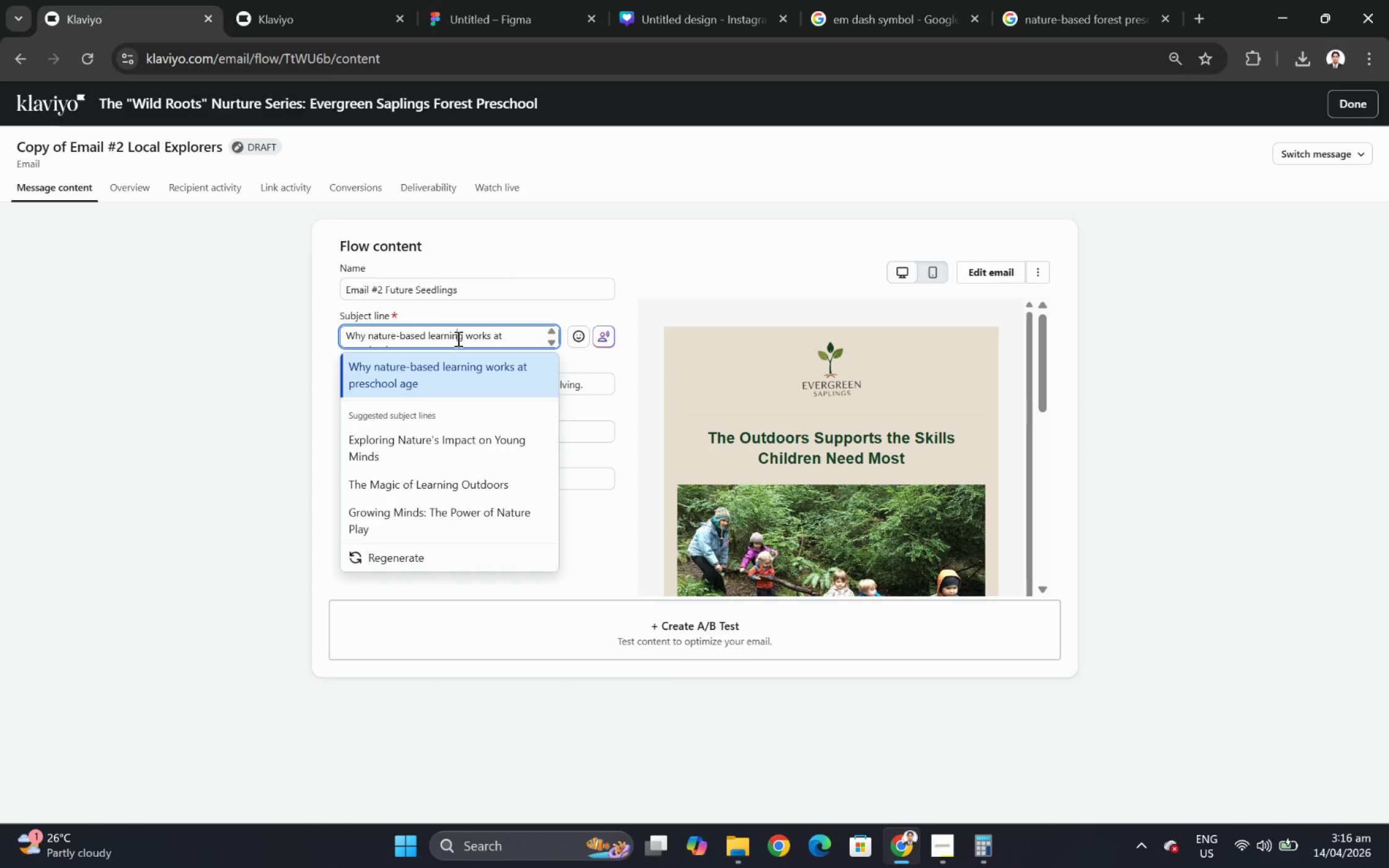 
double_click([457, 338])
 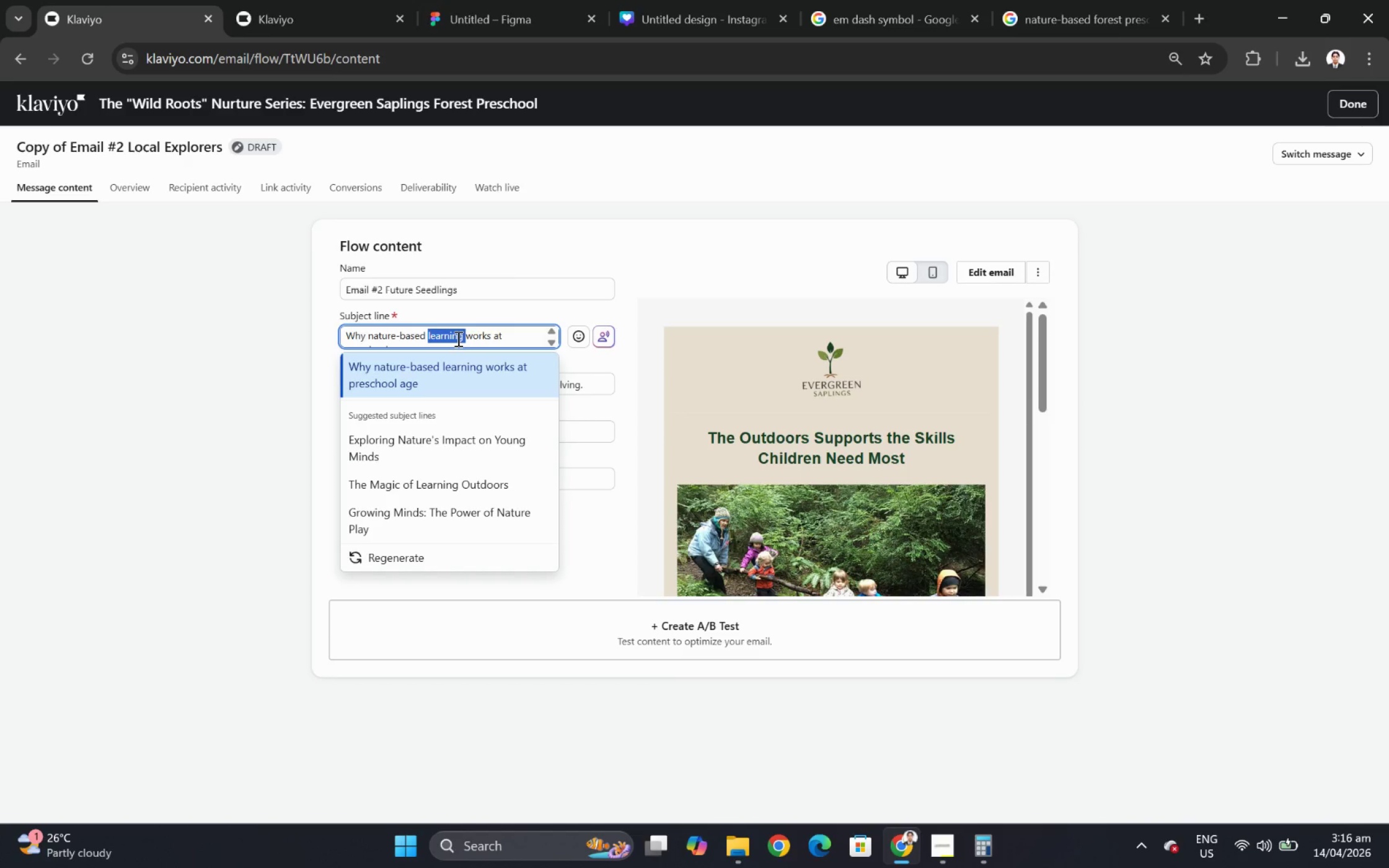 
triple_click([457, 338])
 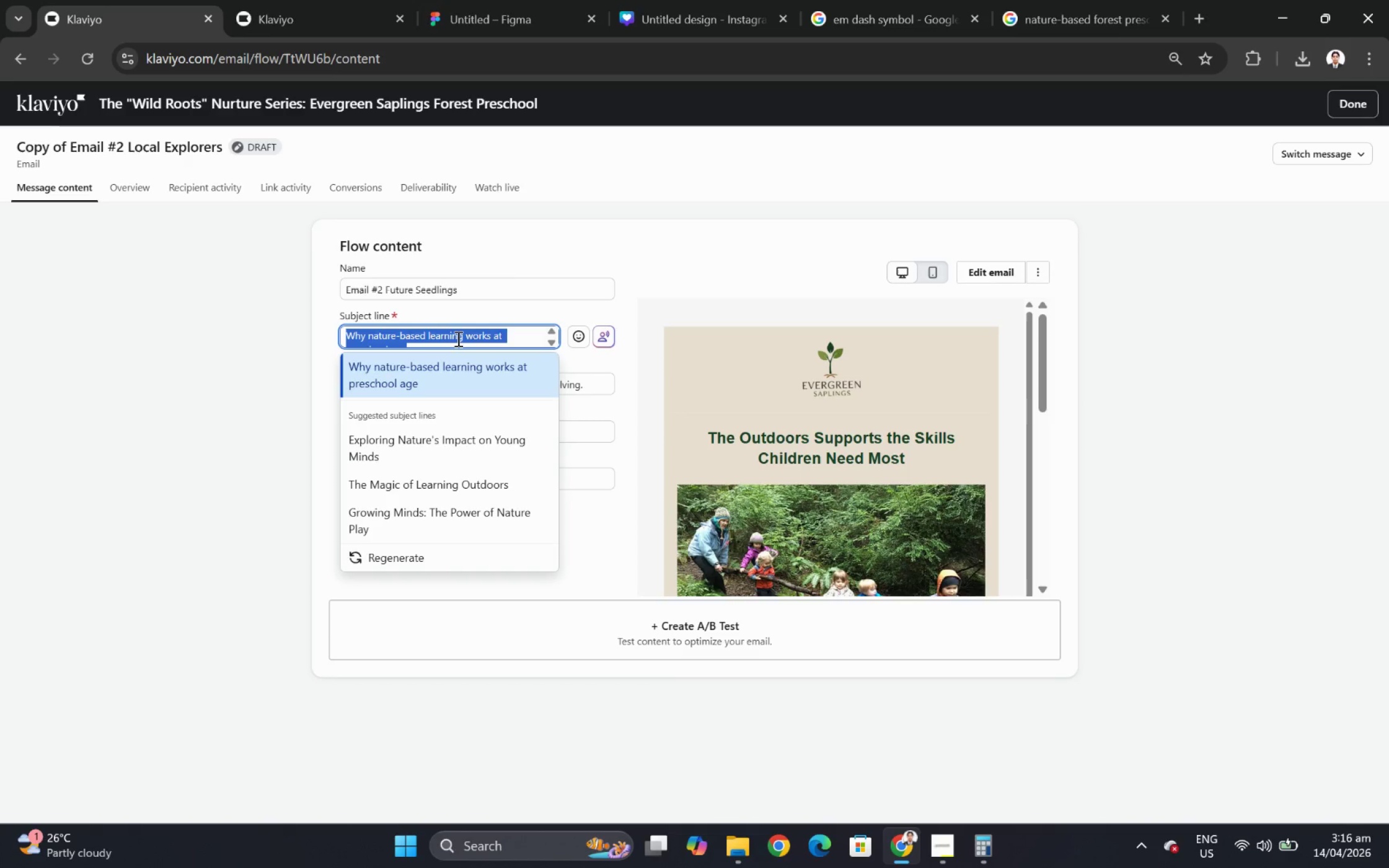 
wait(7.04)
 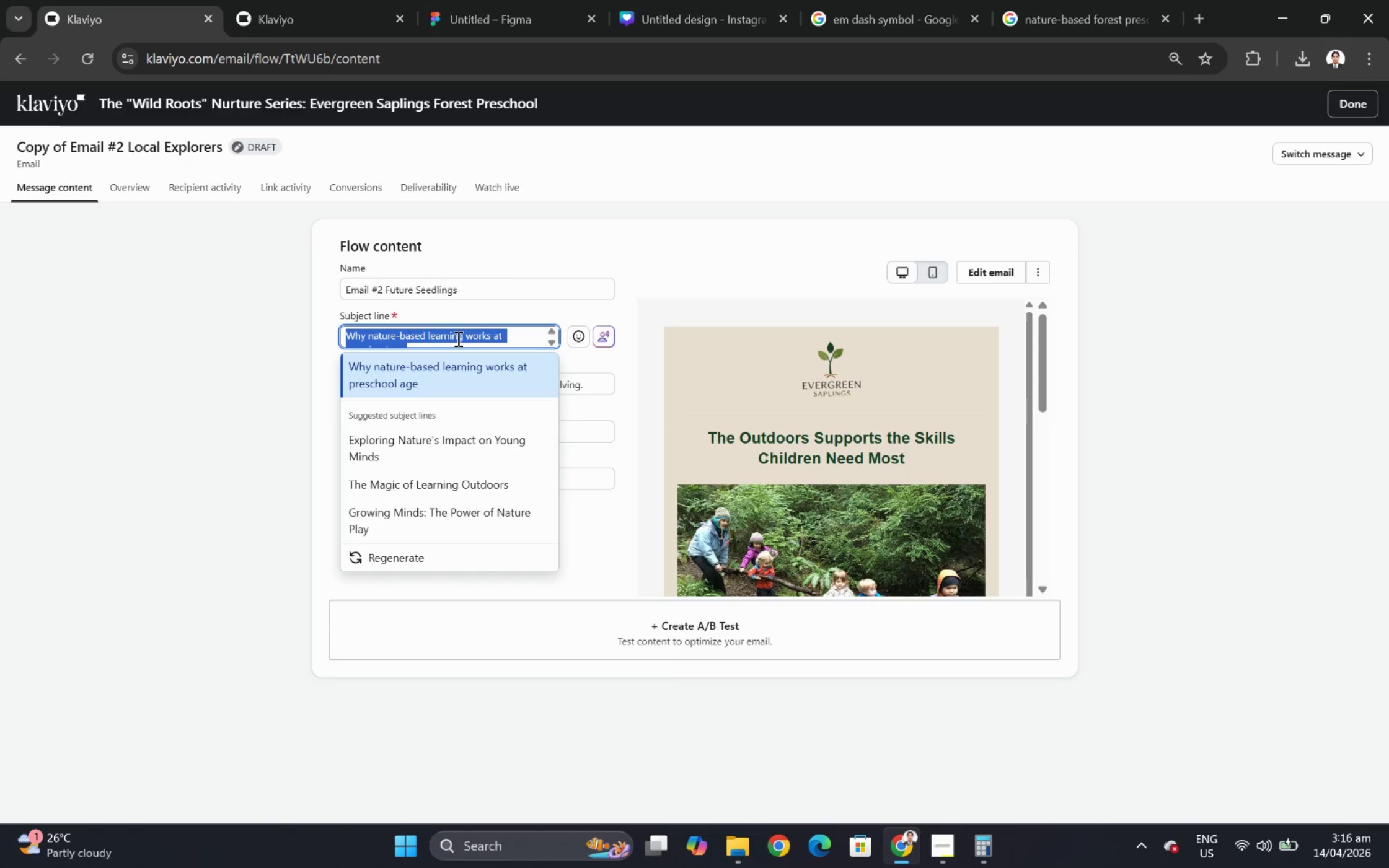 
type(Why families tart thinking about nar)
key(Backspace)
type(tire)
key(Backspace)
key(Backspace)
key(Backspace)
type(ure-basede)
key(Backspace)
key(Backspace)
type(d learning early)
 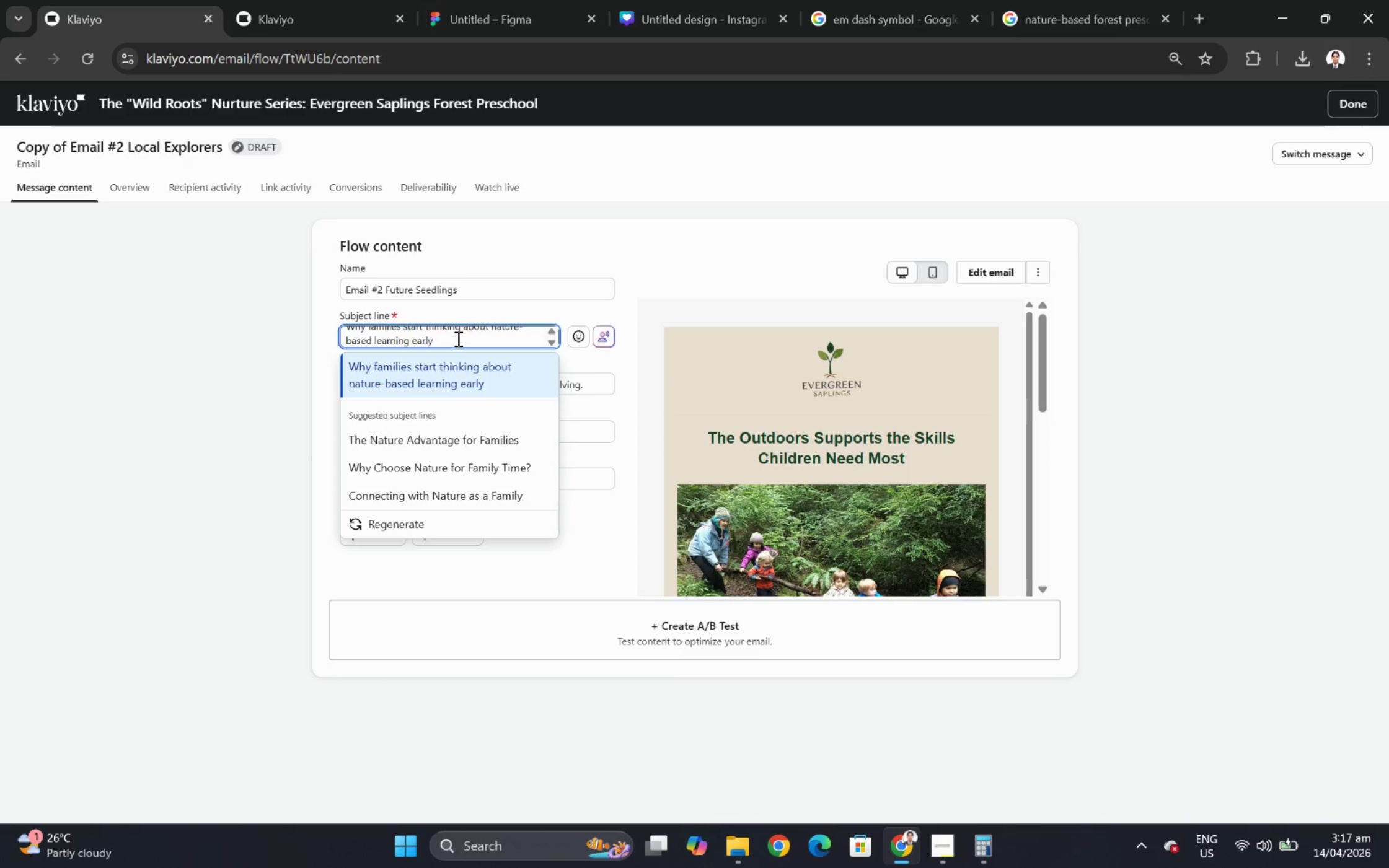 
scroll: coordinate [457, 338], scroll_direction: up, amount: 1.0
 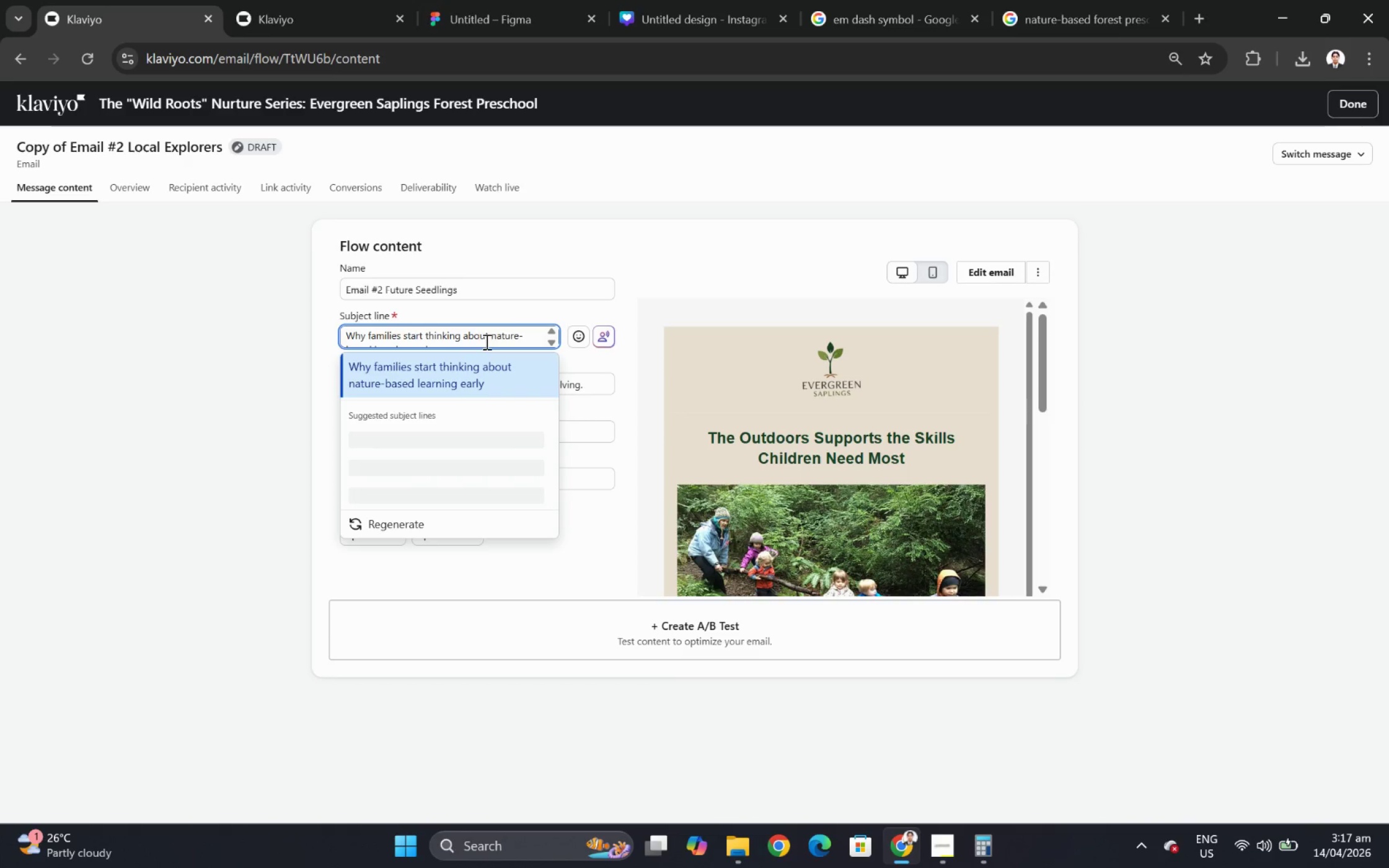 
scroll: coordinate [508, 335], scroll_direction: down, amount: 1.0
 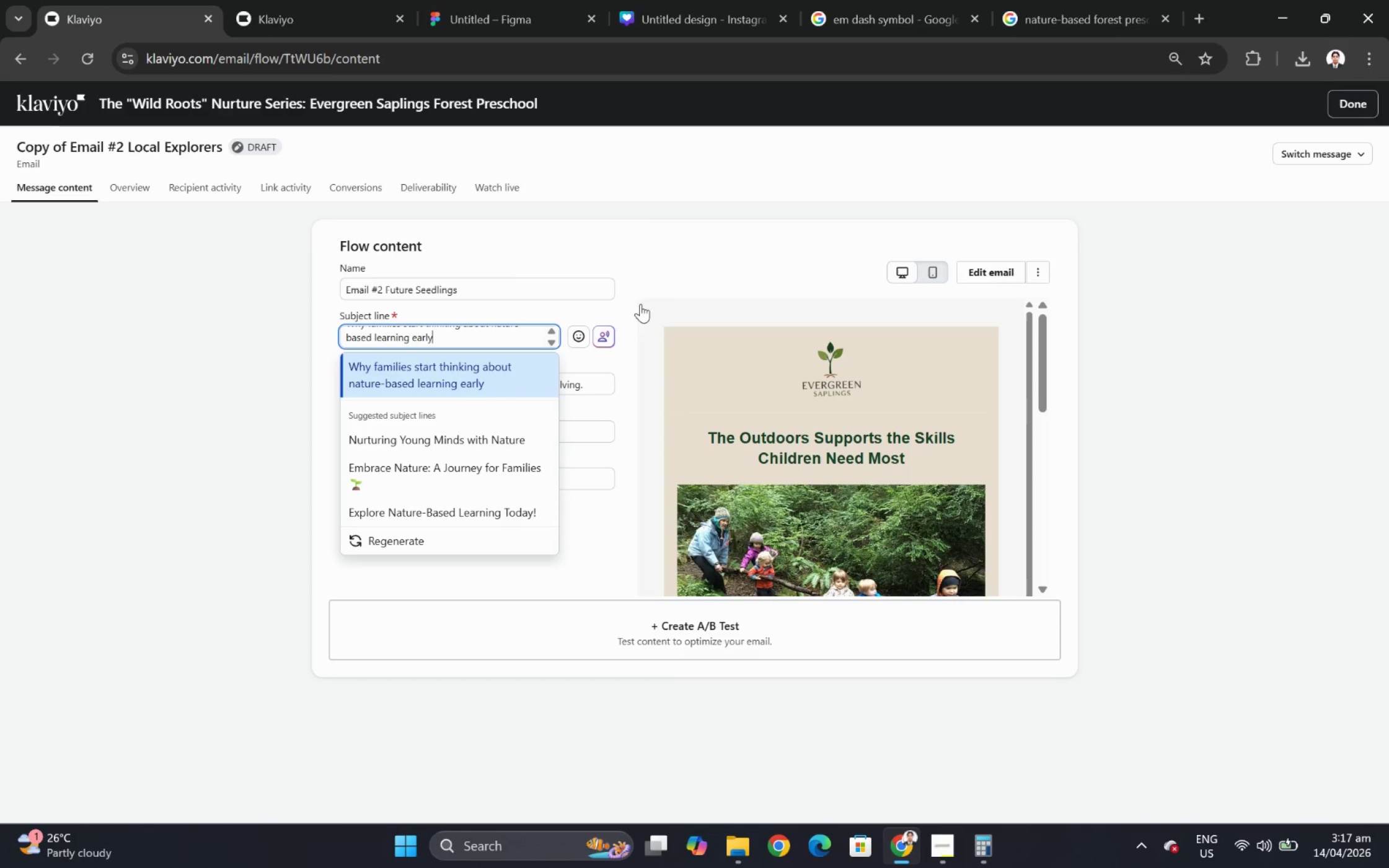 
left_click([653, 268])
 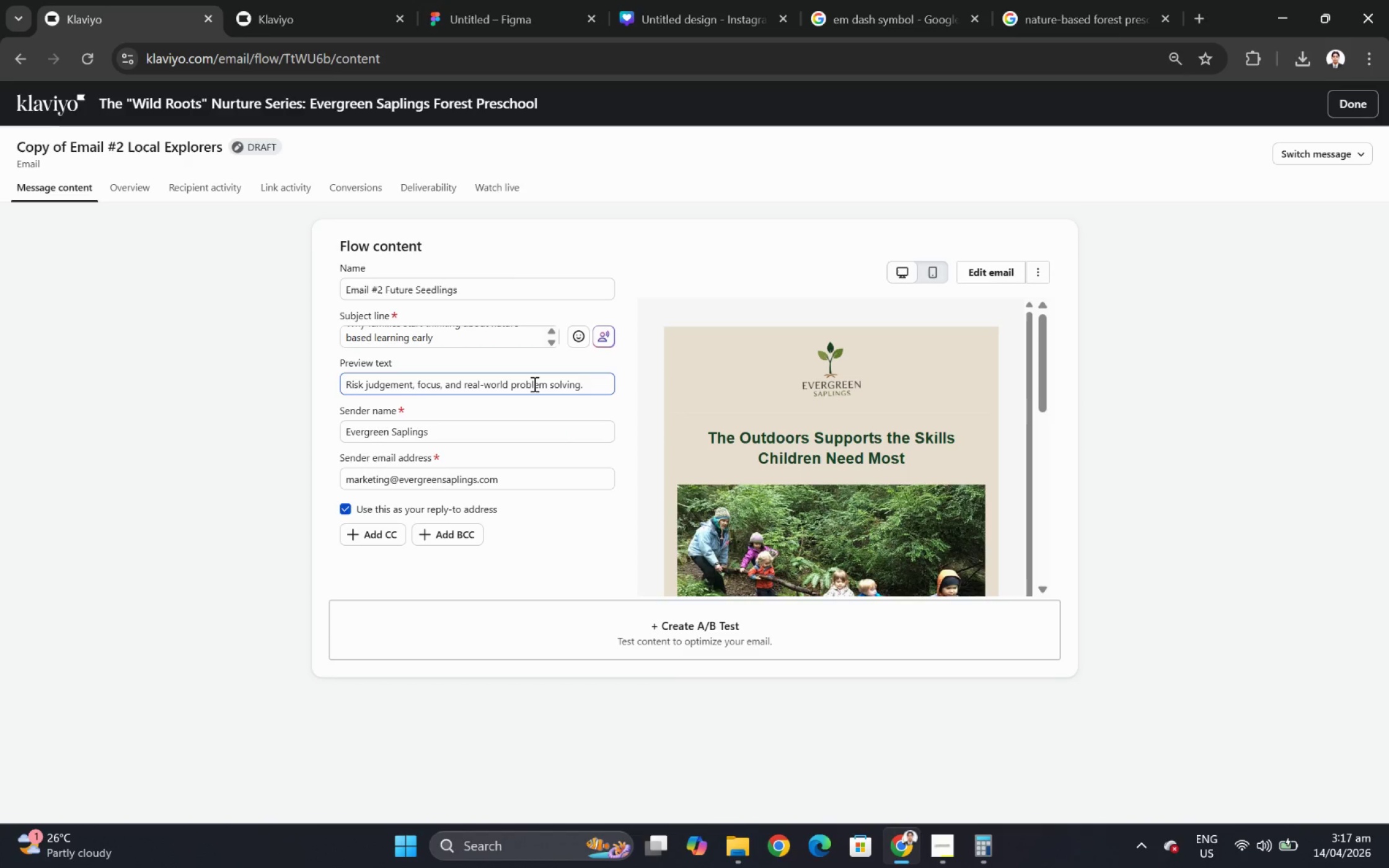 
wait(8.1)
 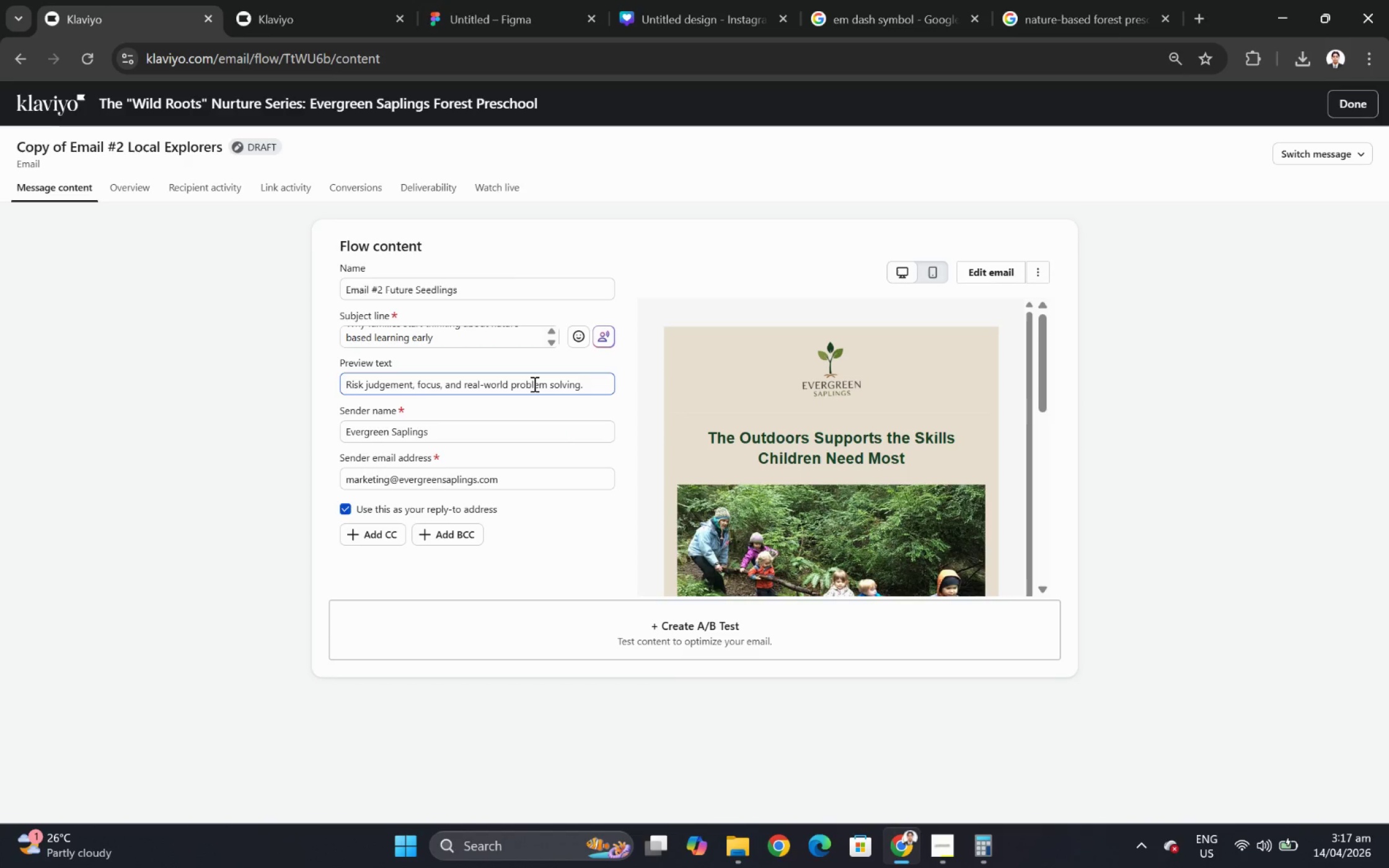 
left_click([590, 384])
 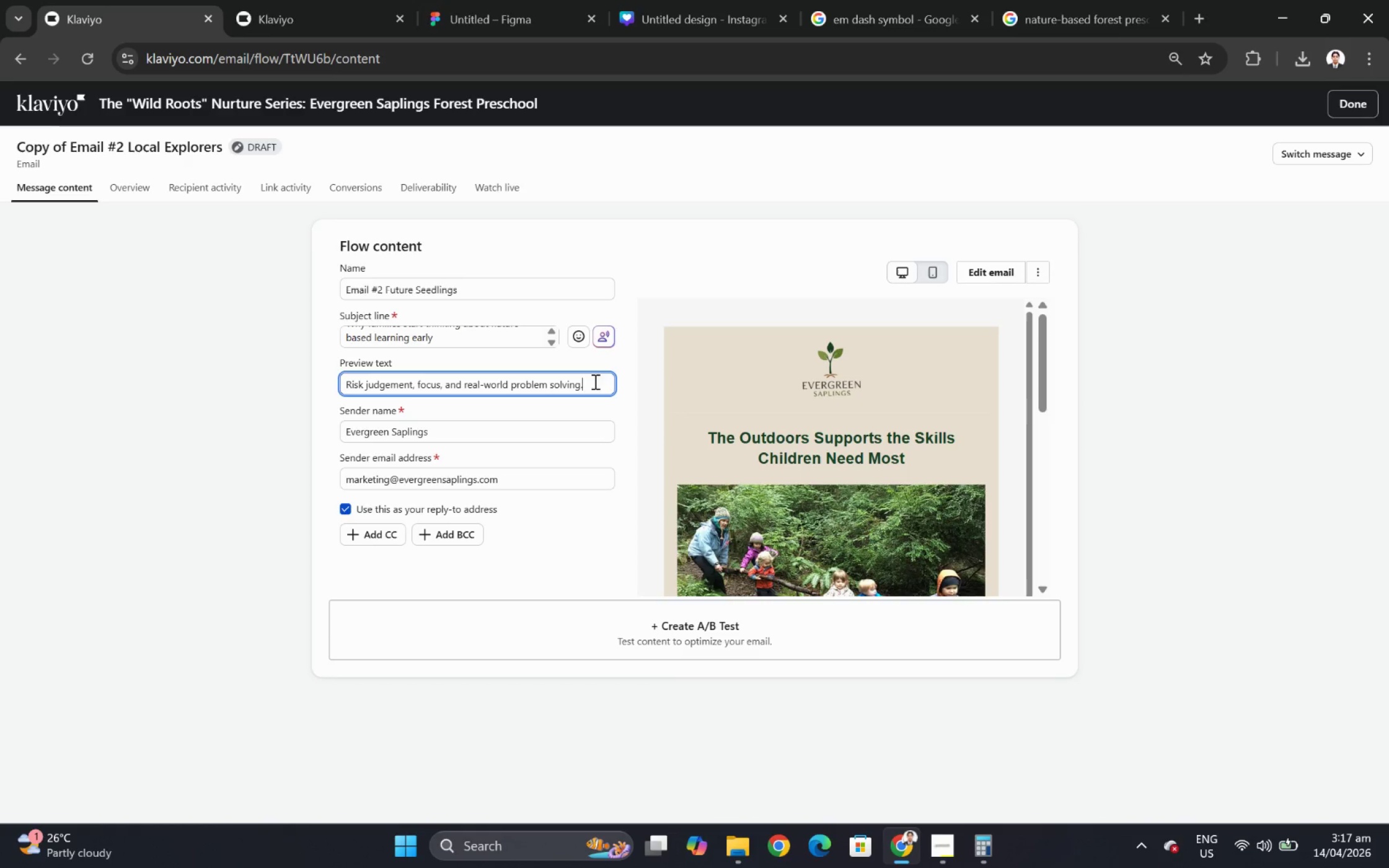 
scroll: coordinate [594, 381], scroll_direction: down, amount: 1.0
 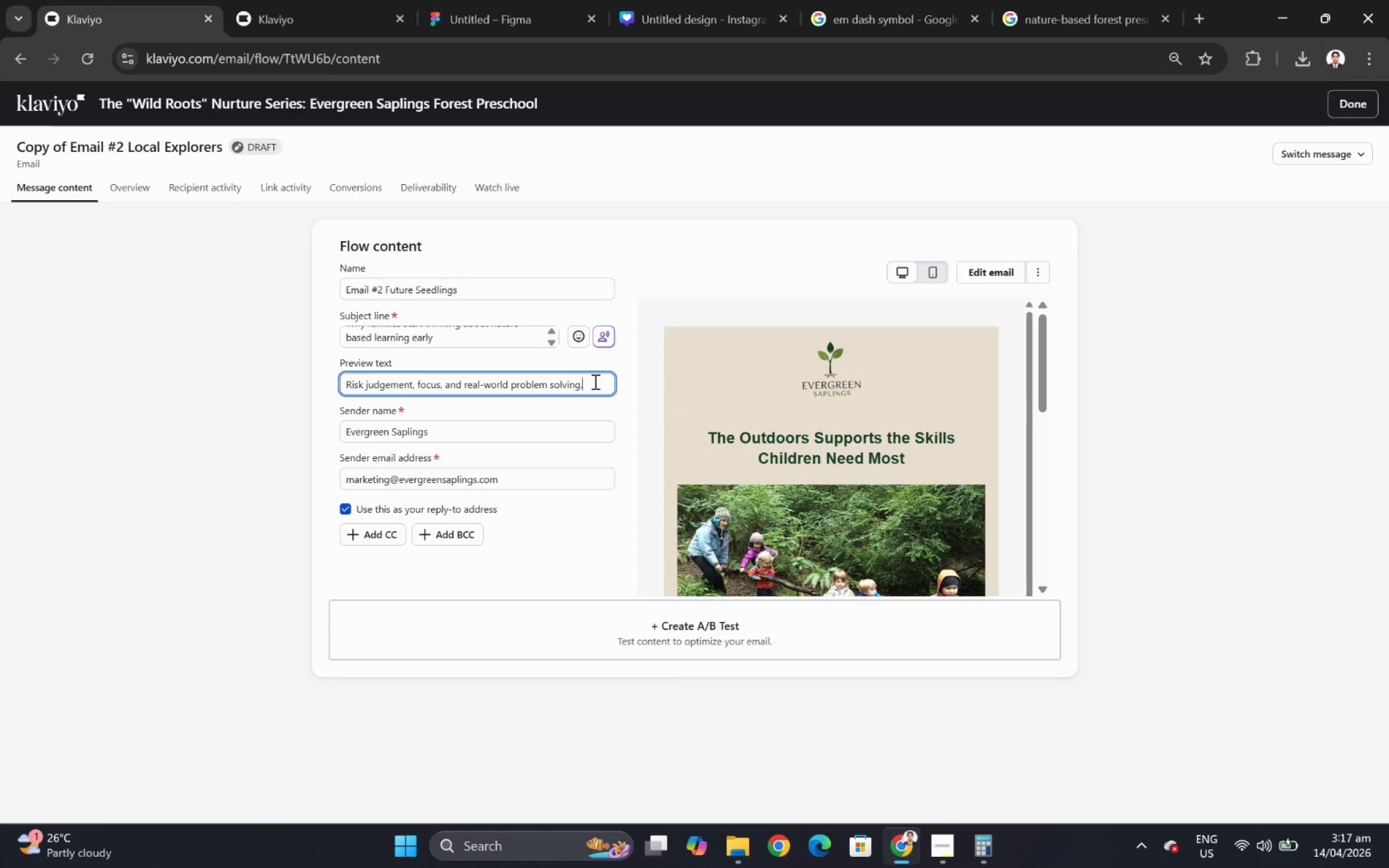 
double_click([594, 381])
 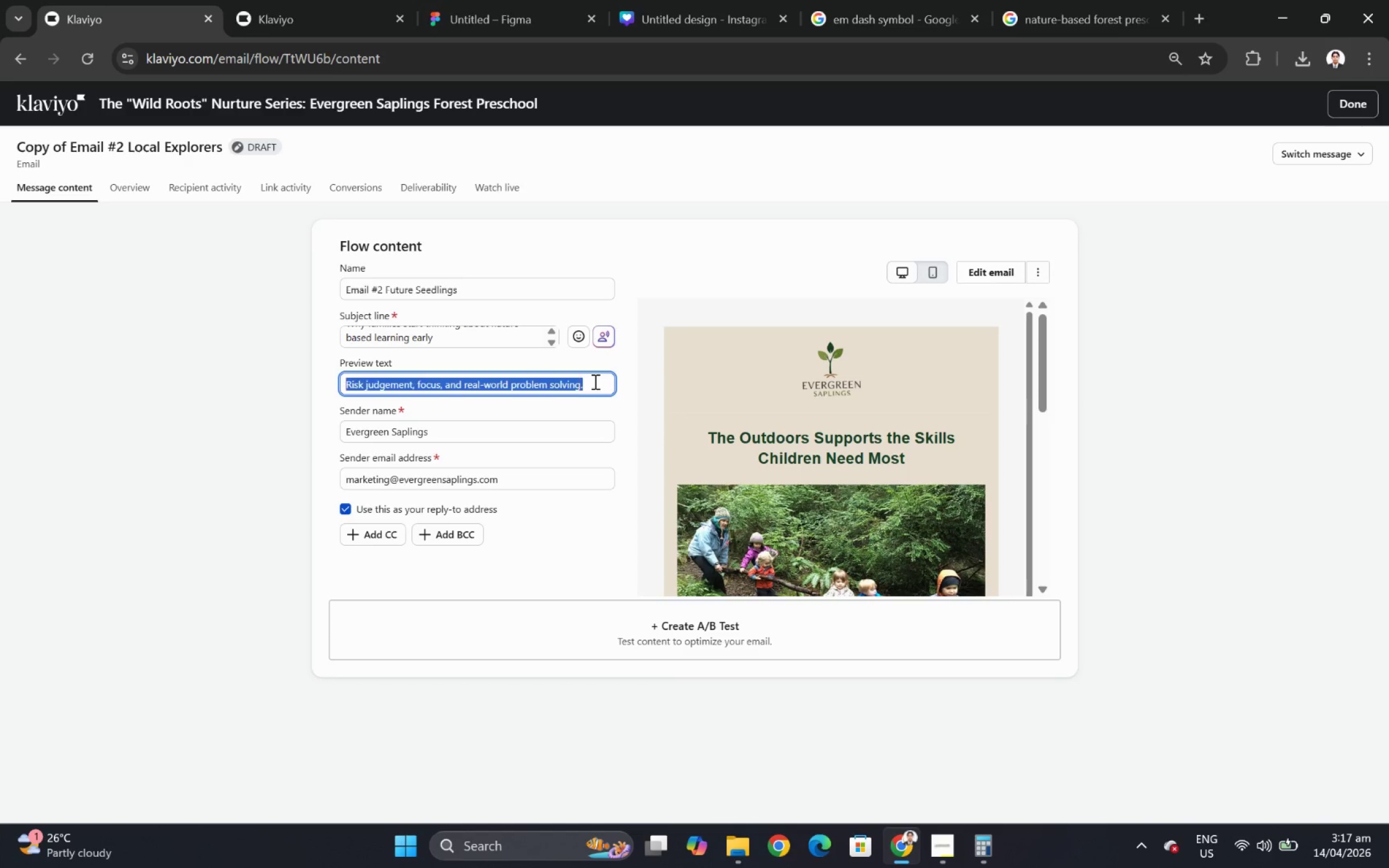 
triple_click([594, 381])
 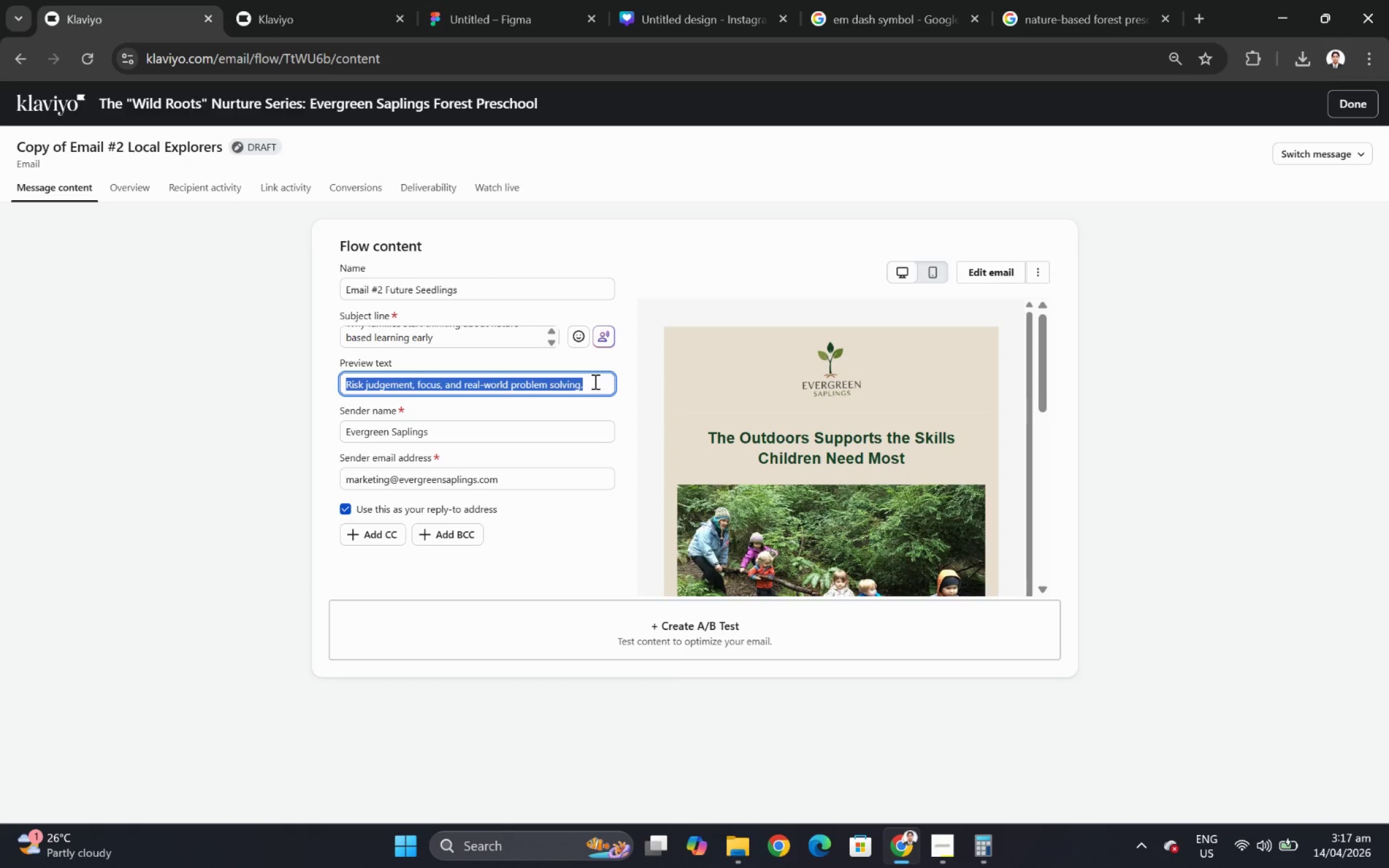 
wait(18.4)
 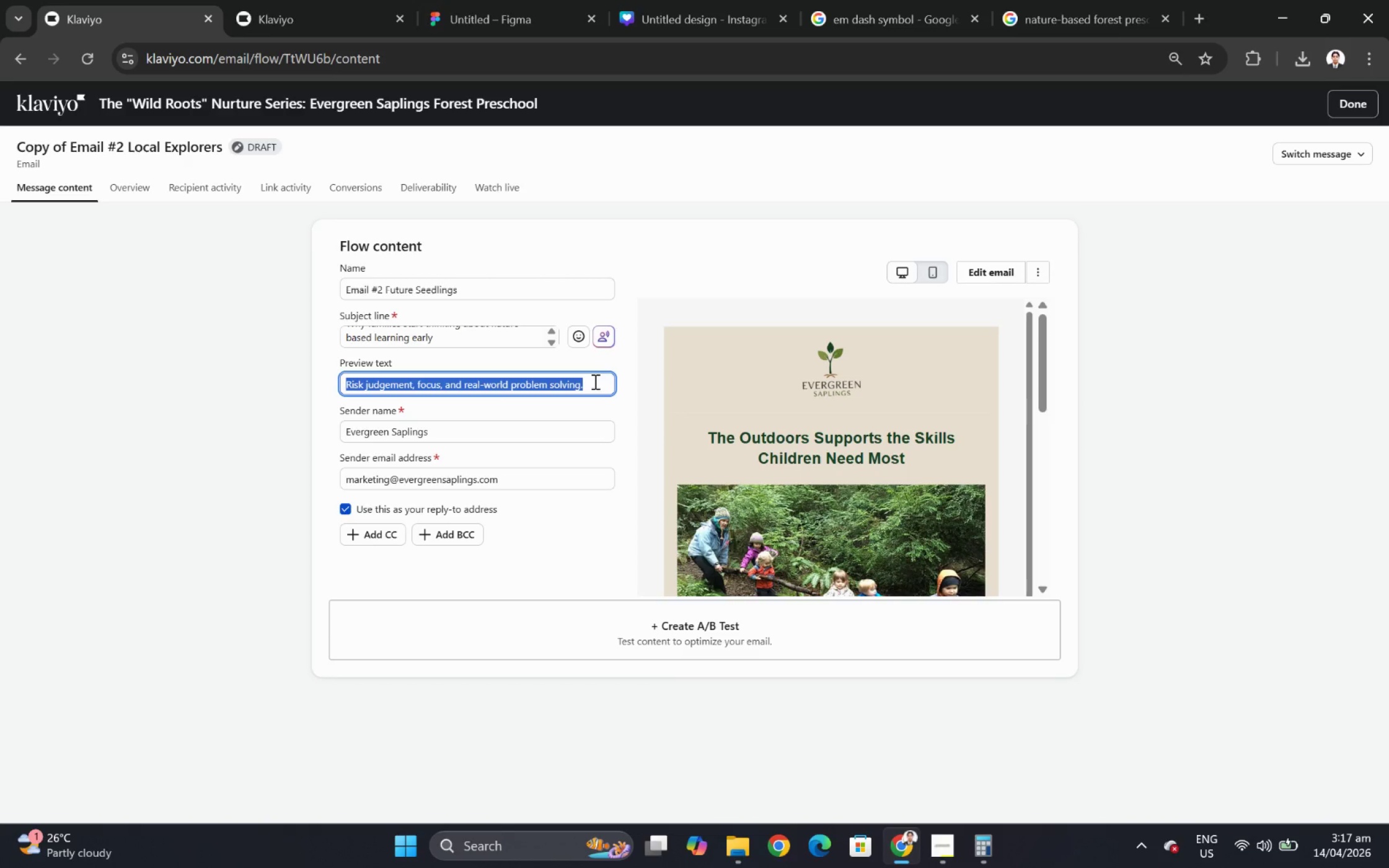 
type(Curiosity begin long before preschool starts.)
 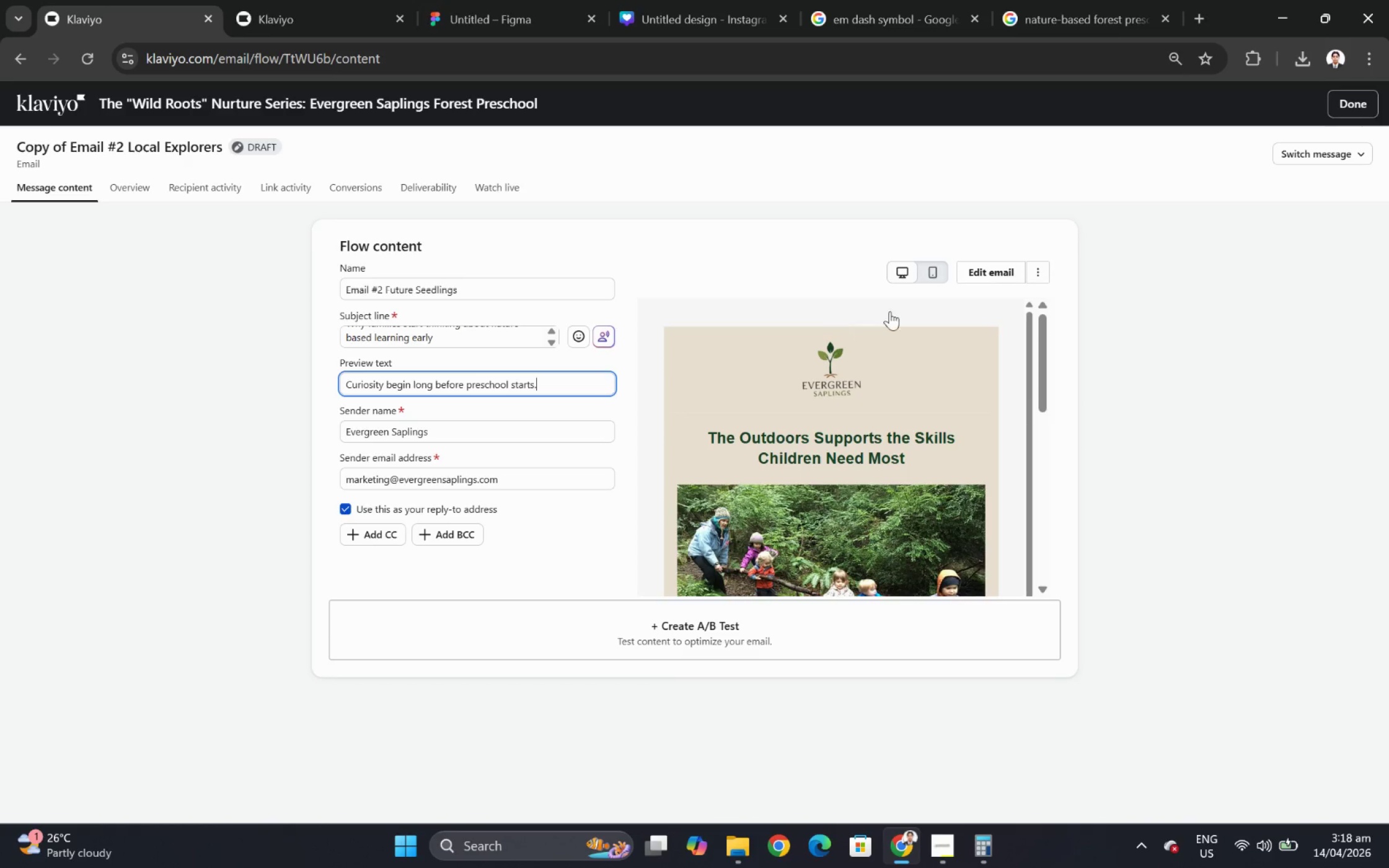 
left_click([970, 275])
 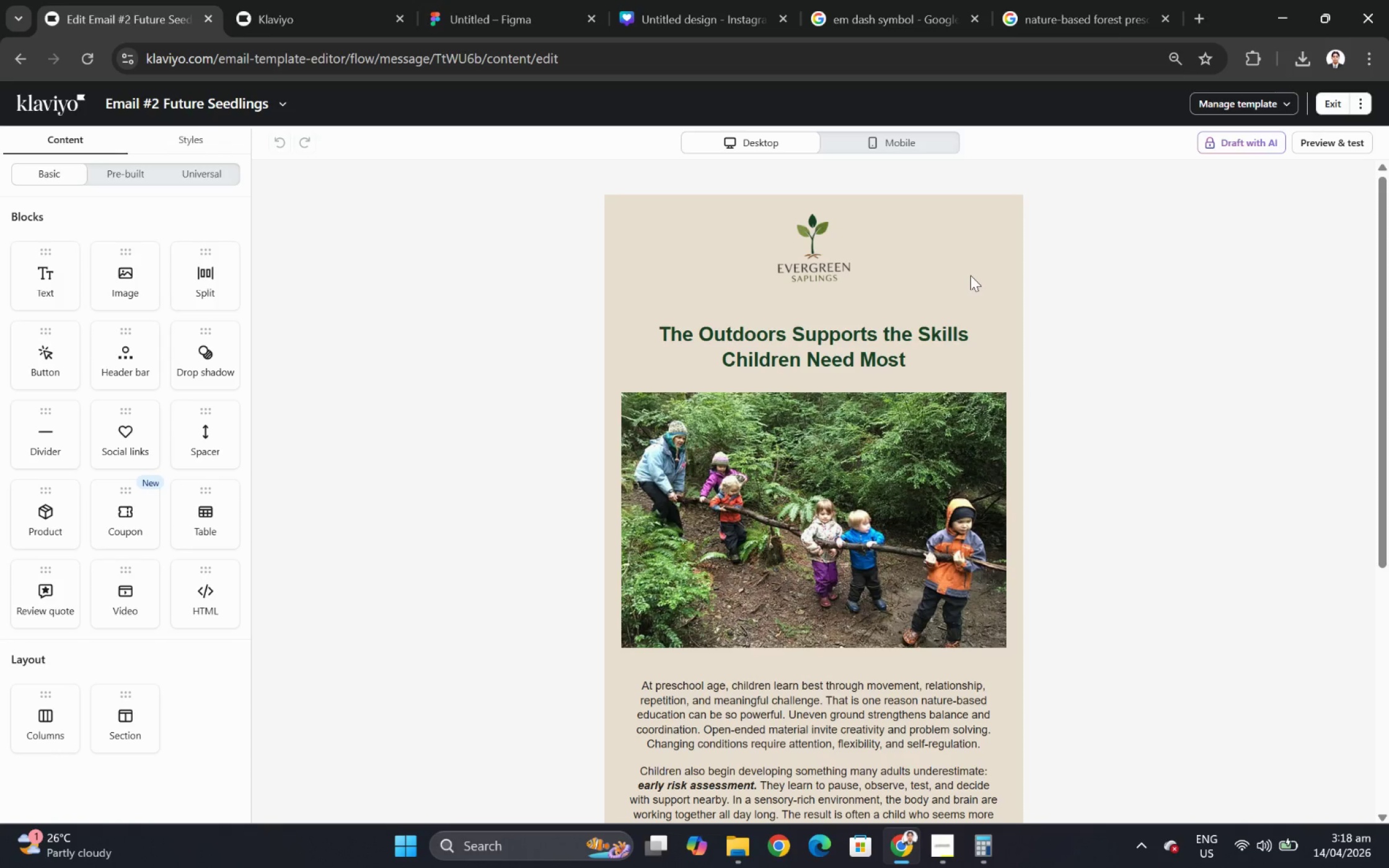 
wait(28.49)
 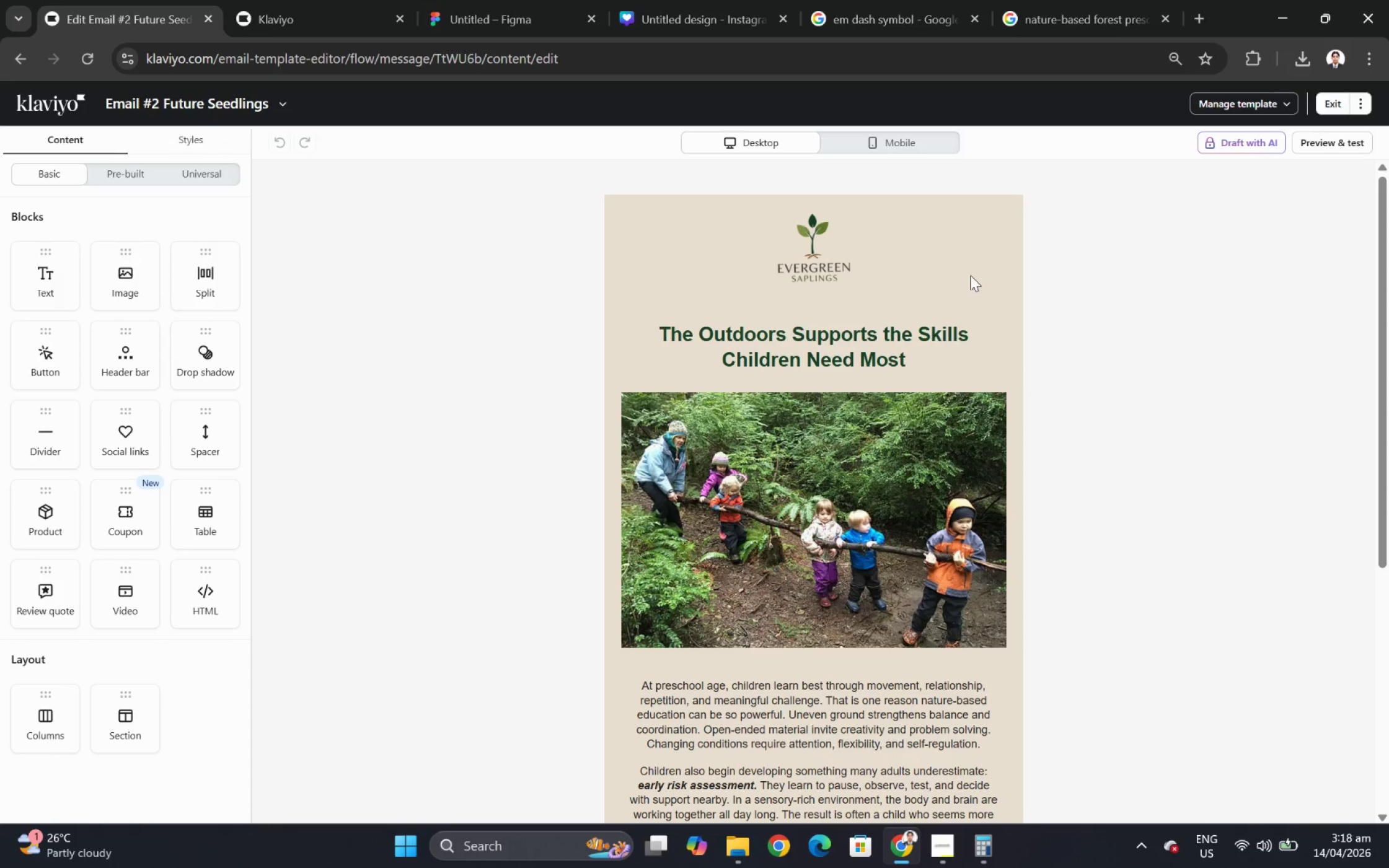 
scroll: coordinate [946, 304], scroll_direction: down, amount: 3.0
 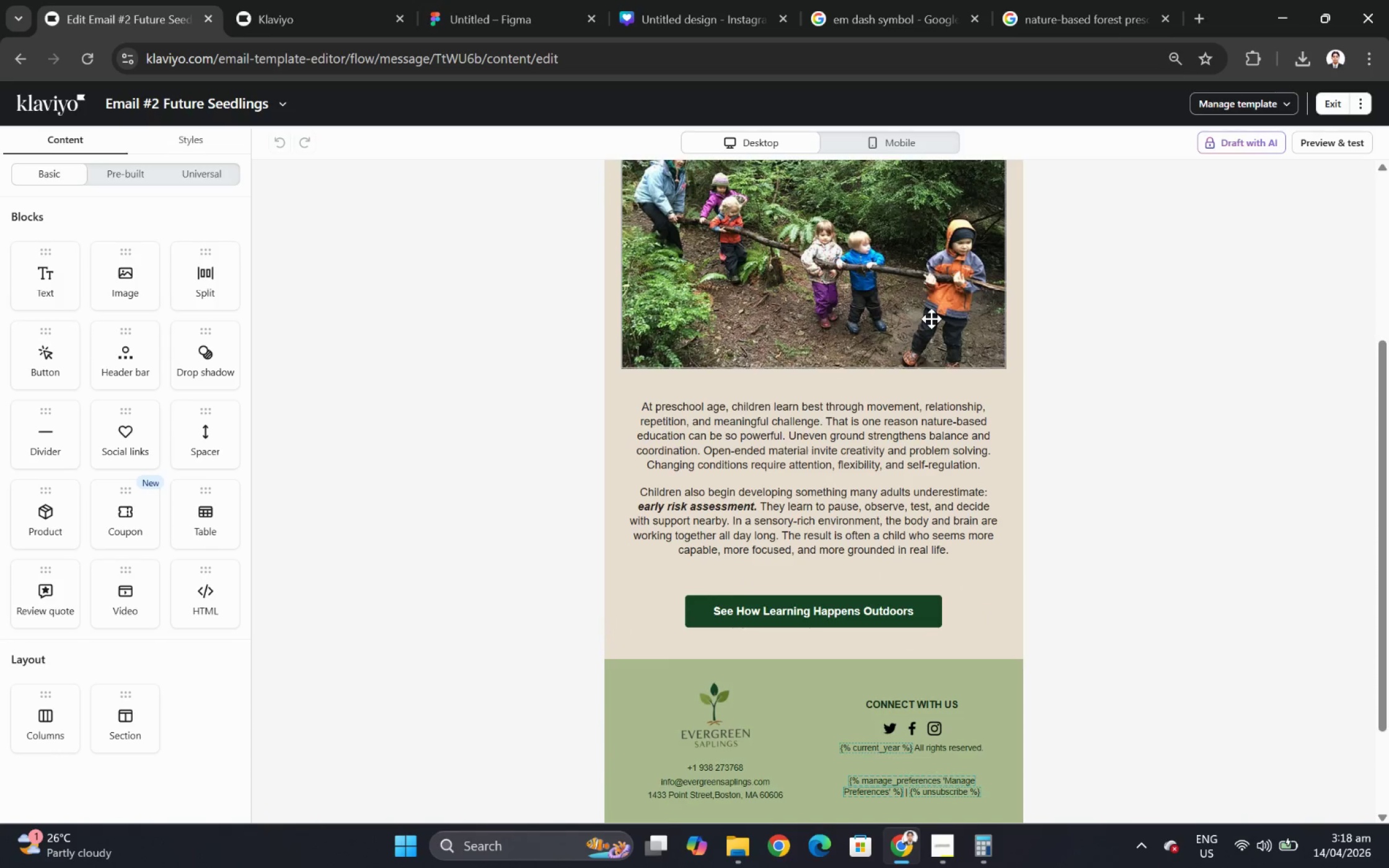 
scroll: coordinate [931, 318], scroll_direction: up, amount: 3.0
 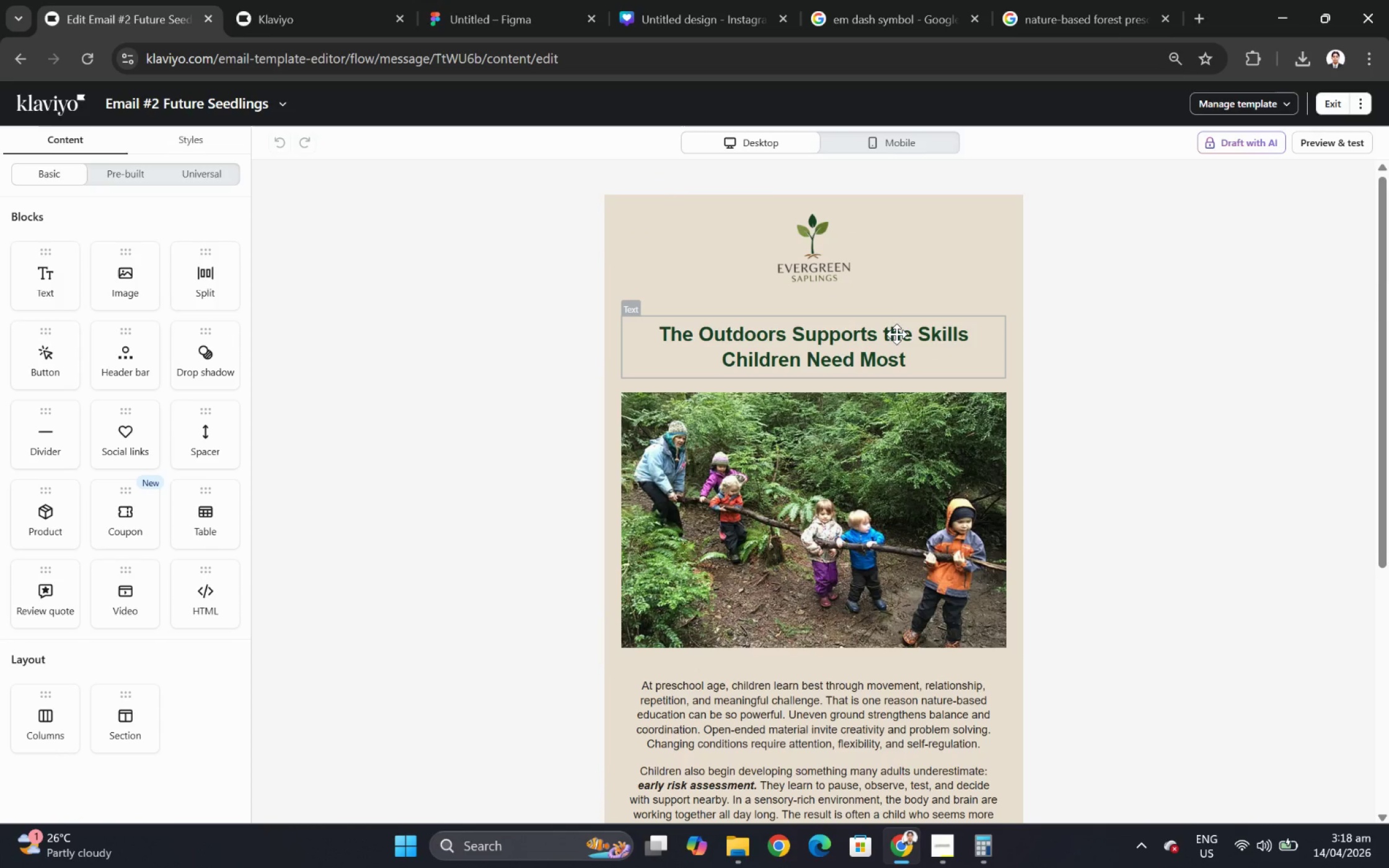 
left_click([896, 334])
 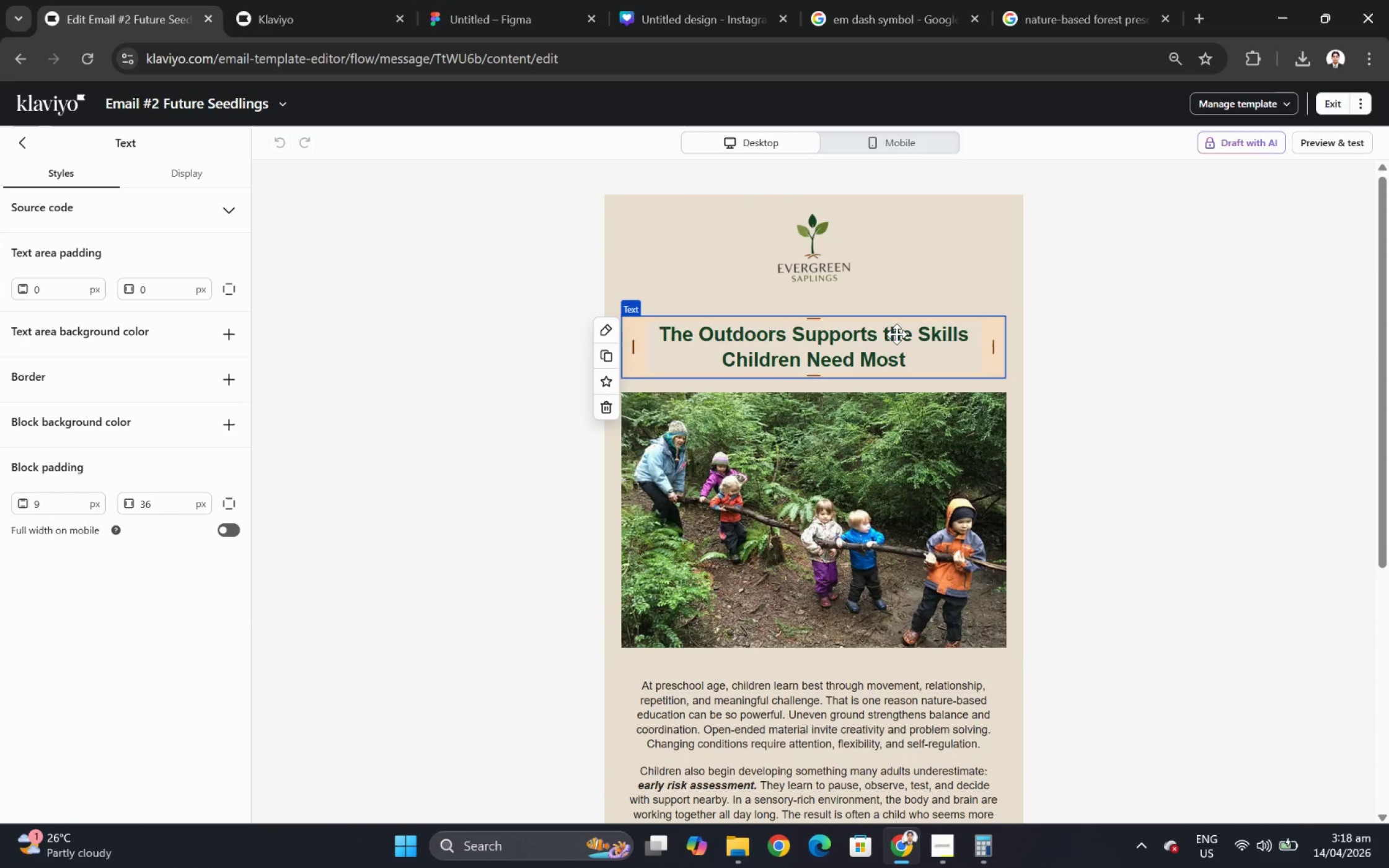 
double_click([896, 334])
 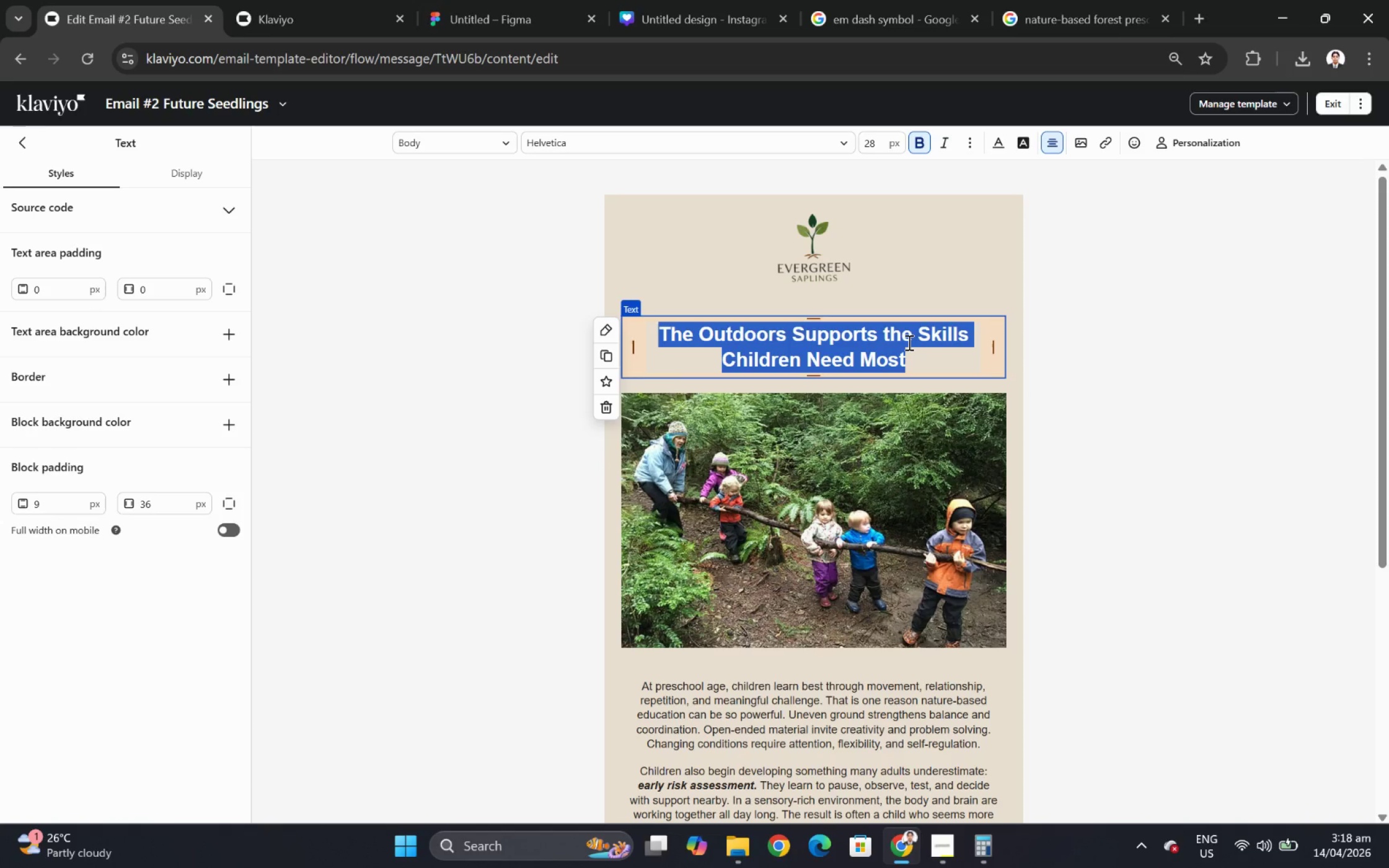 
wait(13.26)
 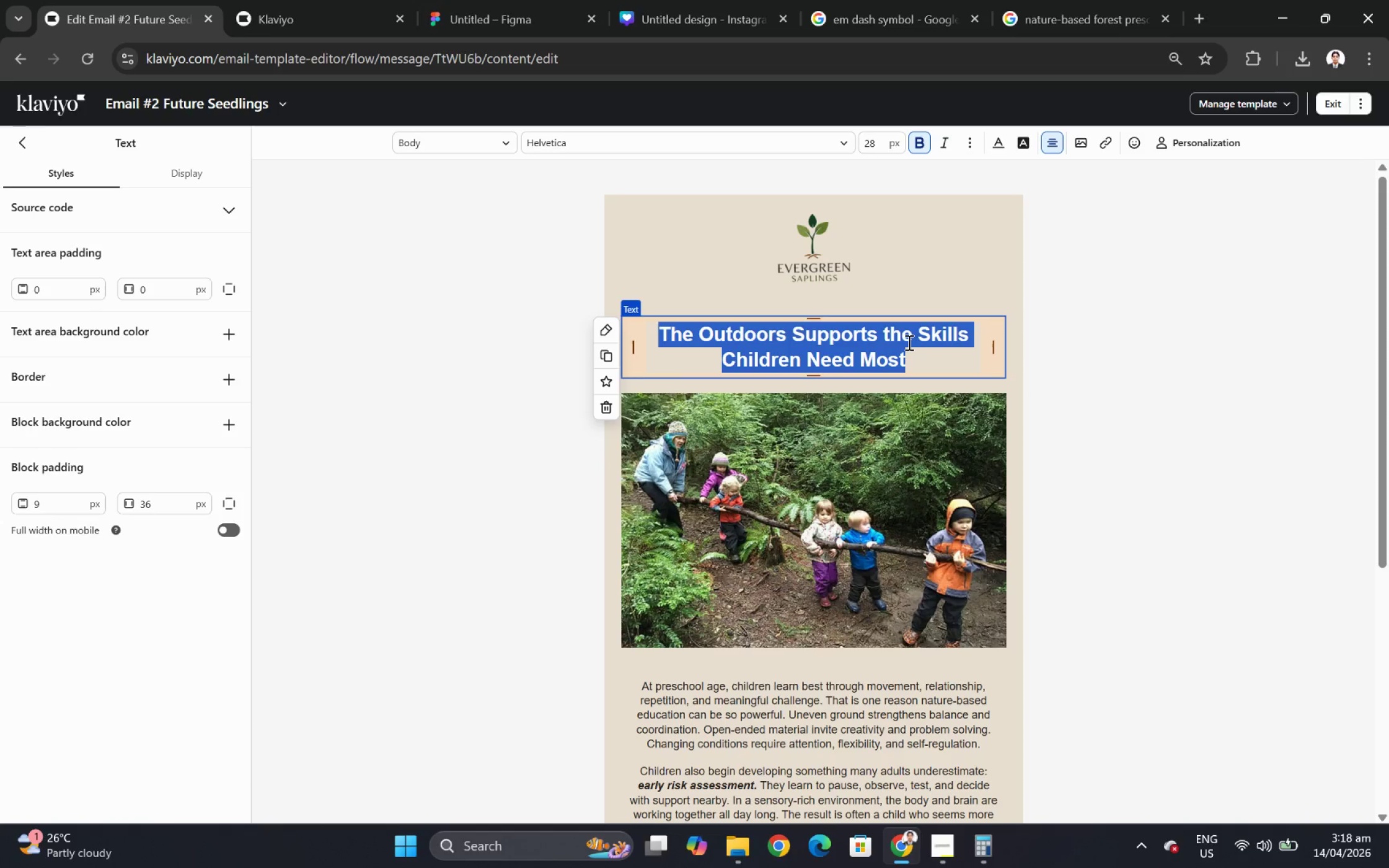 
type(Ehy )
key(Backspace)
key(Backspace)
key(Backspace)
key(Backspace)
type(Why Fa)
 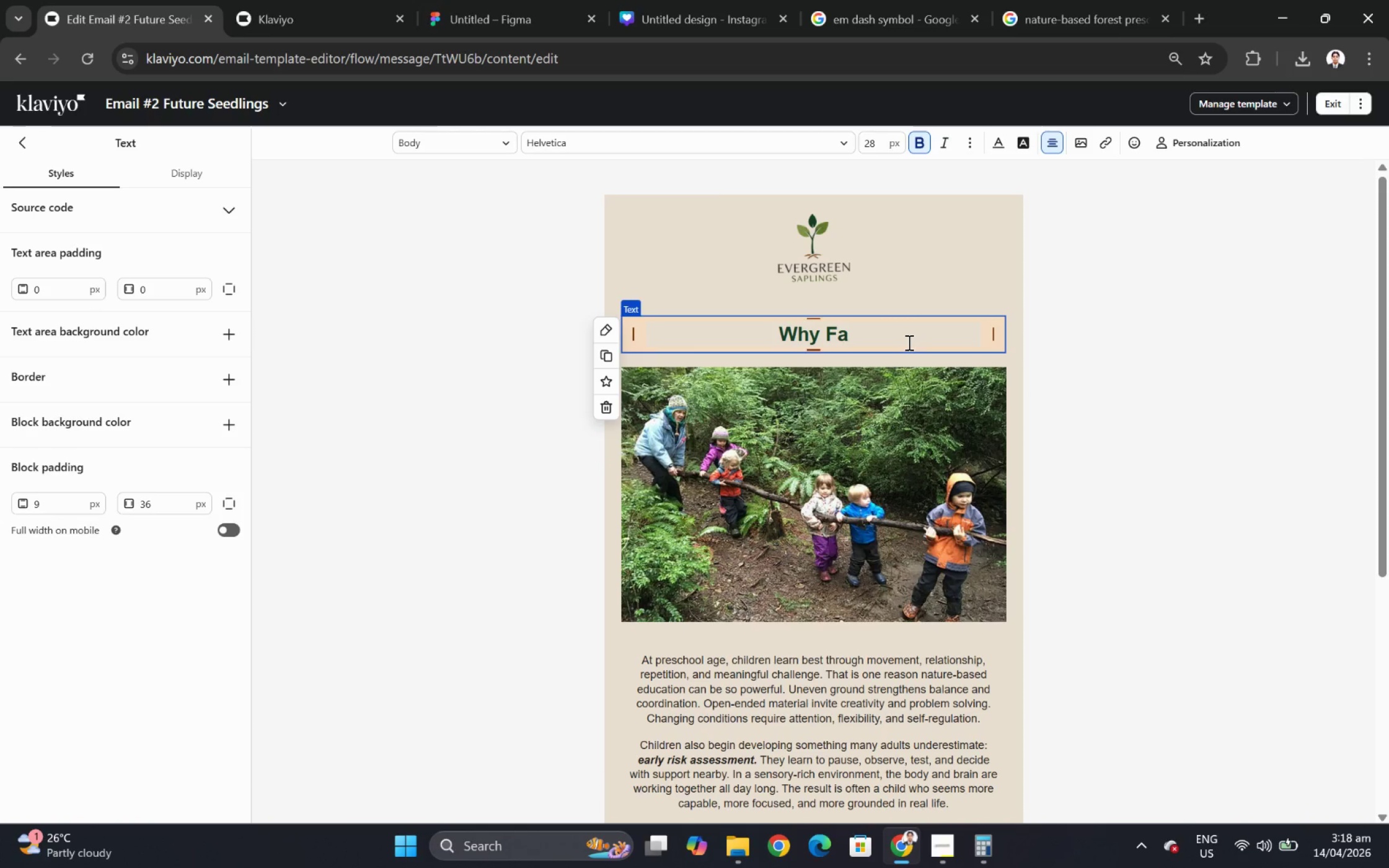 
wait(6.35)
 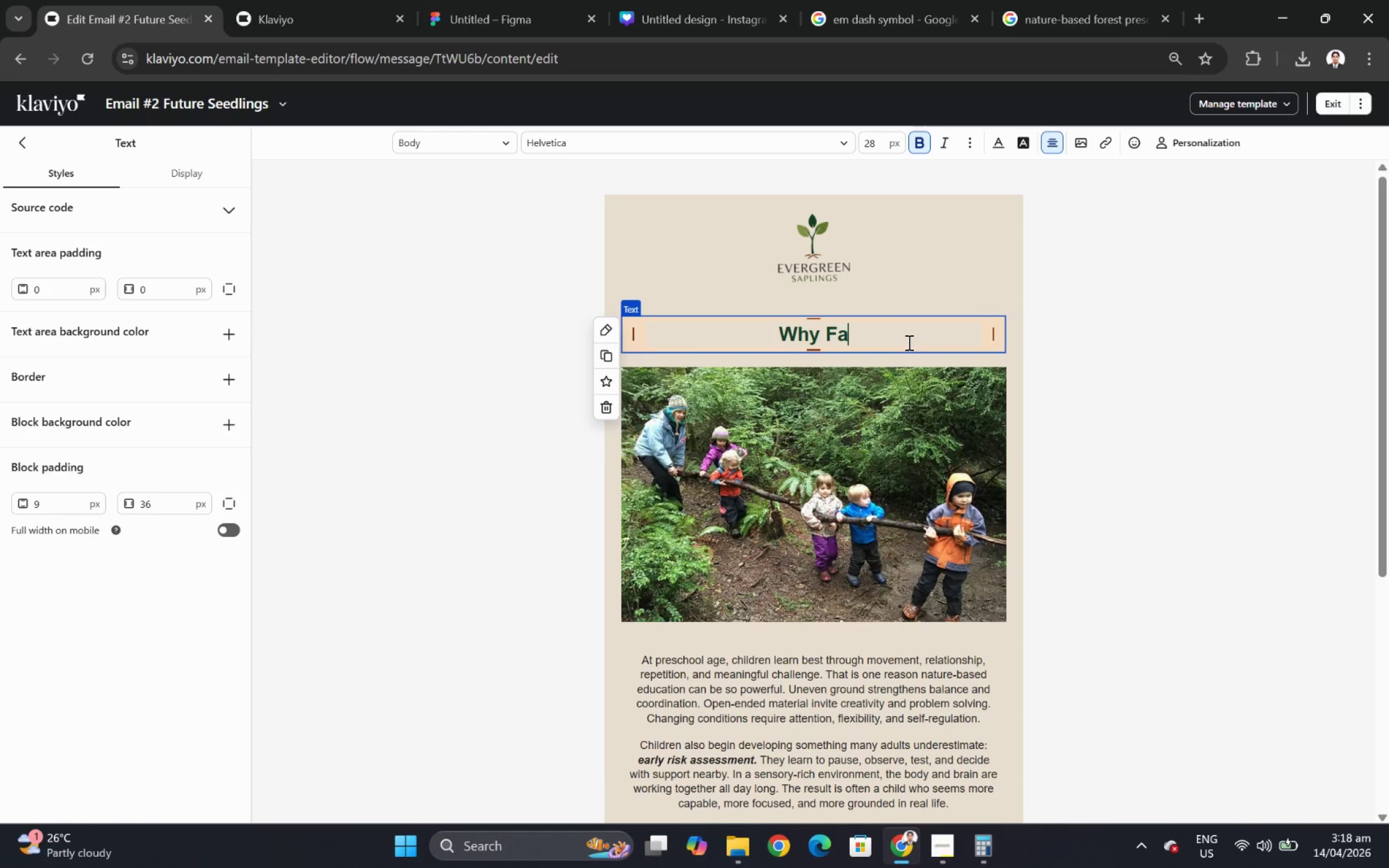 
key(Backspace)
key(Backspace)
key(Backspace)
key(Backspace)
type(at Grows Early Often Shapes Everything Later)
 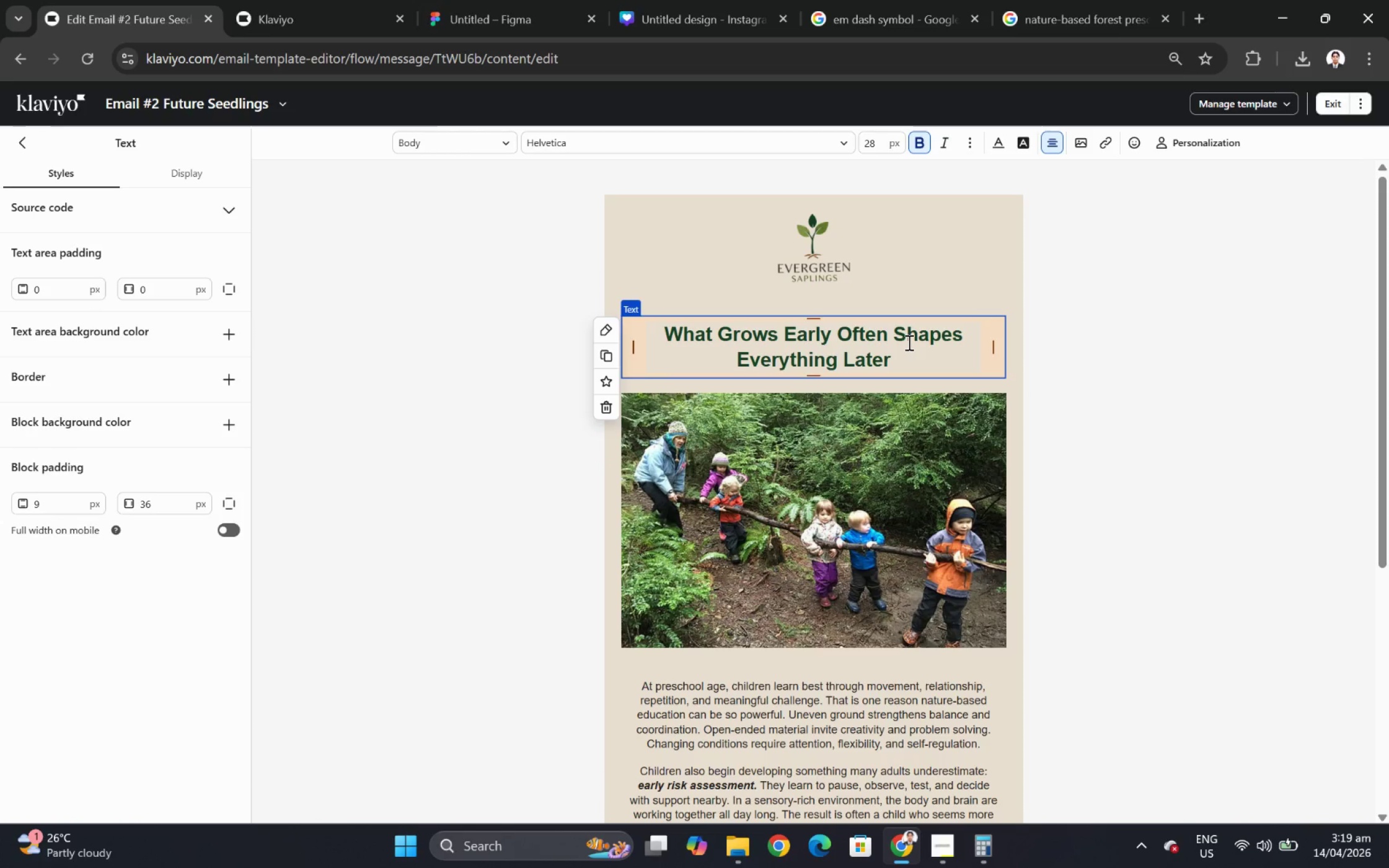 
scroll: coordinate [929, 344], scroll_direction: down, amount: 3.0
 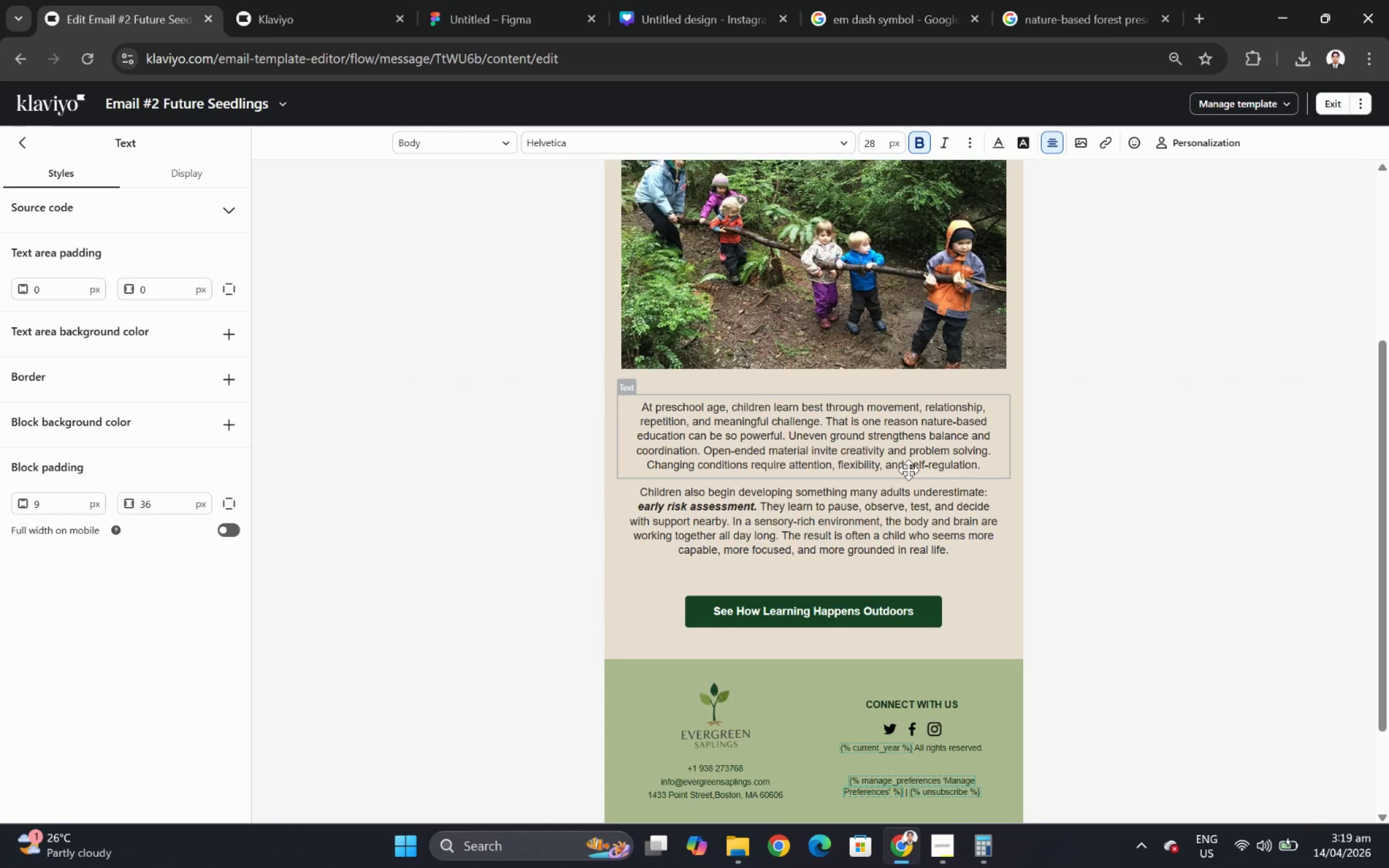 
wait(16.35)
 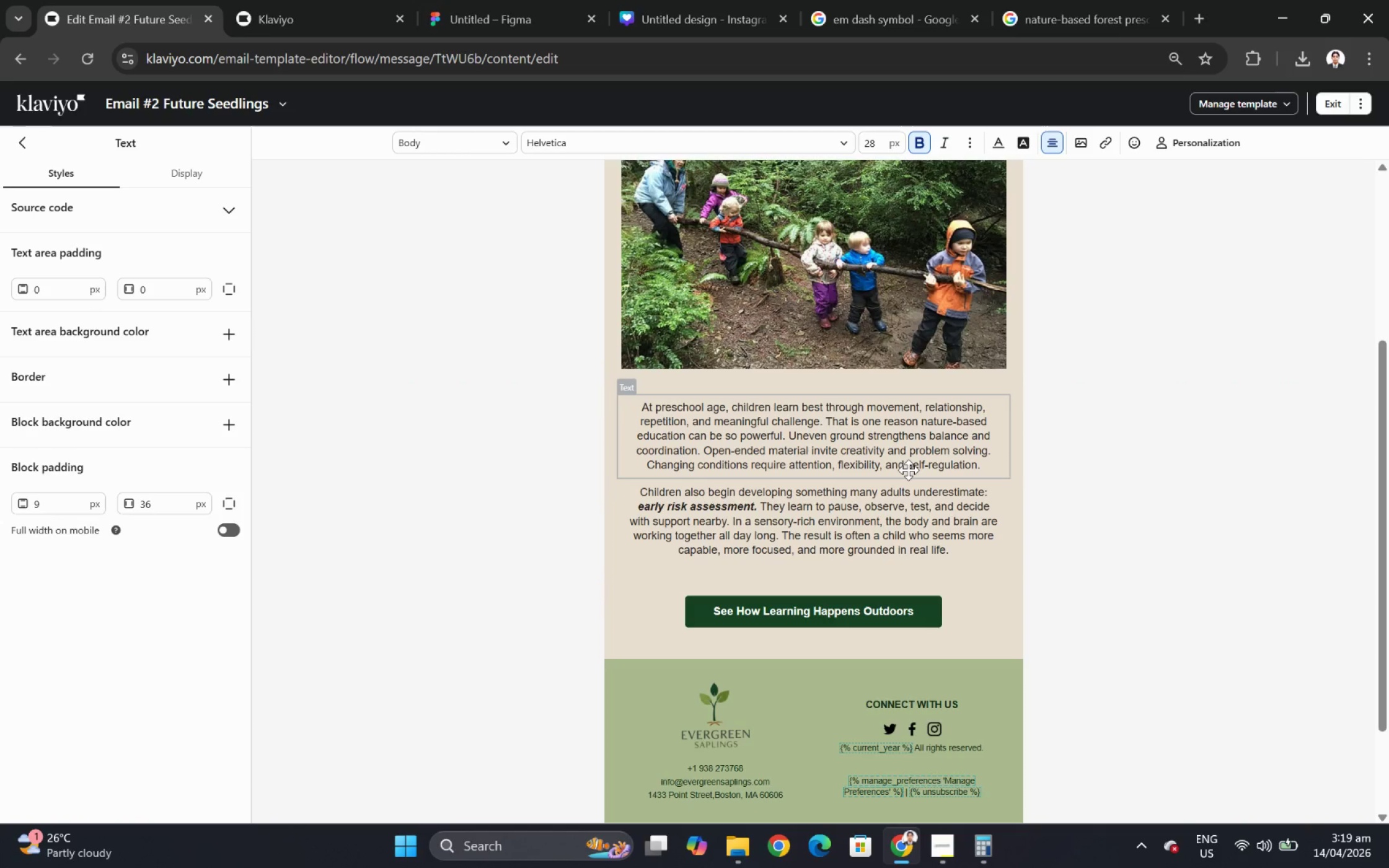 
double_click([904, 431])
 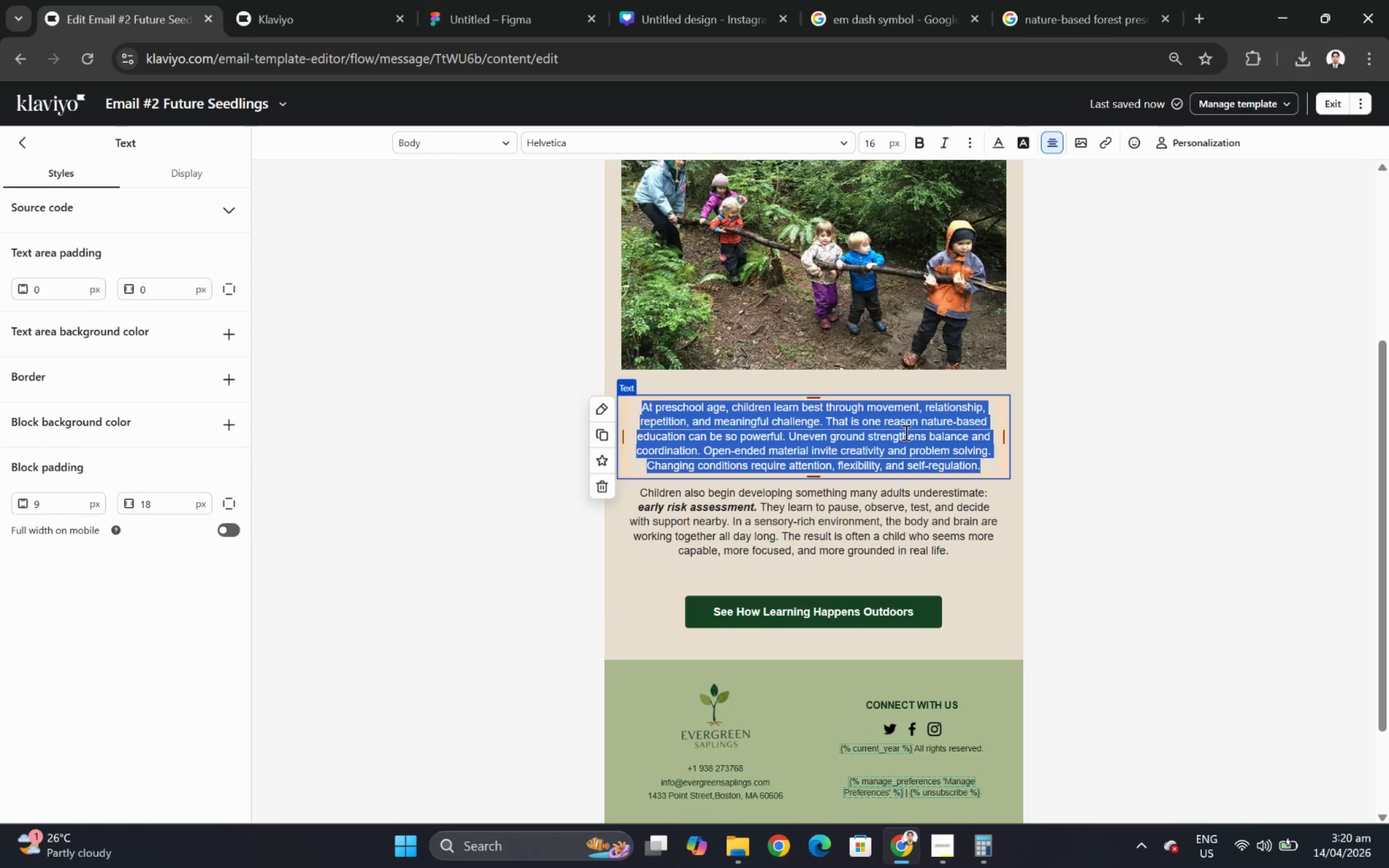 
wait(36.63)
 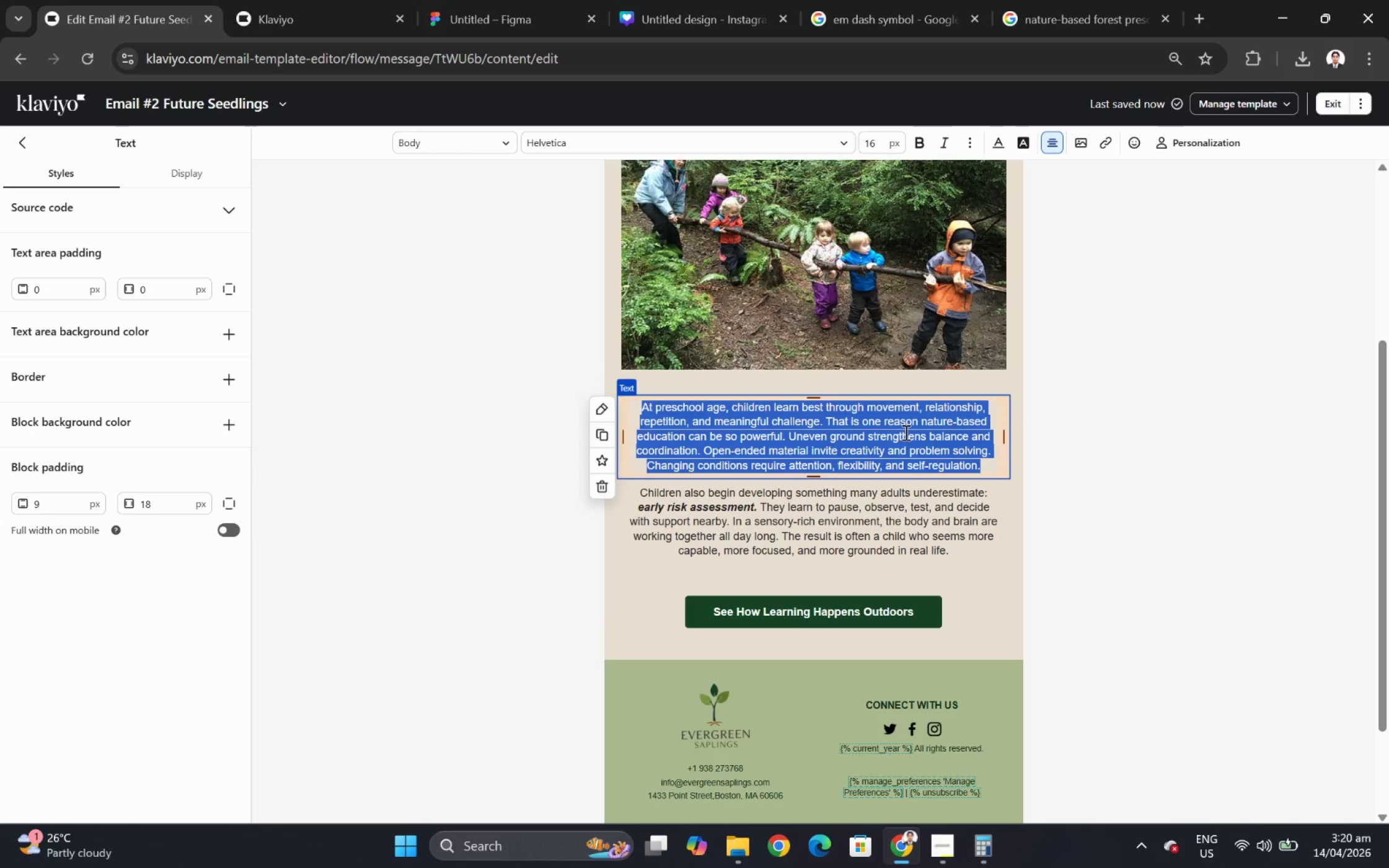 
left_click([1059, 483])
 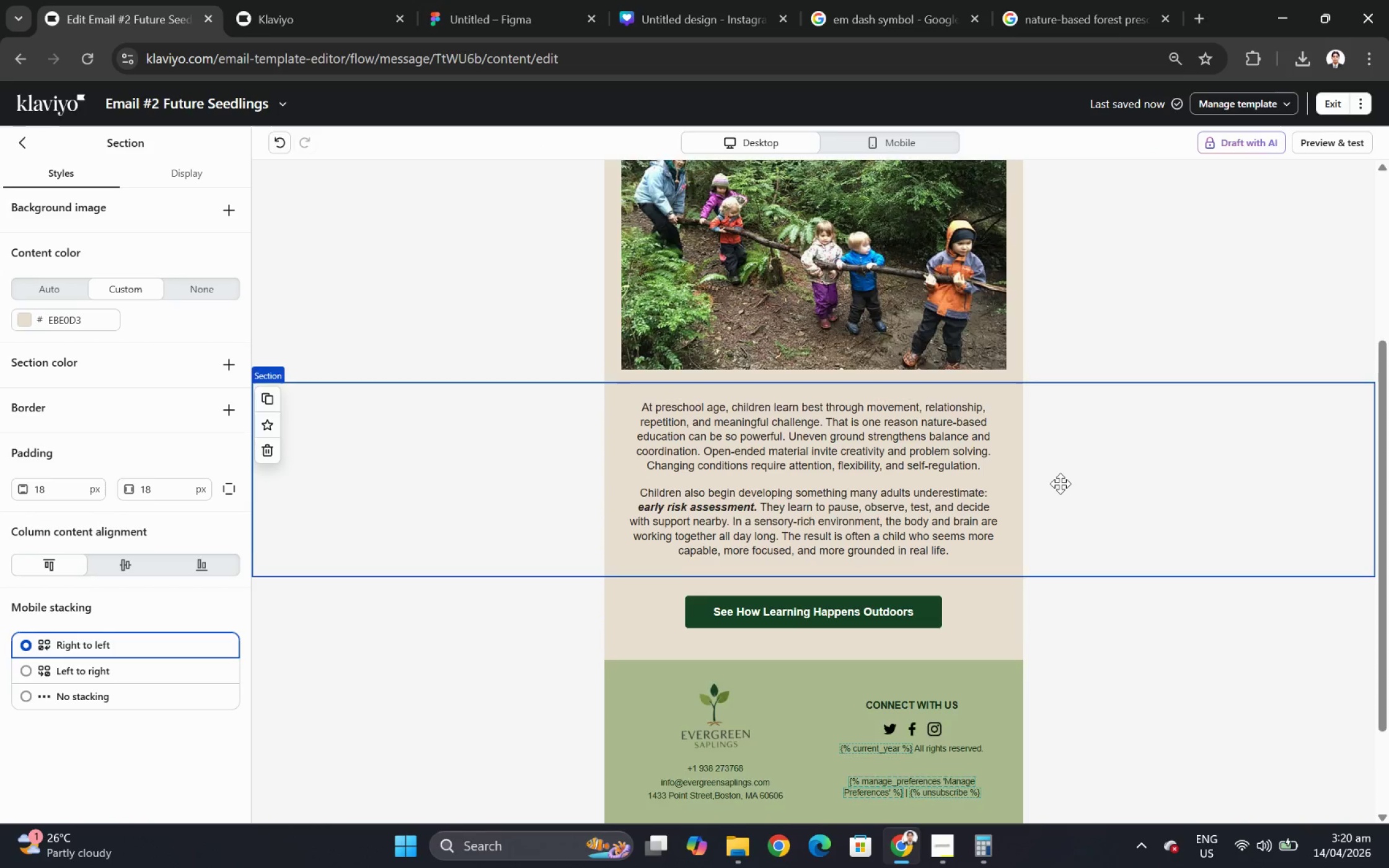 
scroll: coordinate [1060, 483], scroll_direction: up, amount: 2.0
 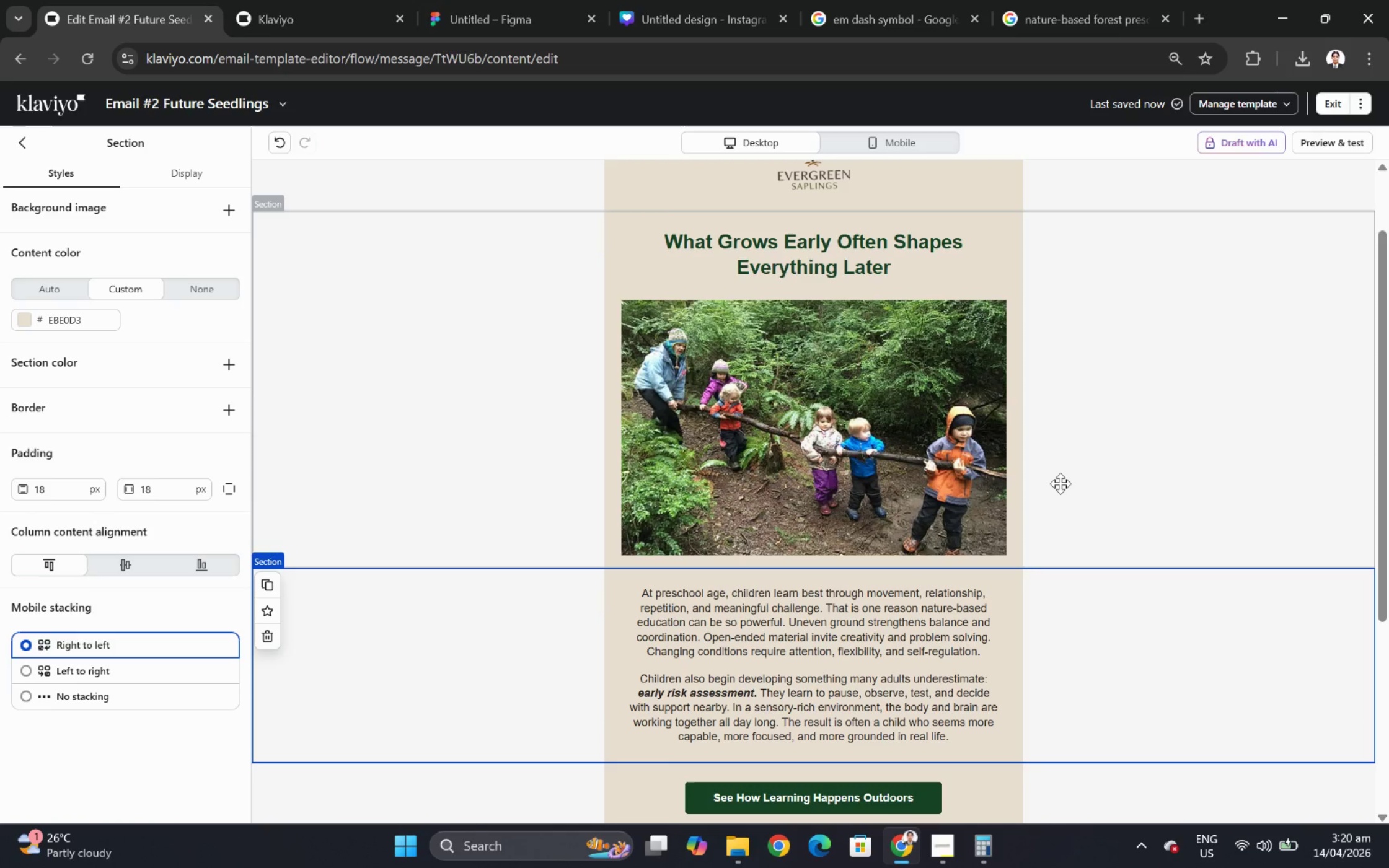 
scroll: coordinate [1060, 483], scroll_direction: down, amount: 2.0
 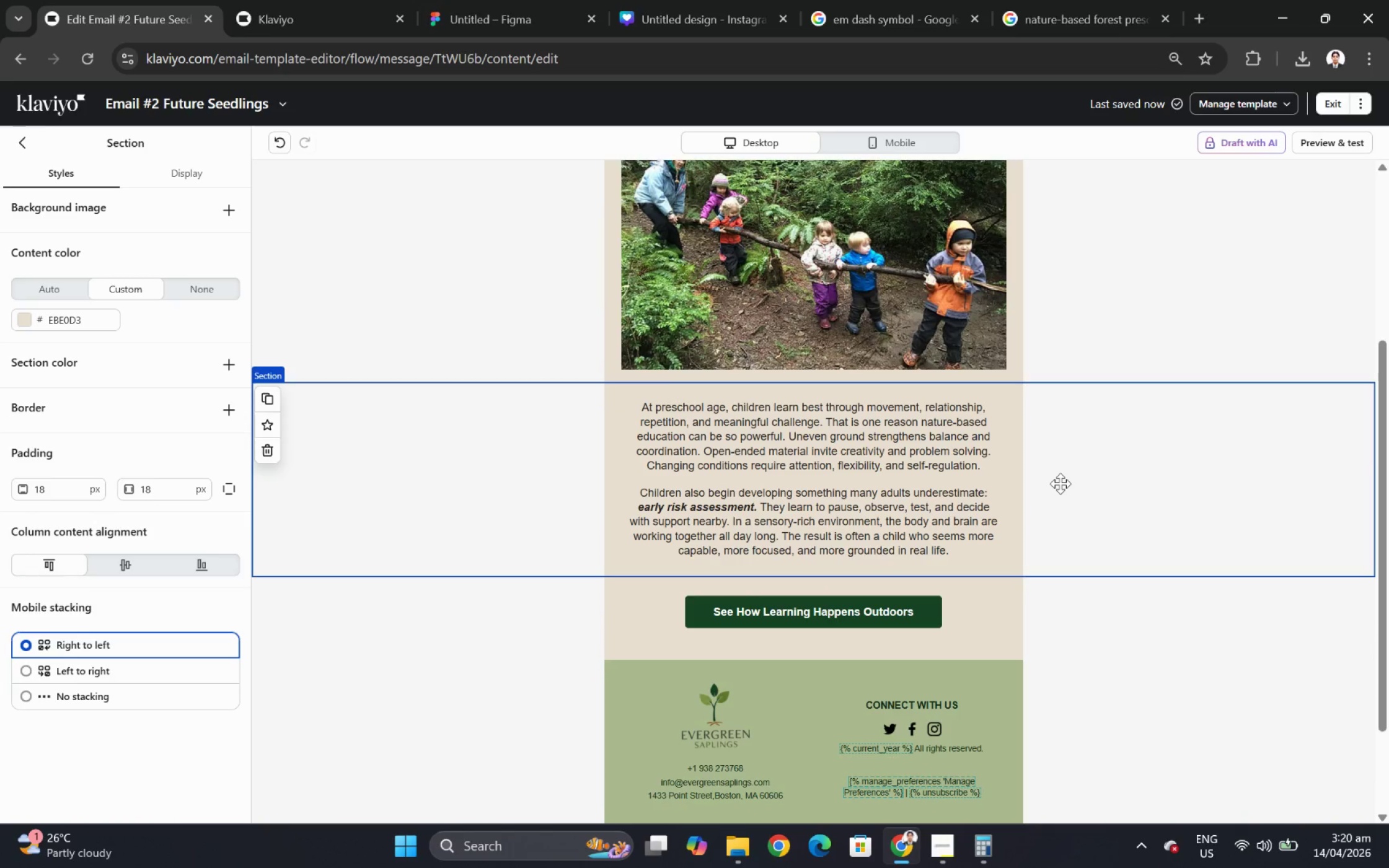 
wait(8.82)
 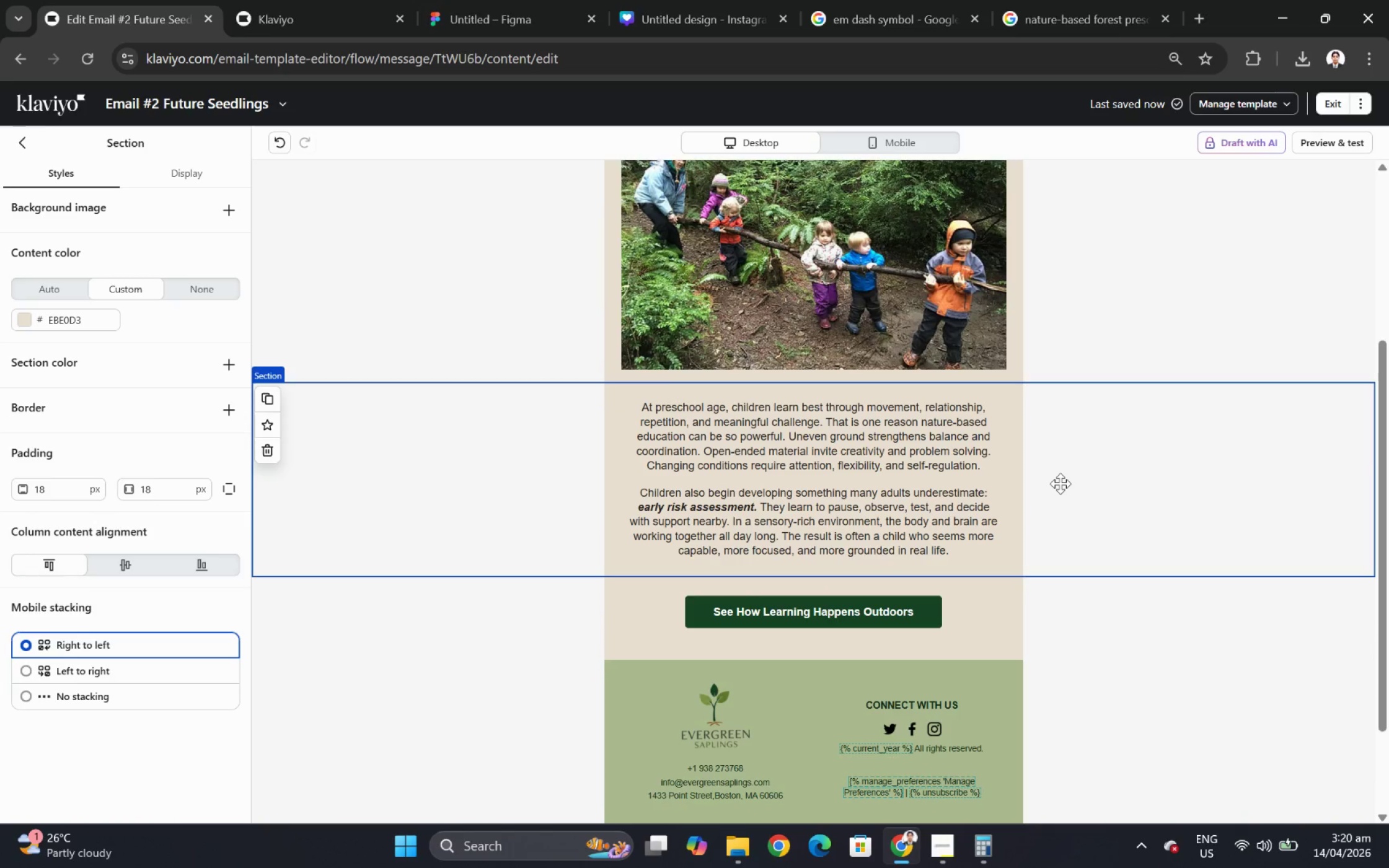 
left_click([1057, 597])
 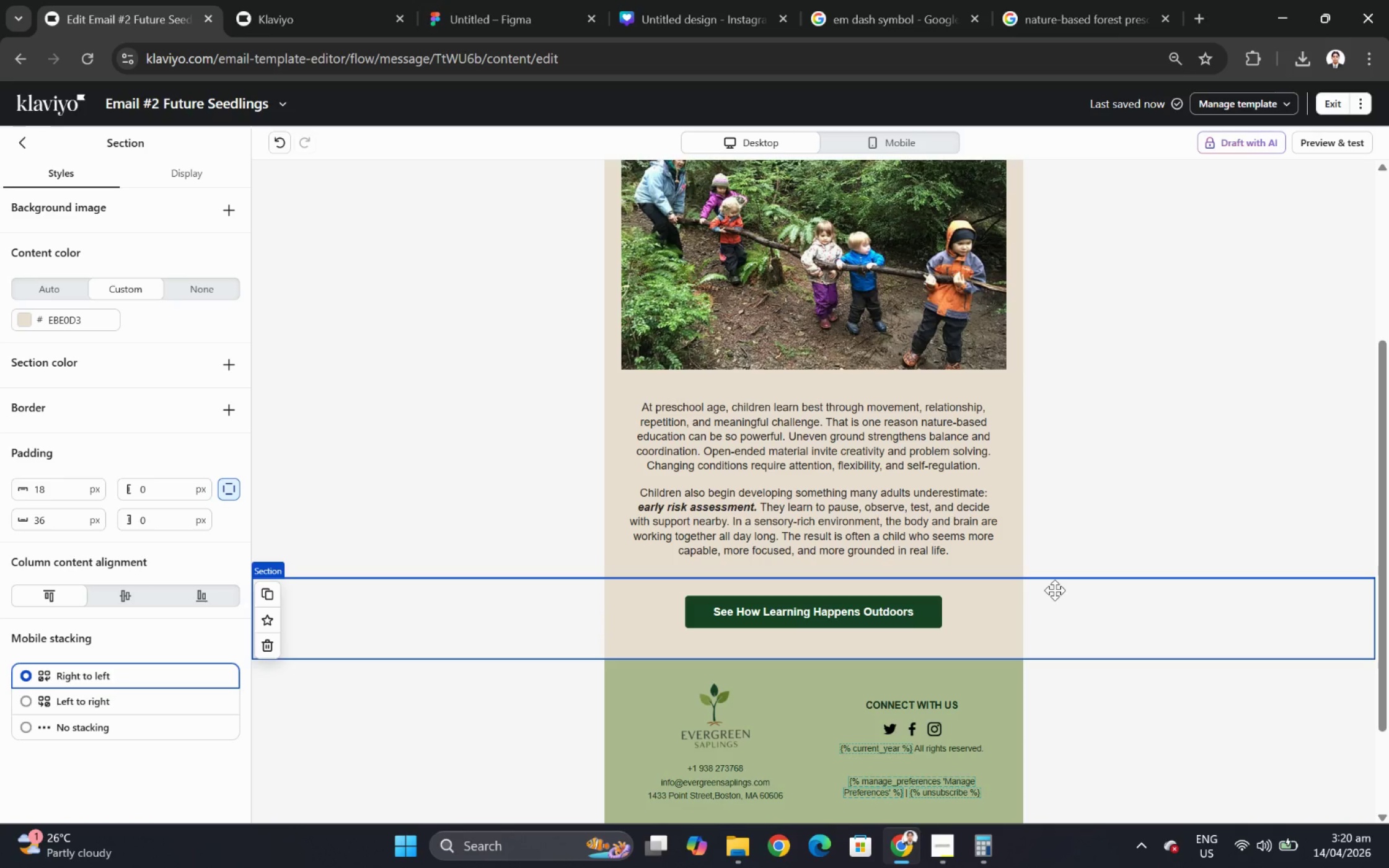 
wait(14.63)
 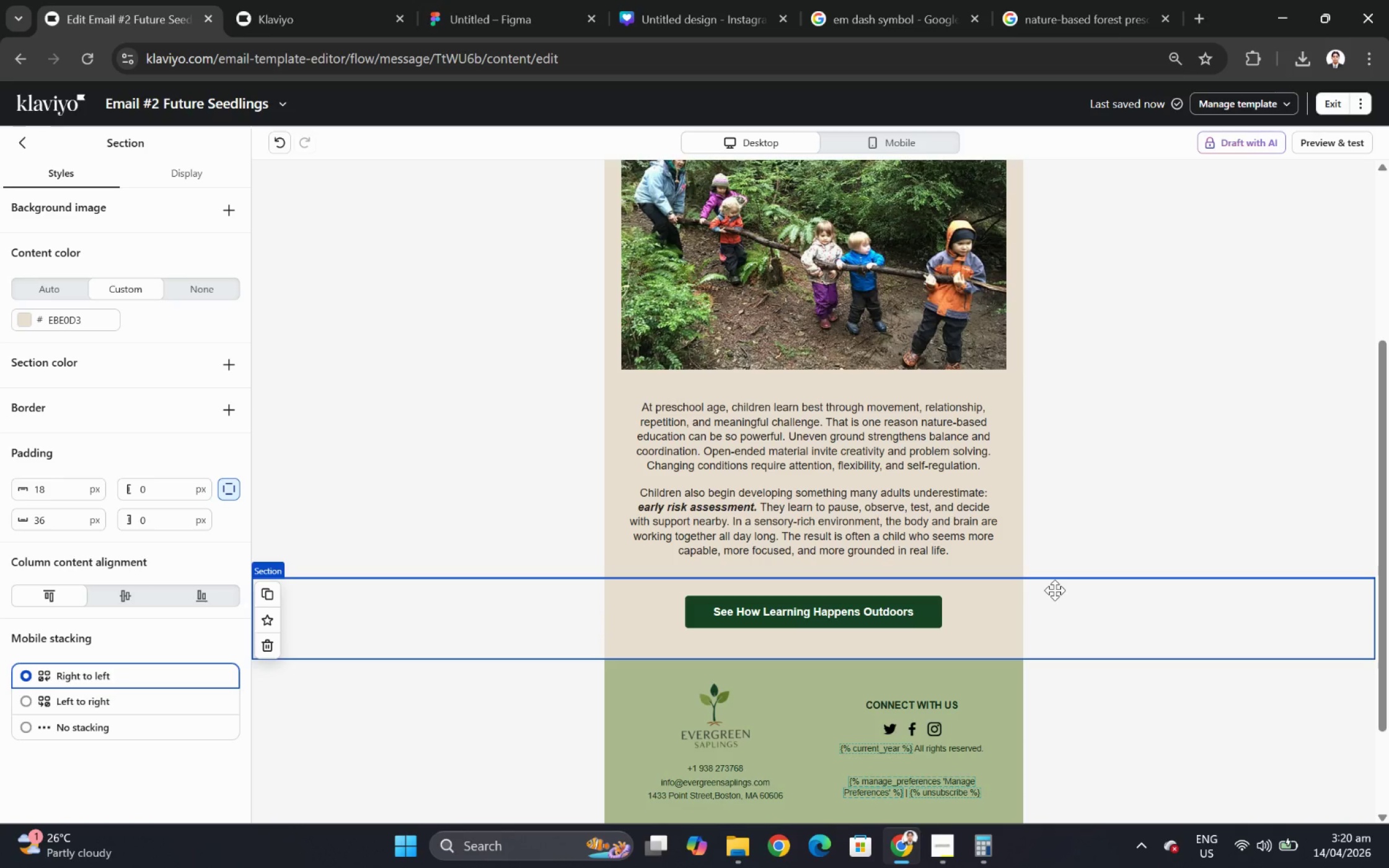 
scroll: coordinate [1039, 564], scroll_direction: up, amount: 4.0
 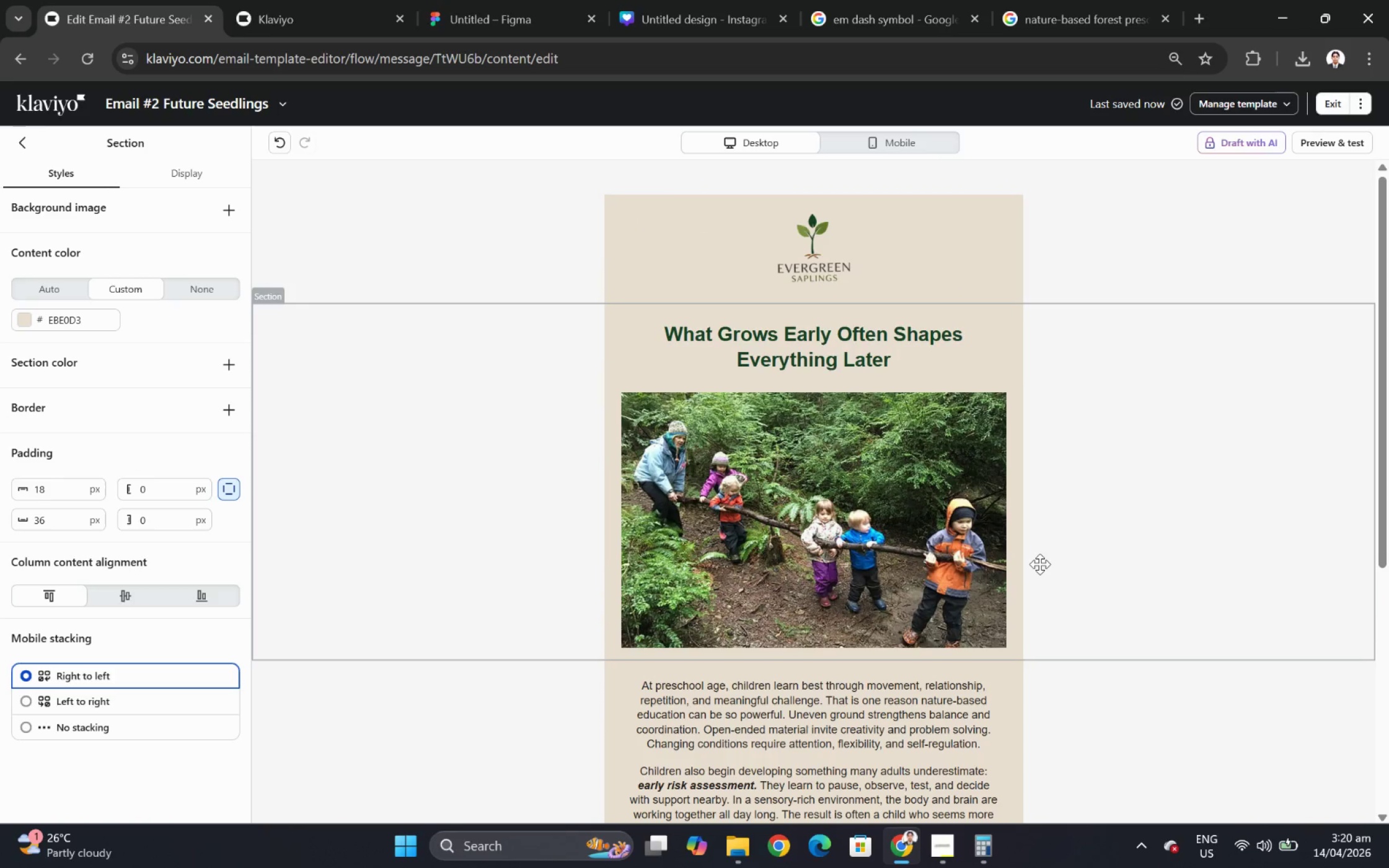 
scroll: coordinate [1039, 564], scroll_direction: down, amount: 3.0
 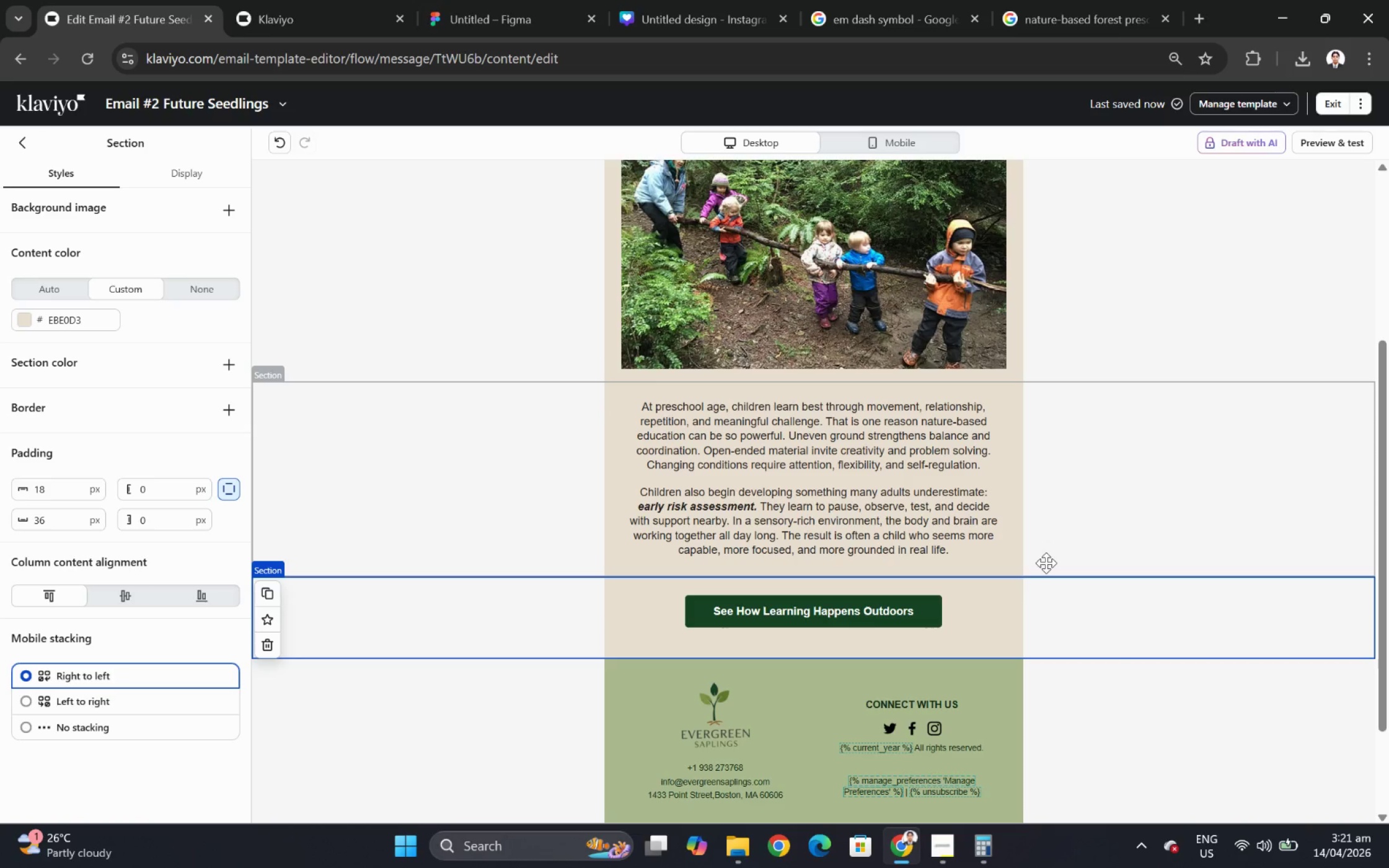 
wait(21.27)
 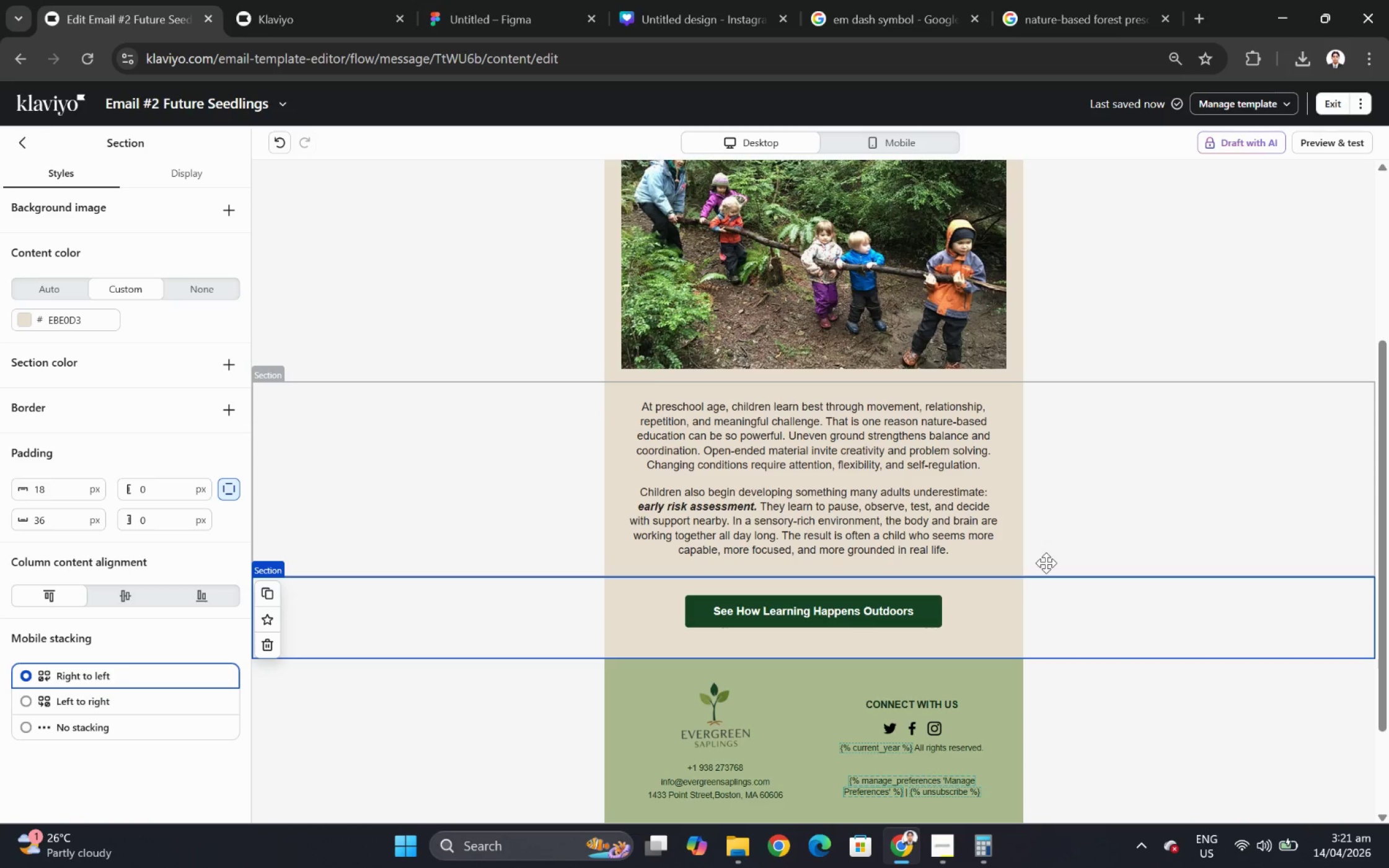 
scroll: coordinate [1045, 563], scroll_direction: down, amount: 1.0
 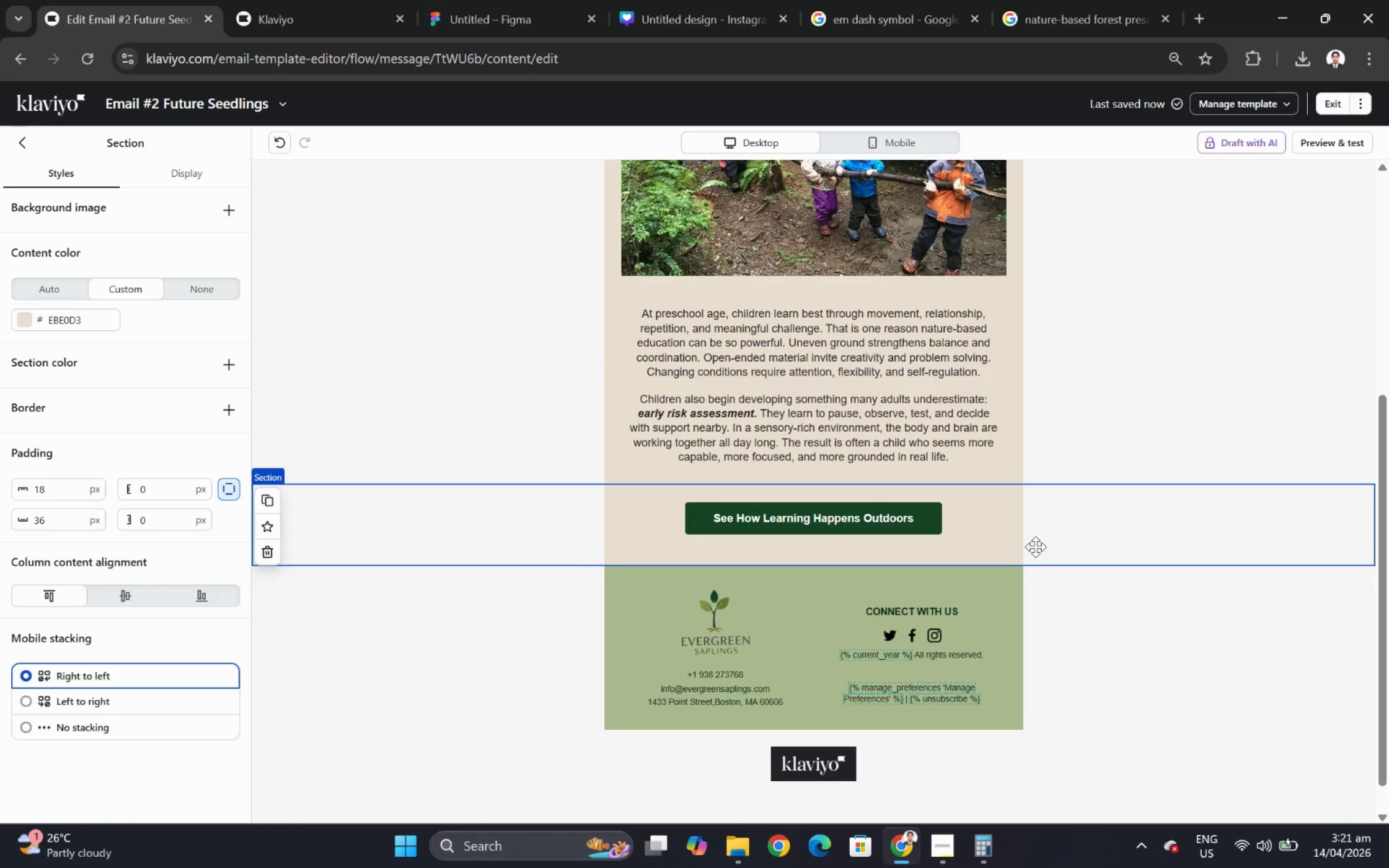 
scroll: coordinate [1035, 546], scroll_direction: up, amount: 5.0
 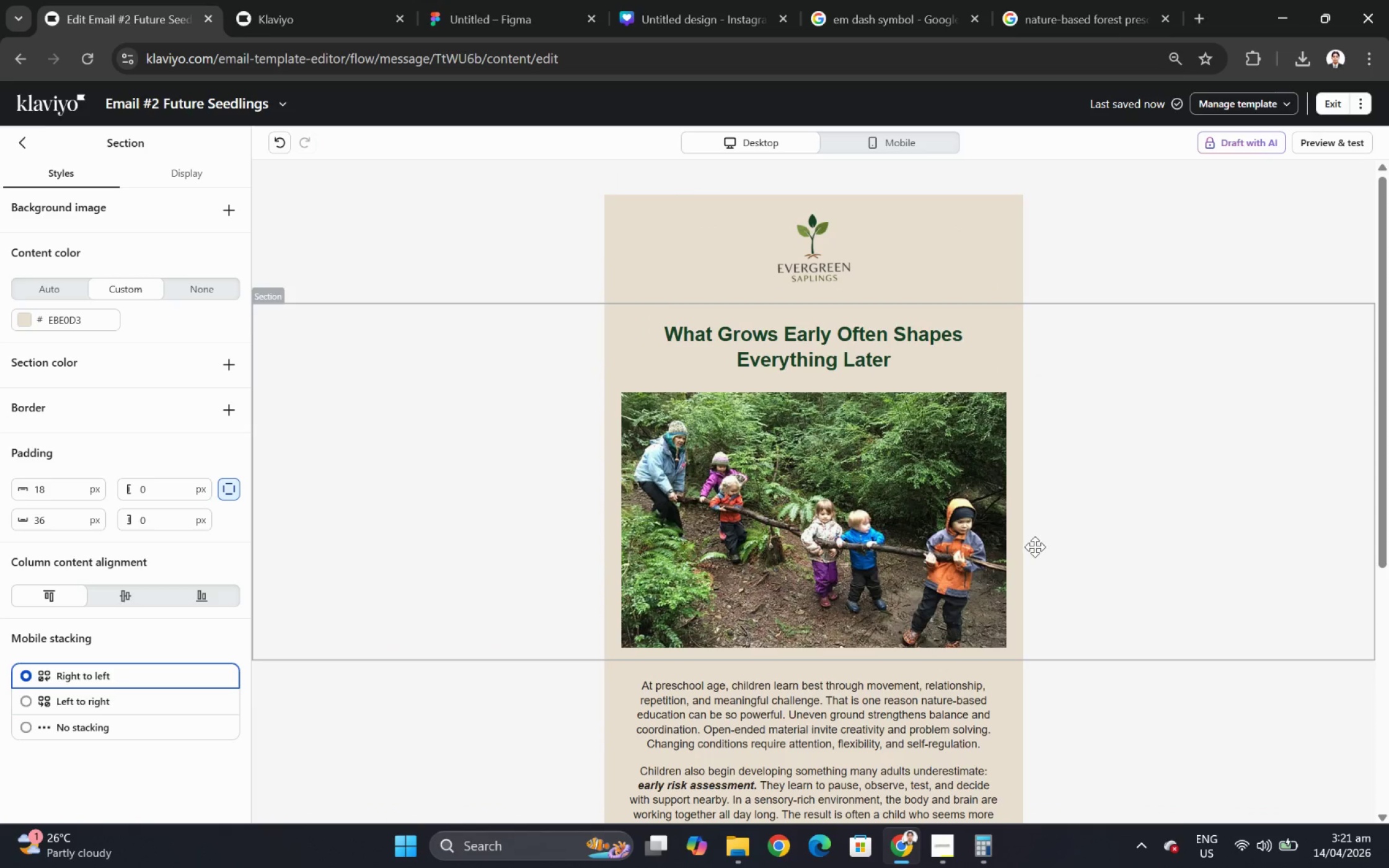 
scroll: coordinate [1028, 550], scroll_direction: down, amount: 2.0
 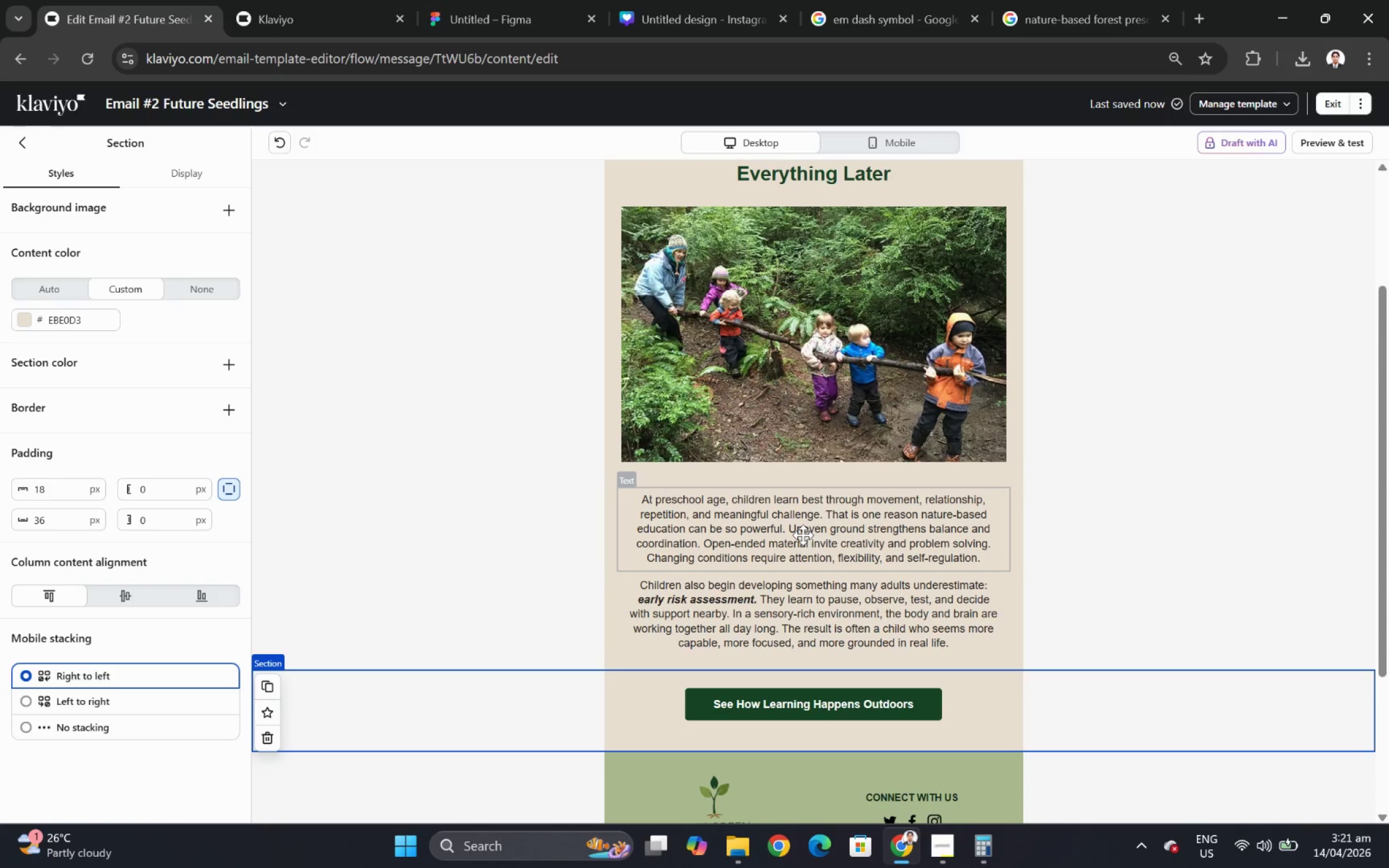 
left_click([803, 535])
 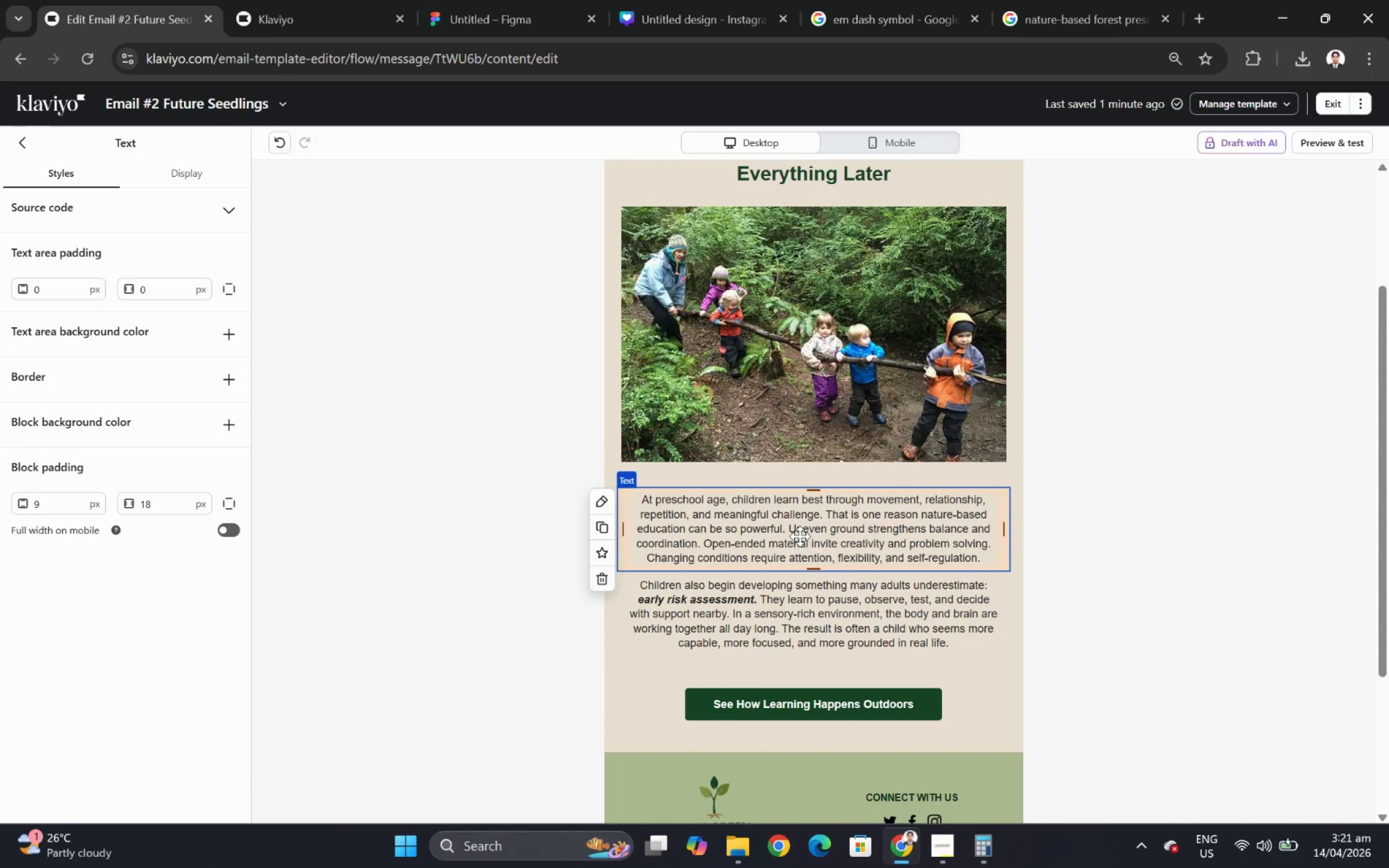 
wait(6.79)
 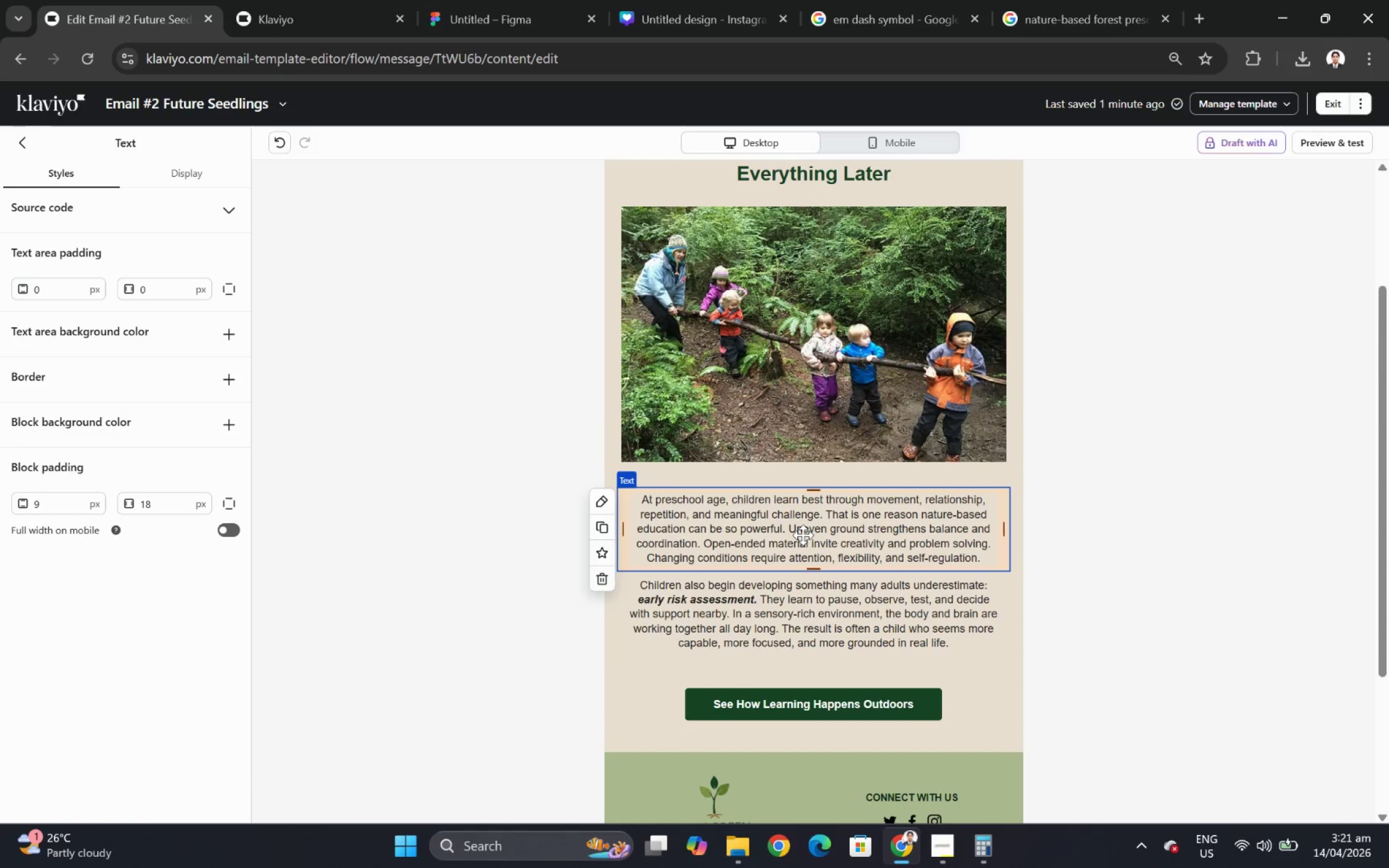 
double_click([798, 532])
 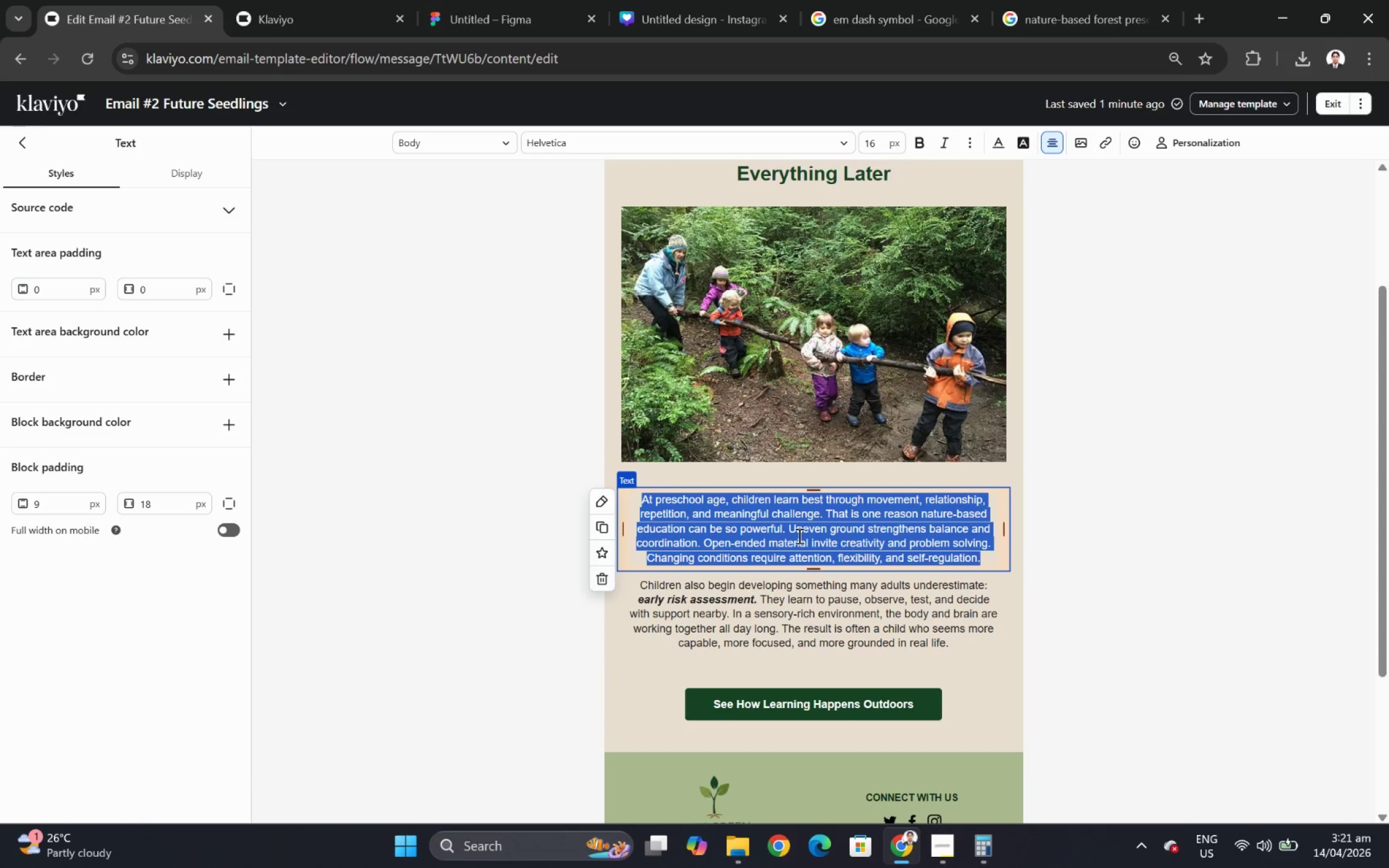 
type(lng )
key(Backspace)
key(Backspace)
key(Backspace)
key(Backspace)
key(Backspace)
type(Lng before a child begins formal preschool, the foundations of learning are already taking shape.)
 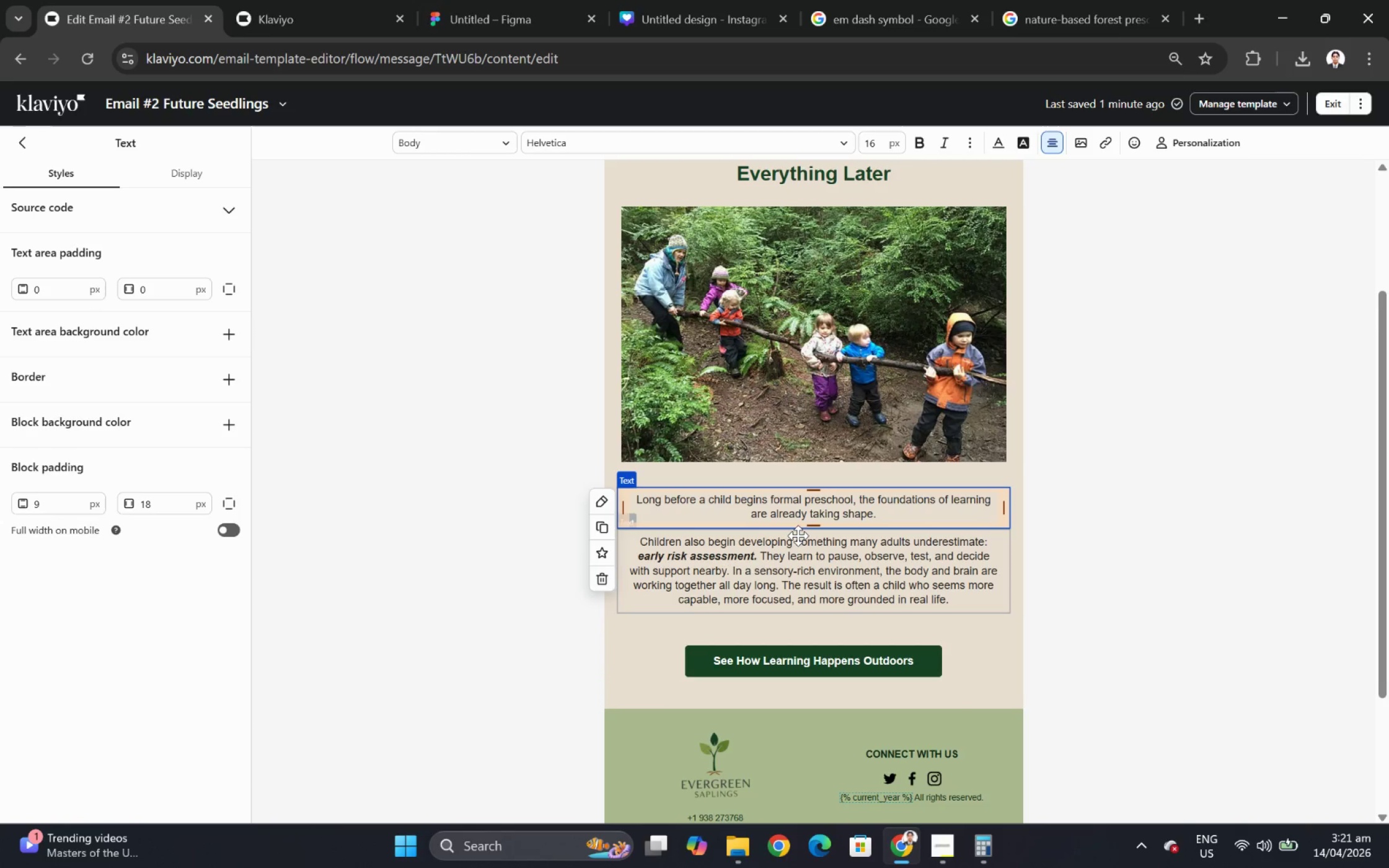 
type( Se)
 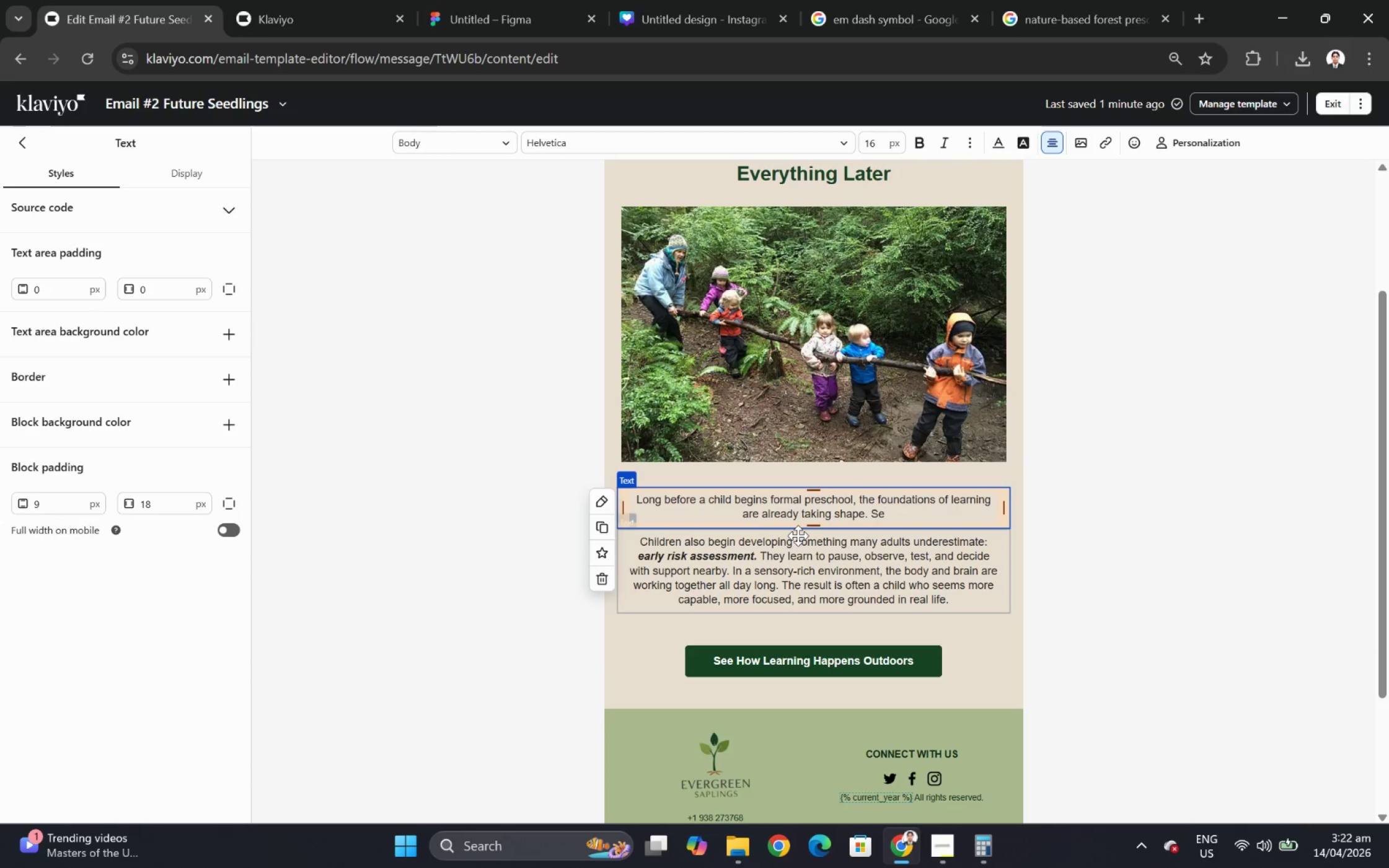 
type(nsory experiences, movement, cusr)
key(Backspace)
key(Backspace)
type(riosity, bnody )
key(Backspace)
key(Backspace)
key(Backspace)
key(Backspace)
key(Backspace)
type(ody awareness, and emotional security all matter deeply in these years)
 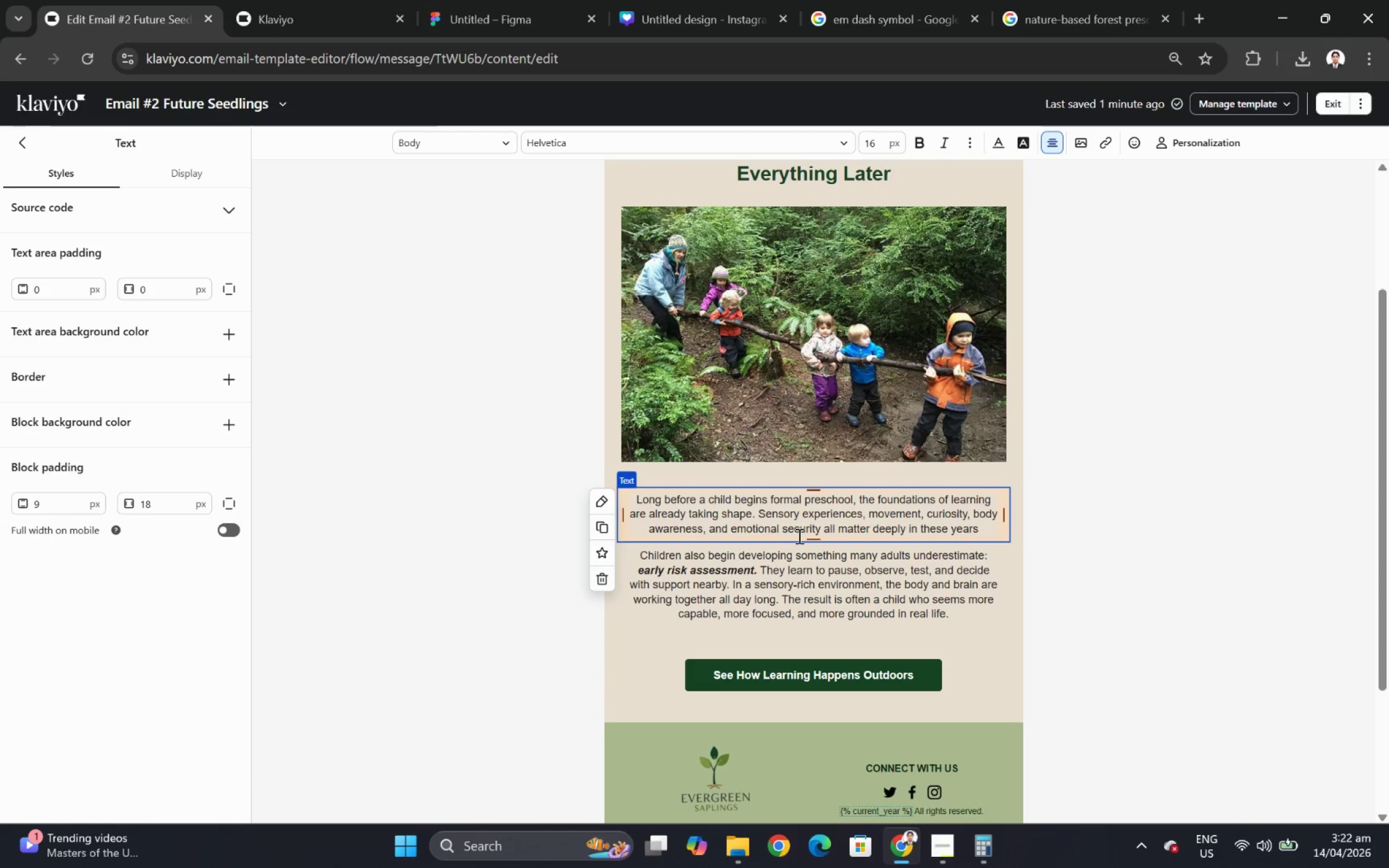 
hold_key(key=Period, duration=0.31)
 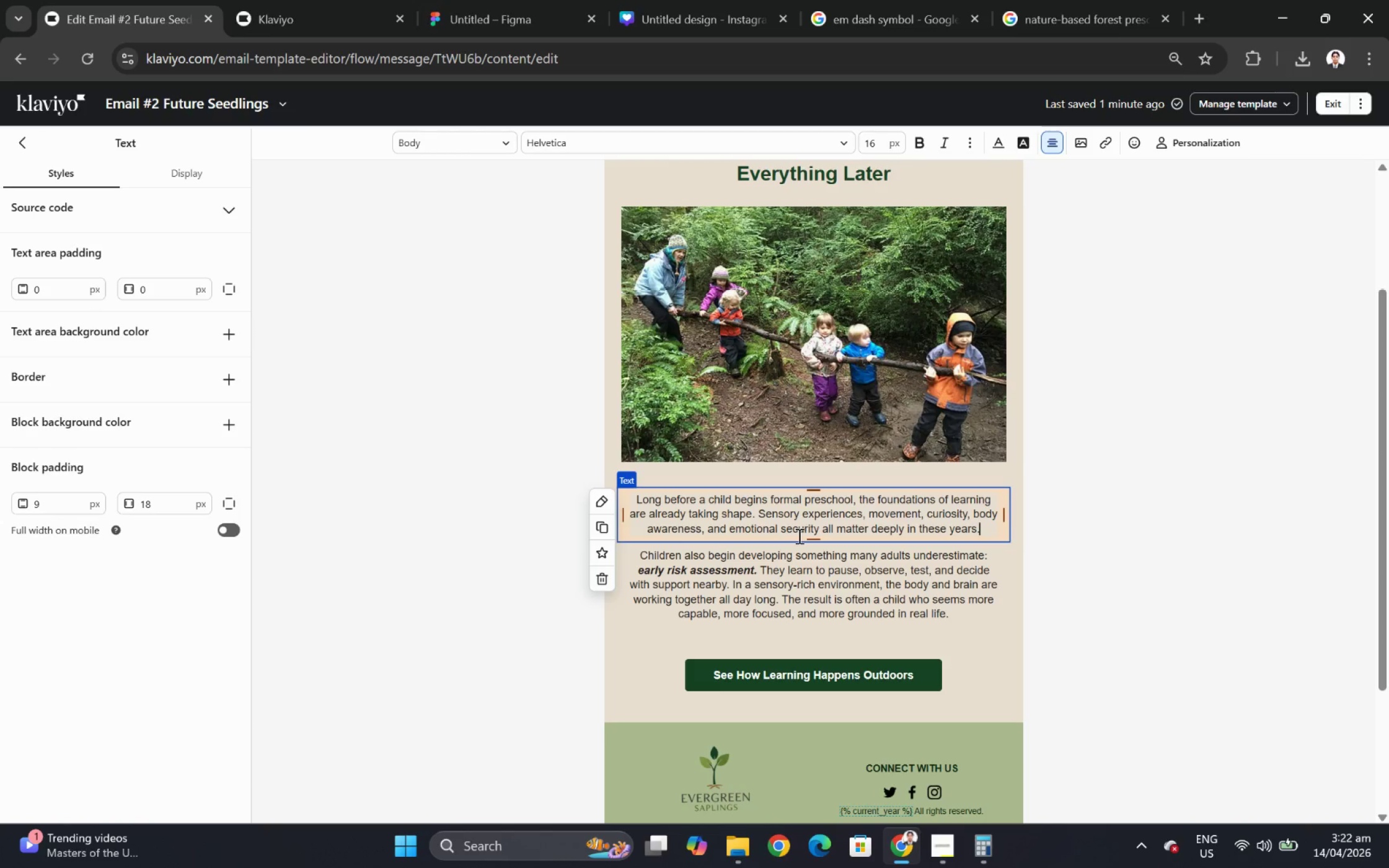 
type( That is whi)
key(Backspace)
type(y many families begin exploring nature-based education well ahead of time.)
 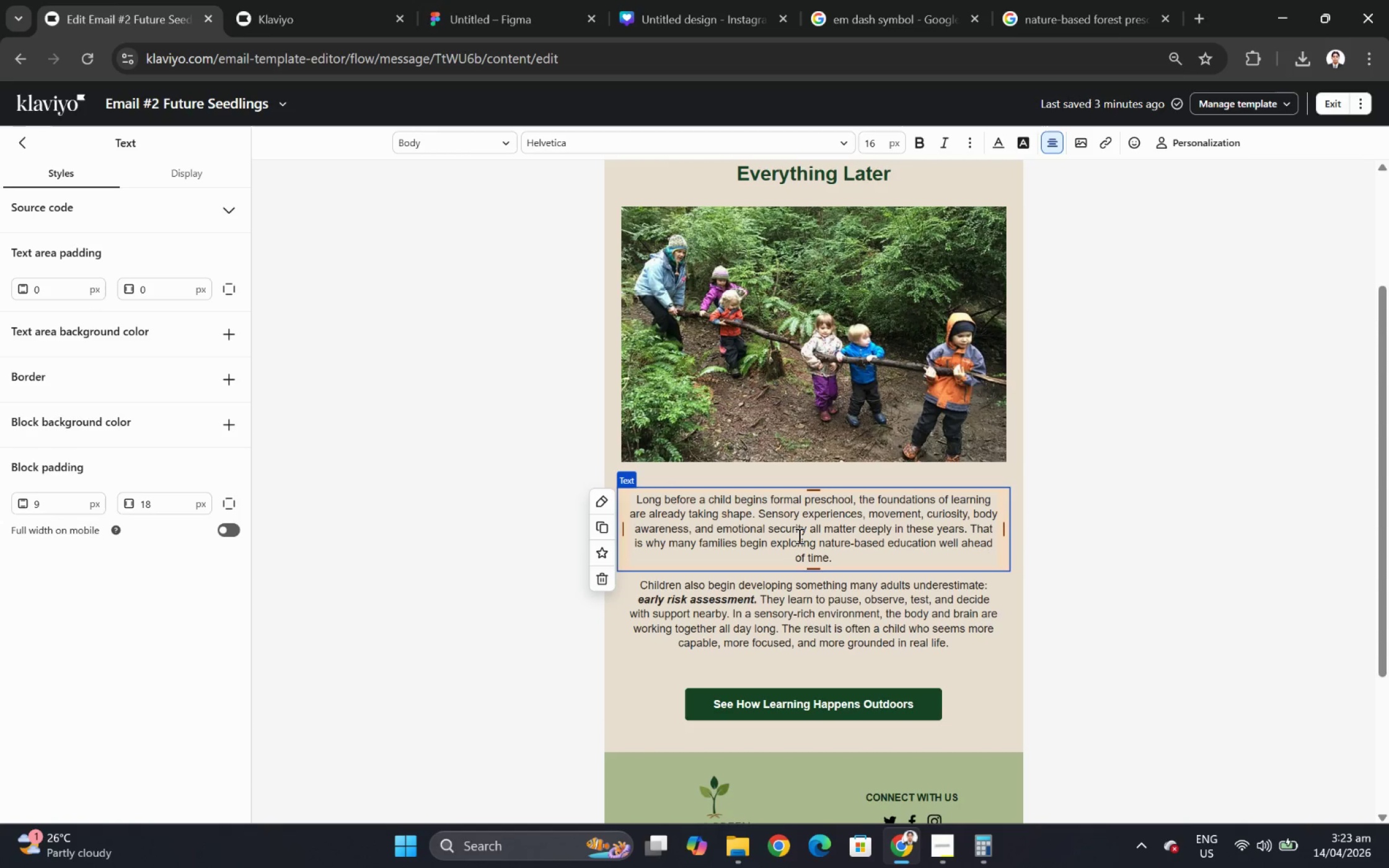 
left_click([909, 617])
 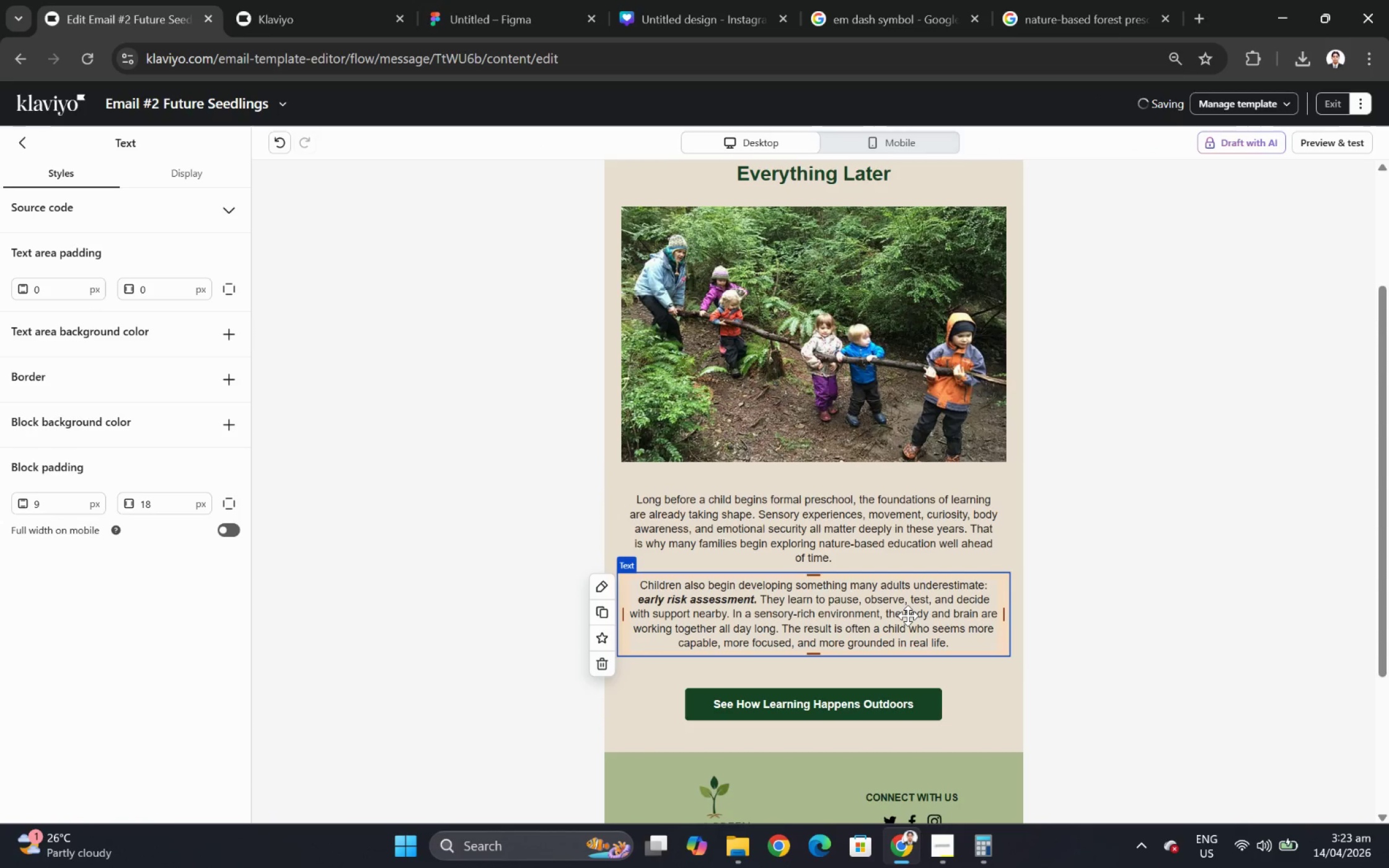 
double_click([907, 615])
 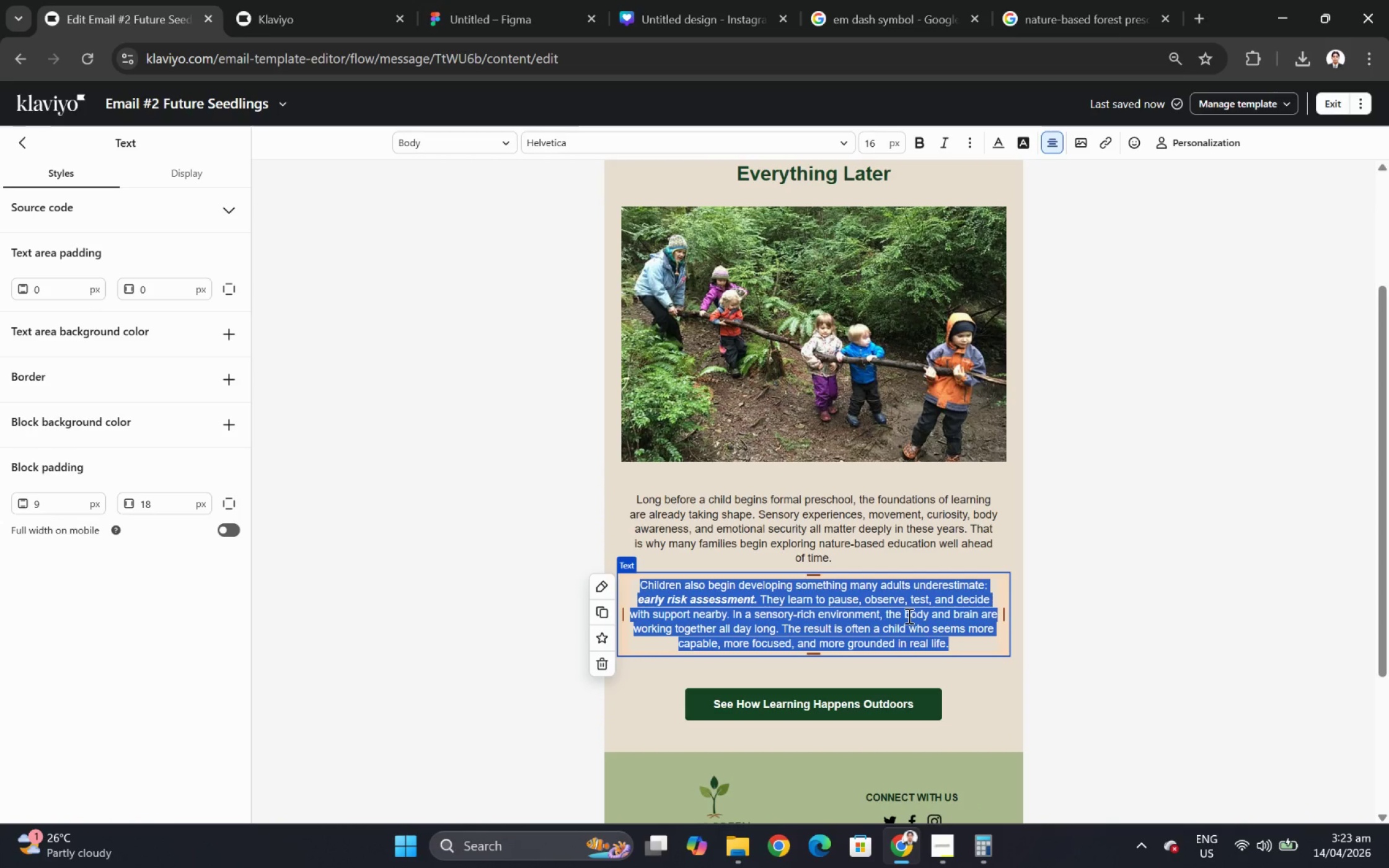 
wait(7.77)
 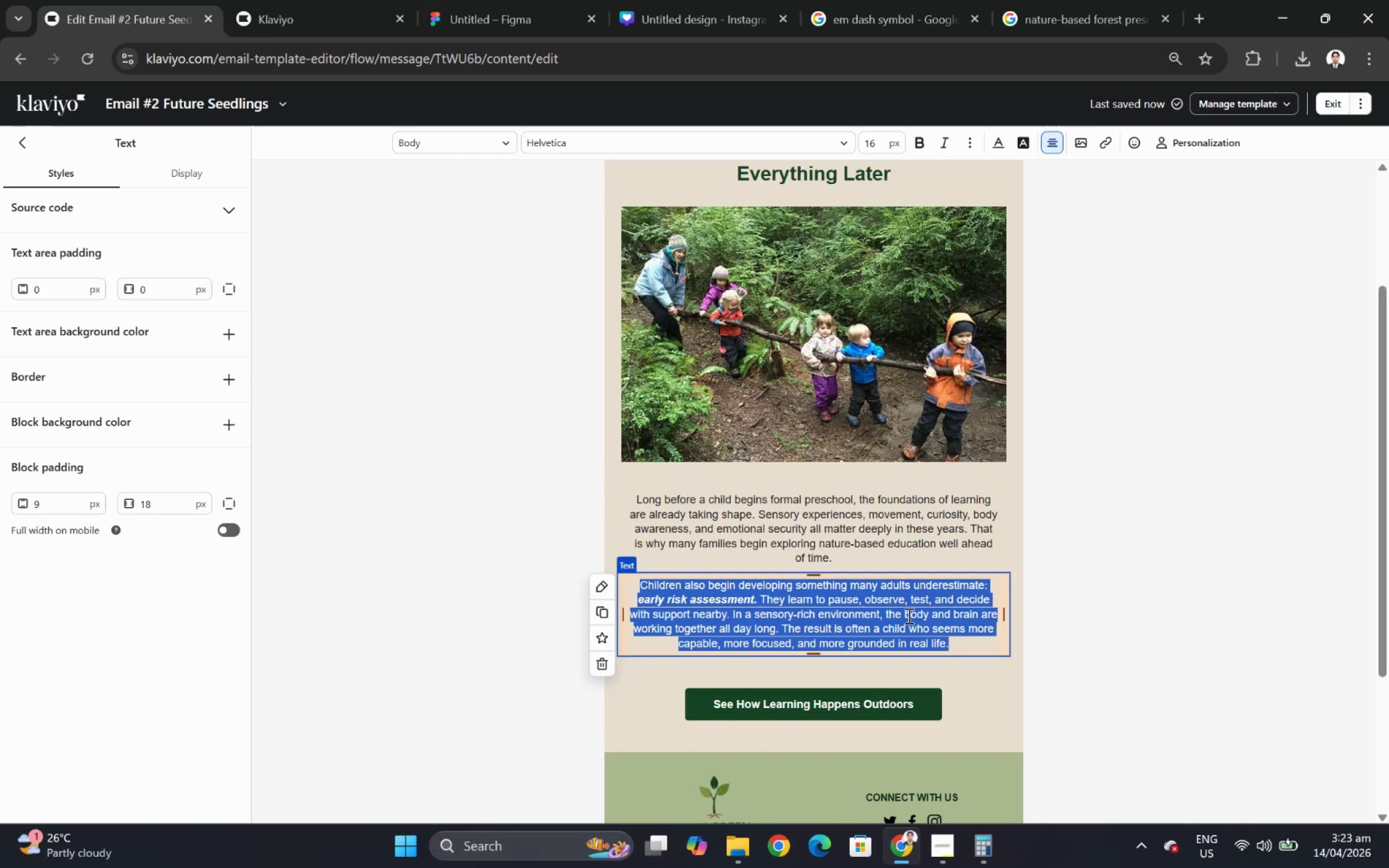 
type(Outdooer)
key(Backspace)
key(Backspace)
type(r learning environments can support sensory integration, practical confidene, creativity)
 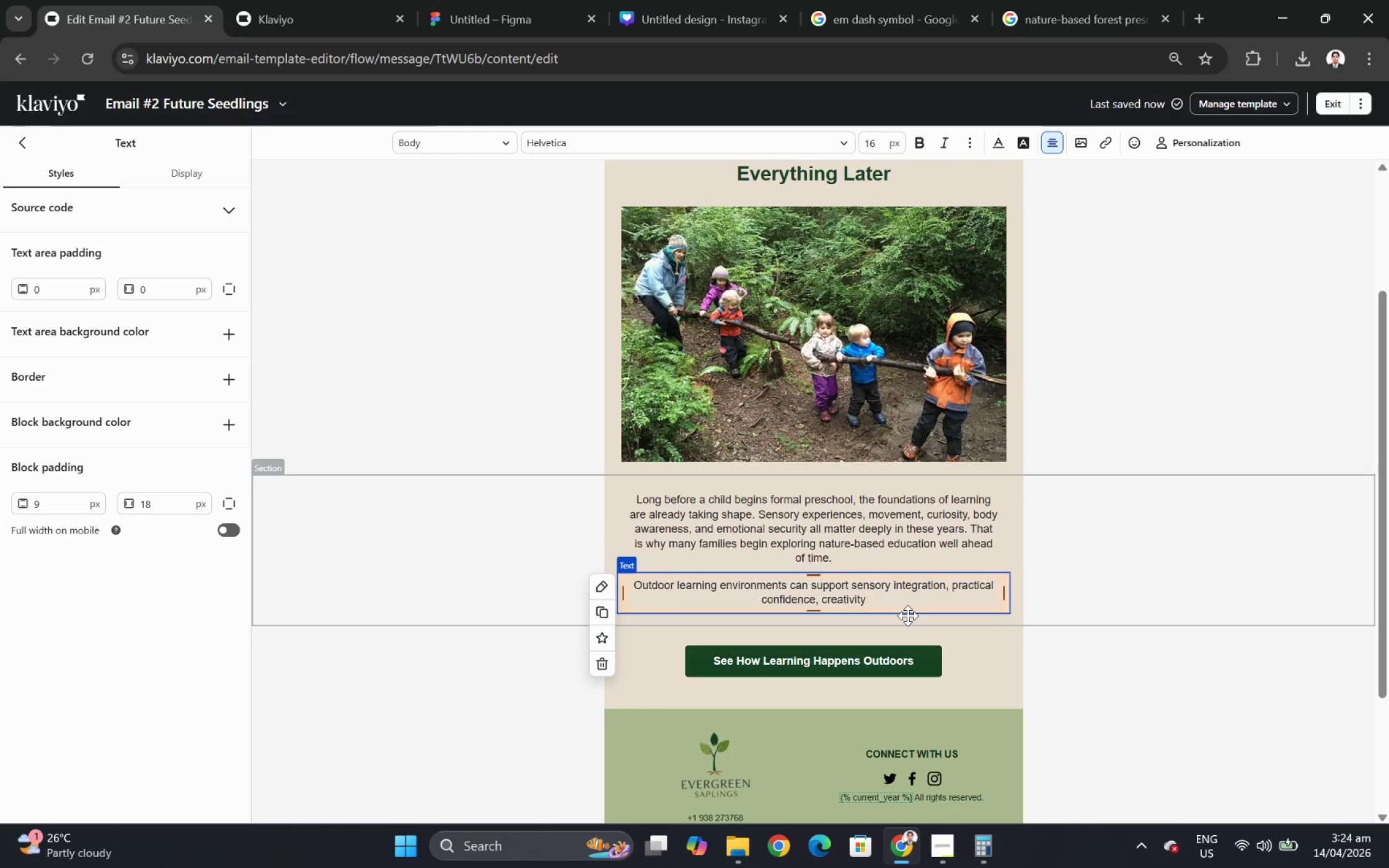 
type( and a steady relationship with challenge.)
 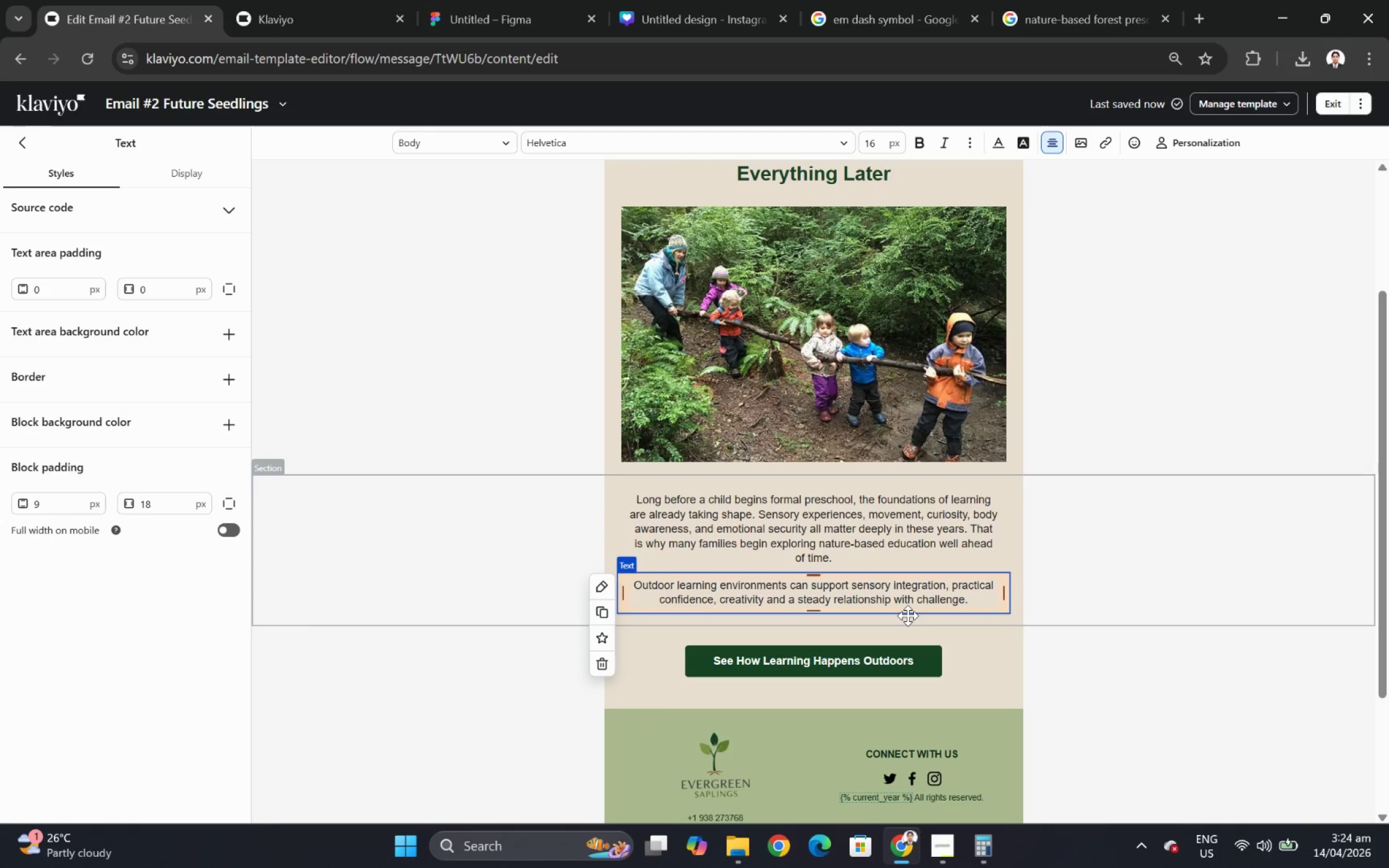 
type( They also invite egular)
 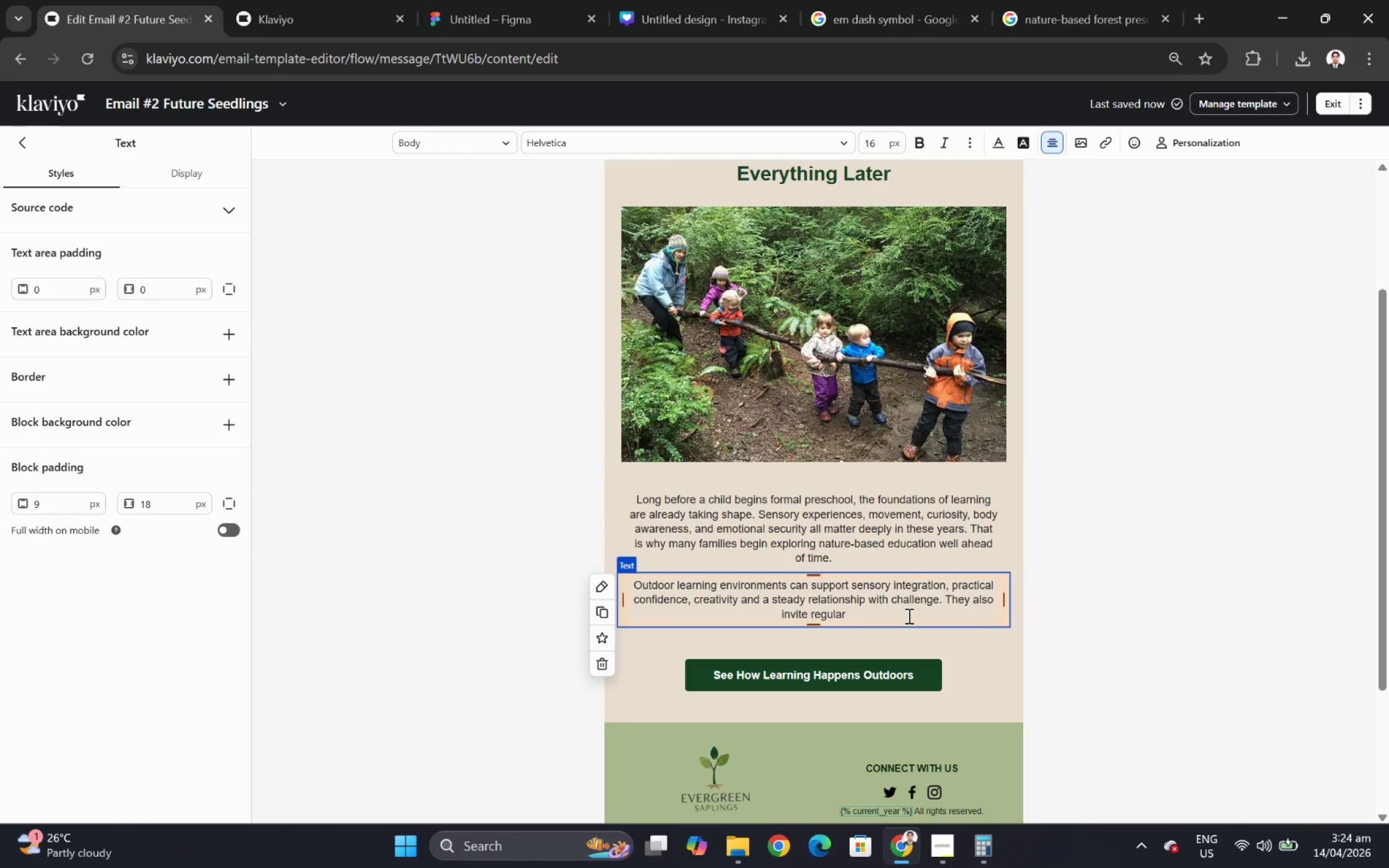 
type( contact with varied natural surroundings, which many parents appreciate as part of a healthy )
key(Backspace)
type(,)
 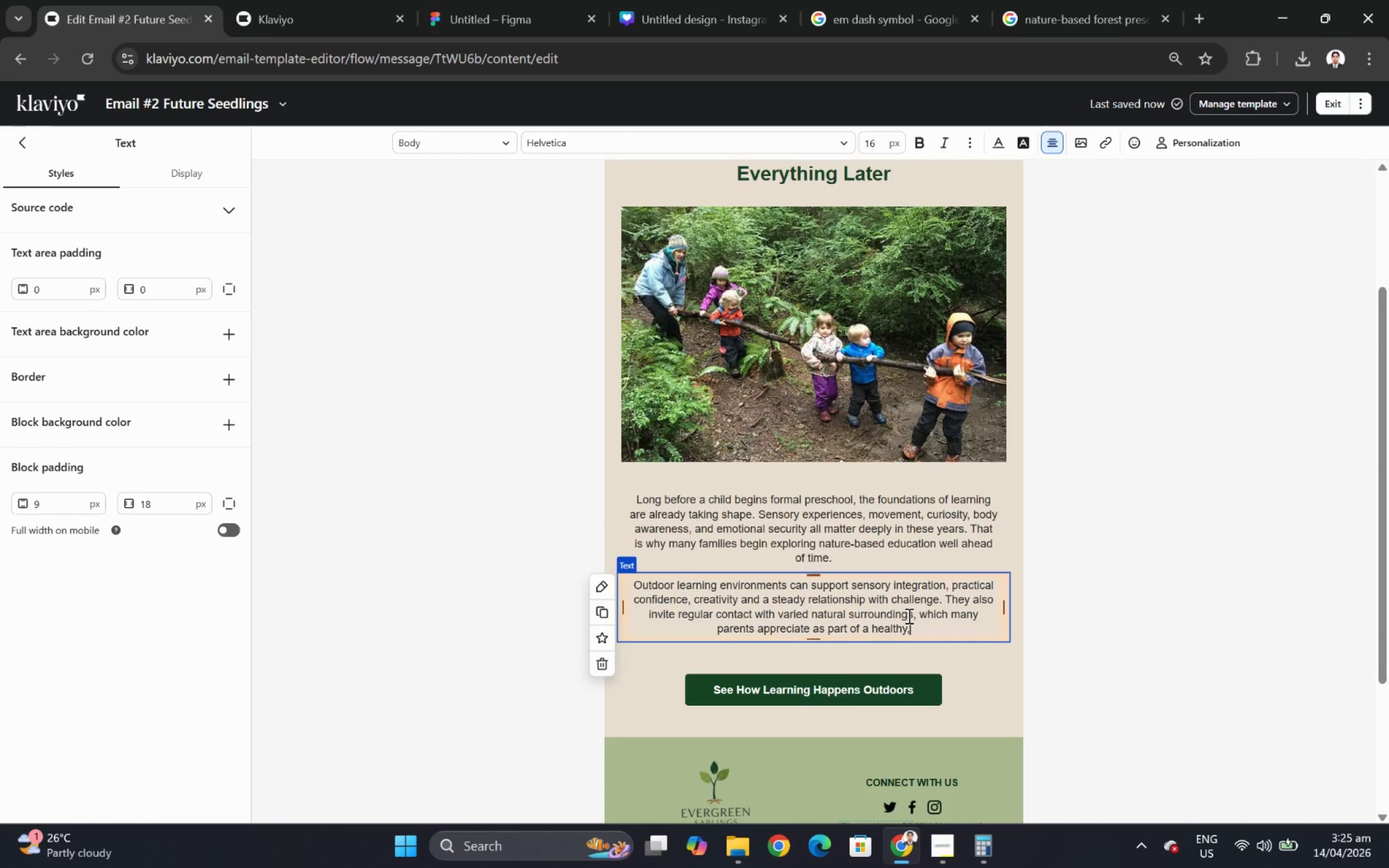 
type( active childhood. When)
key(Backspace)
key(Backspace)
key(Backspace)
key(Backspace)
key(Backspace)
 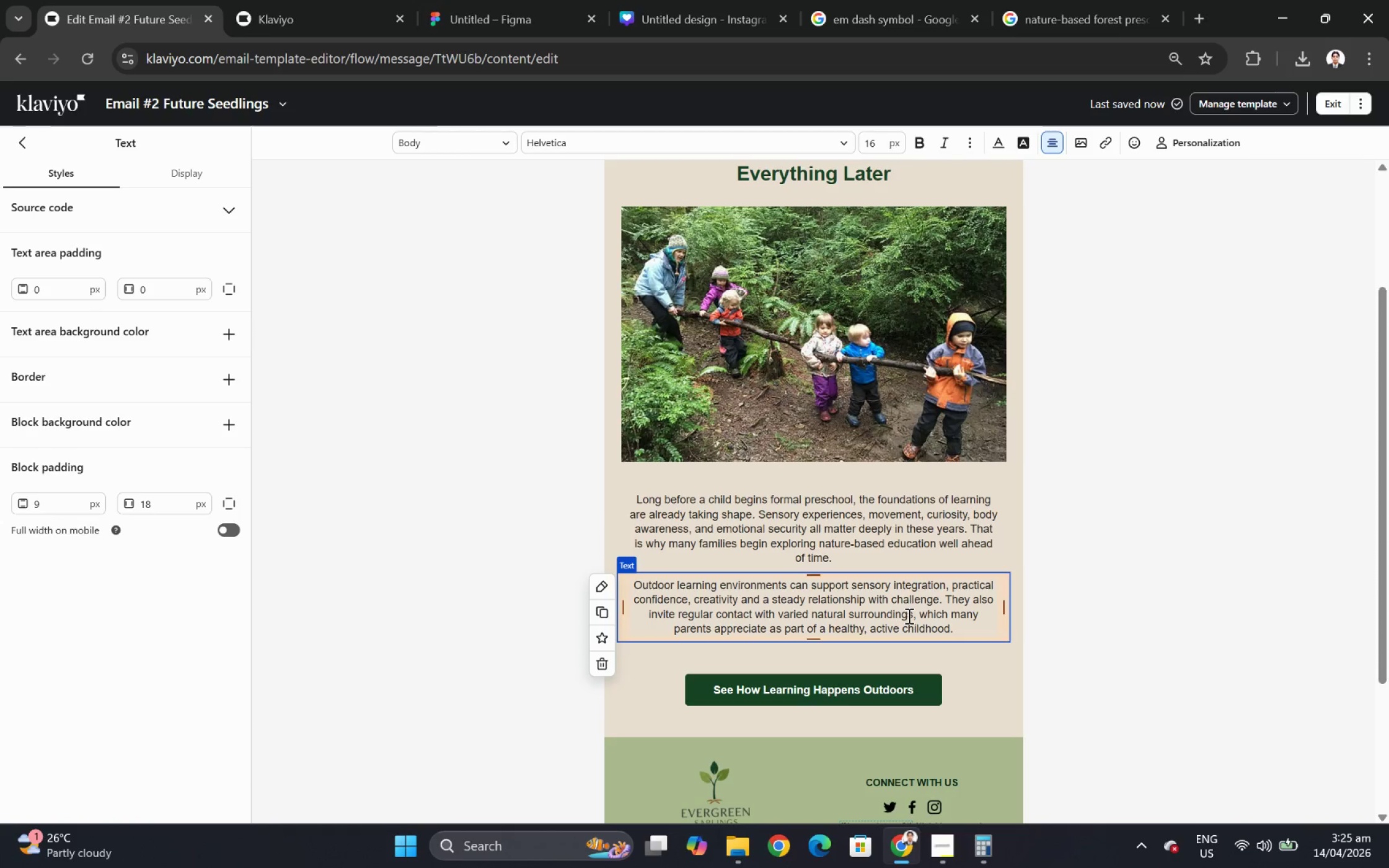 
key(Enter)
 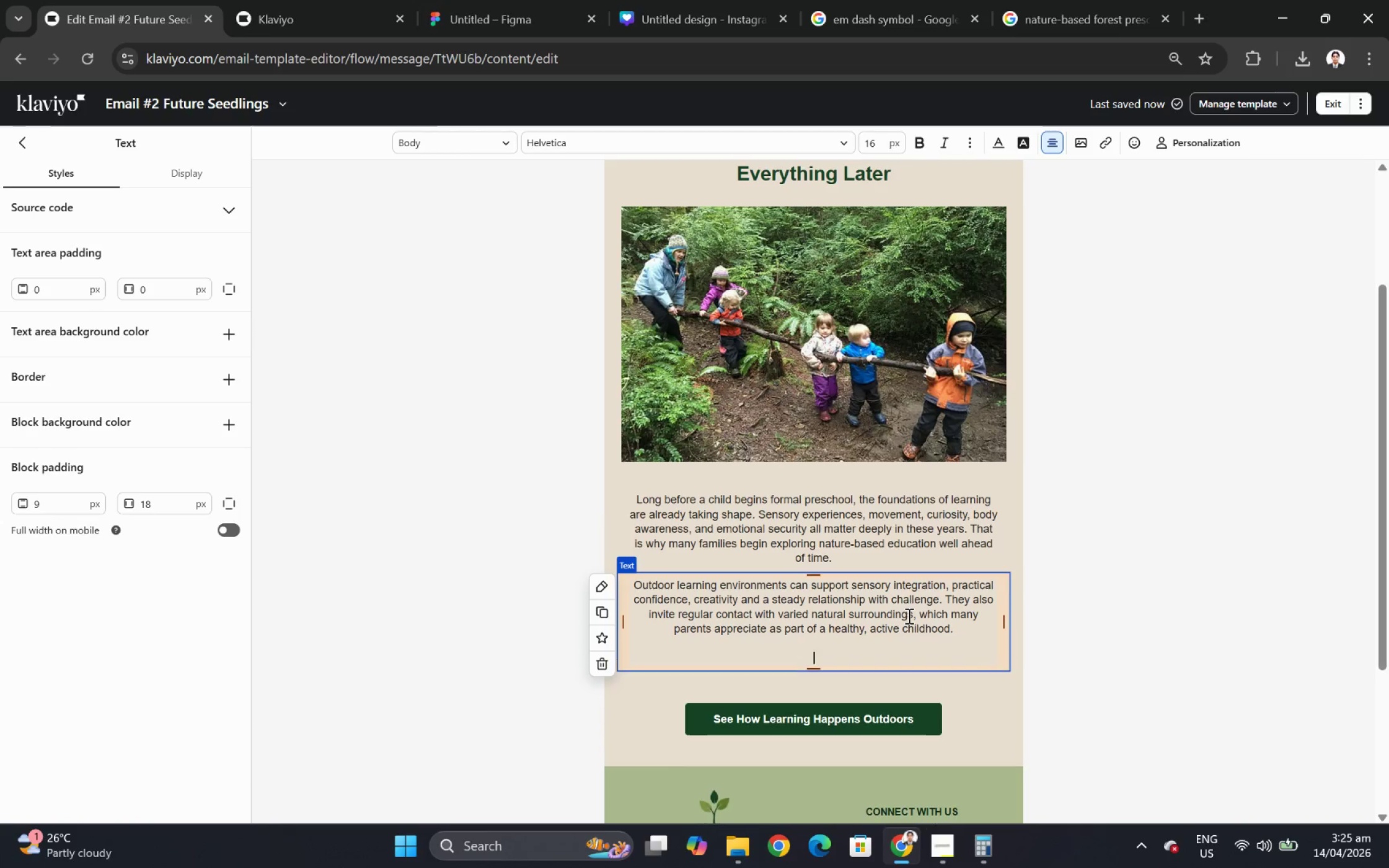 
key(Enter)
 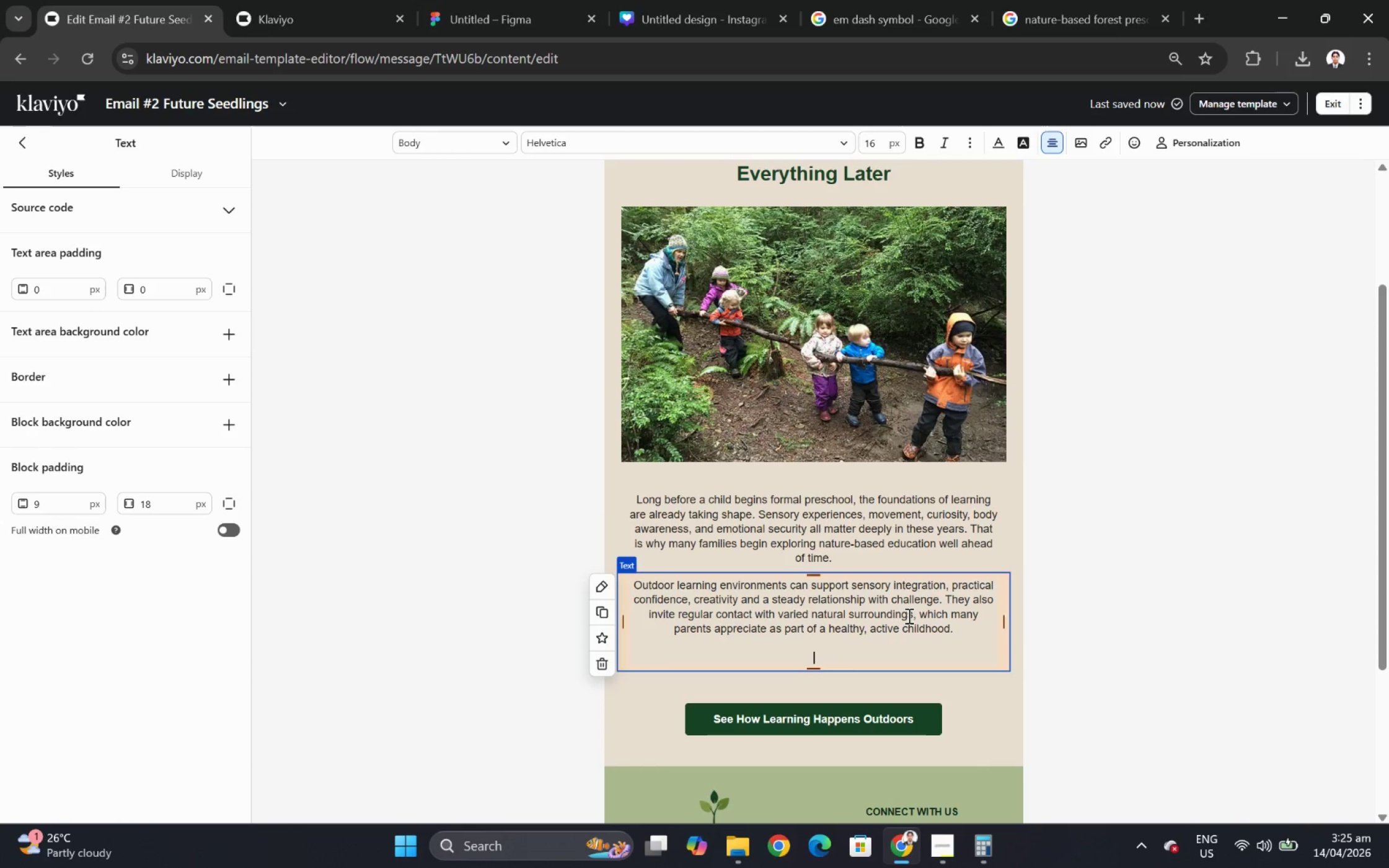 
type(When families choose this pathj)
key(Backspace)
type( early, )
 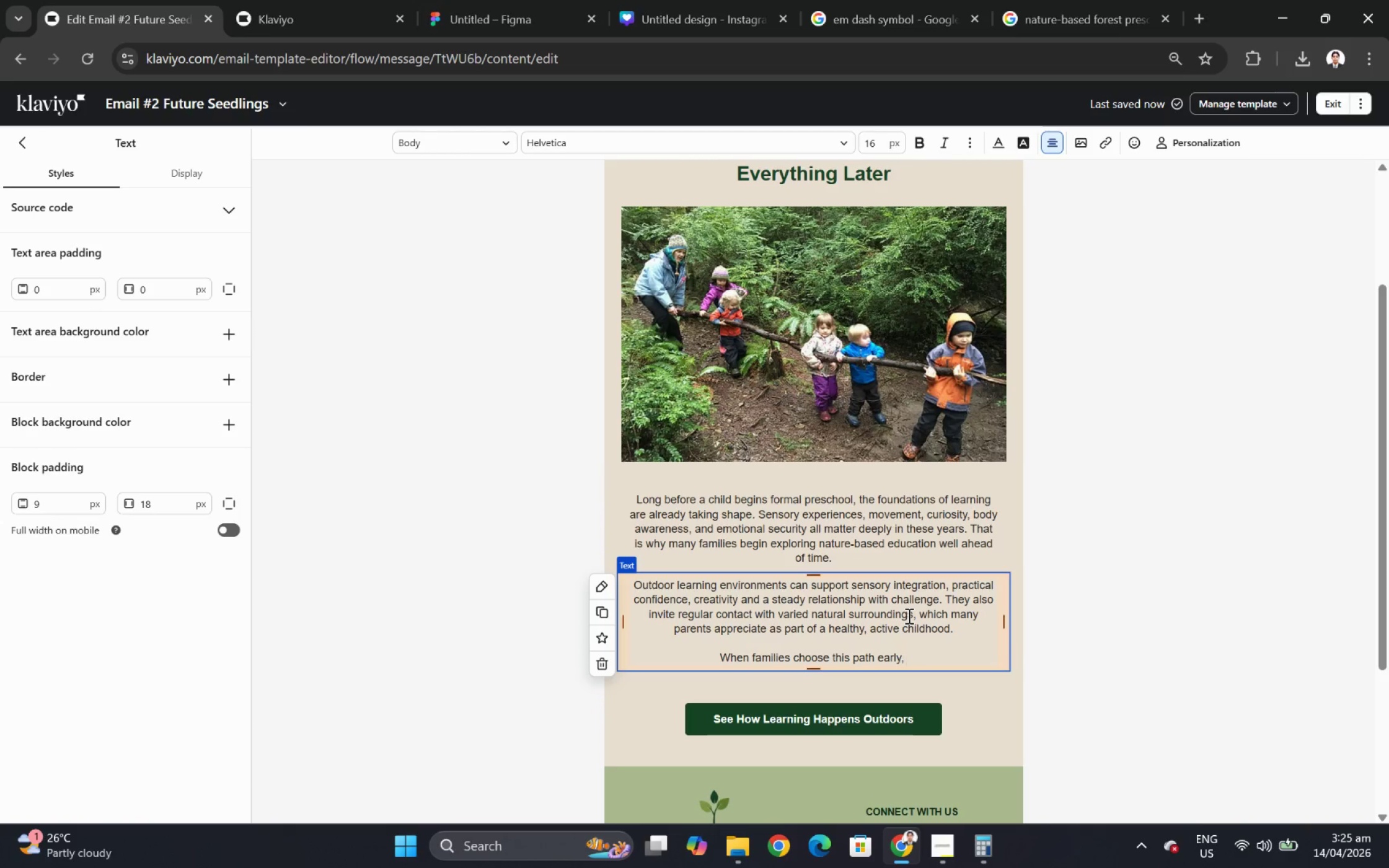 
type(they are often choosing not just a school, but a developmental philosophy.)
 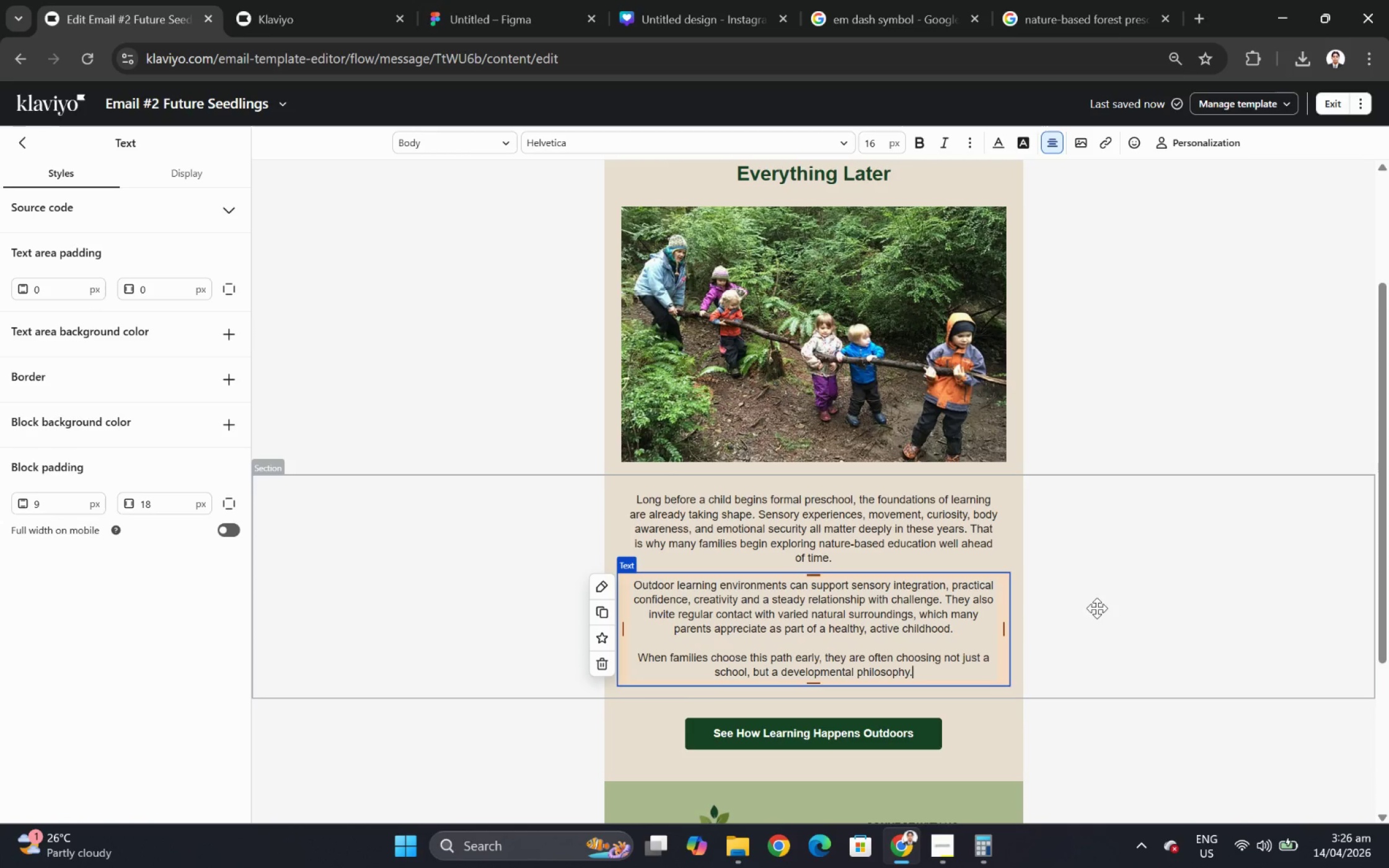 
left_click([1143, 610])
 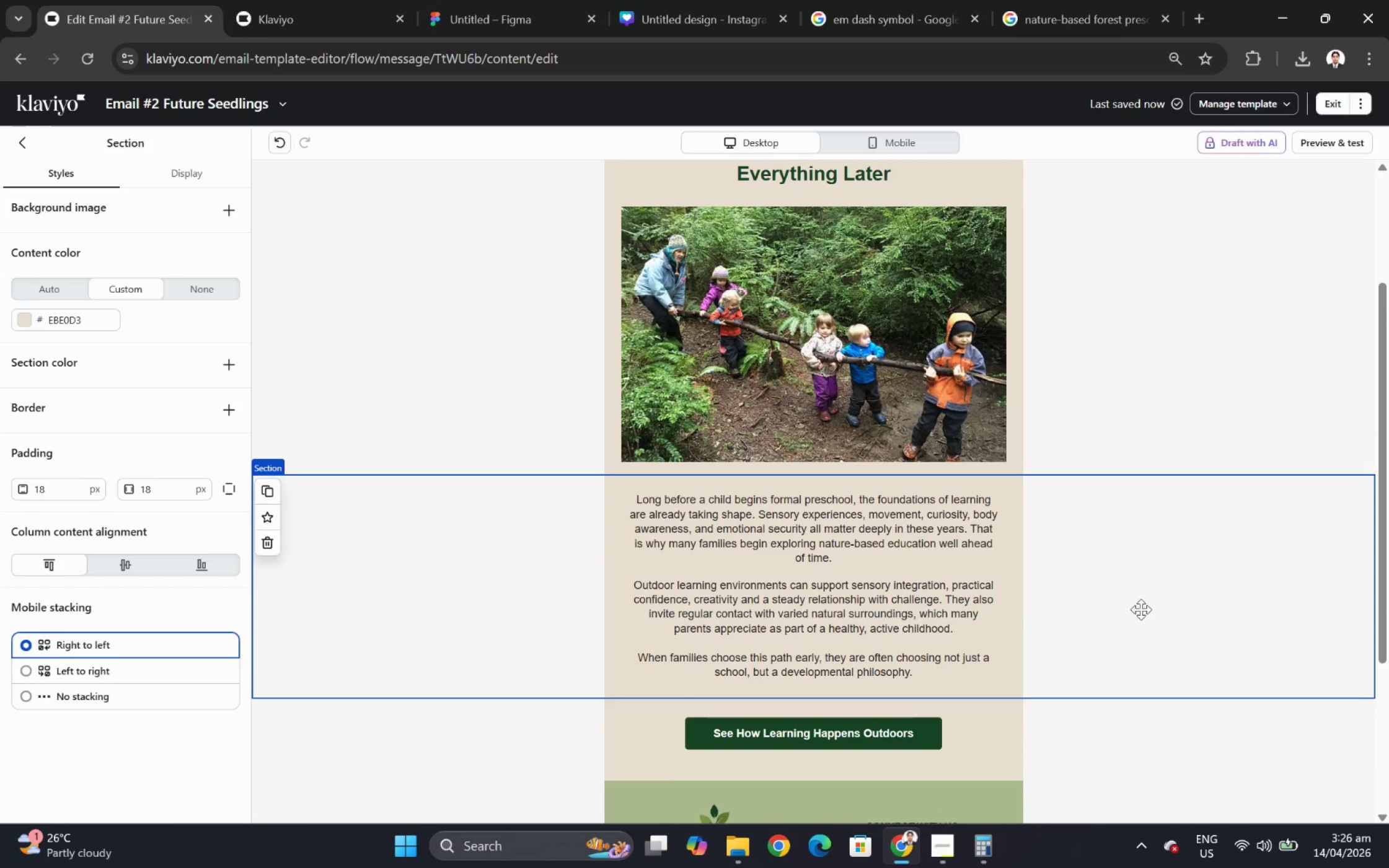 
scroll: coordinate [1132, 616], scroll_direction: down, amount: 2.0
 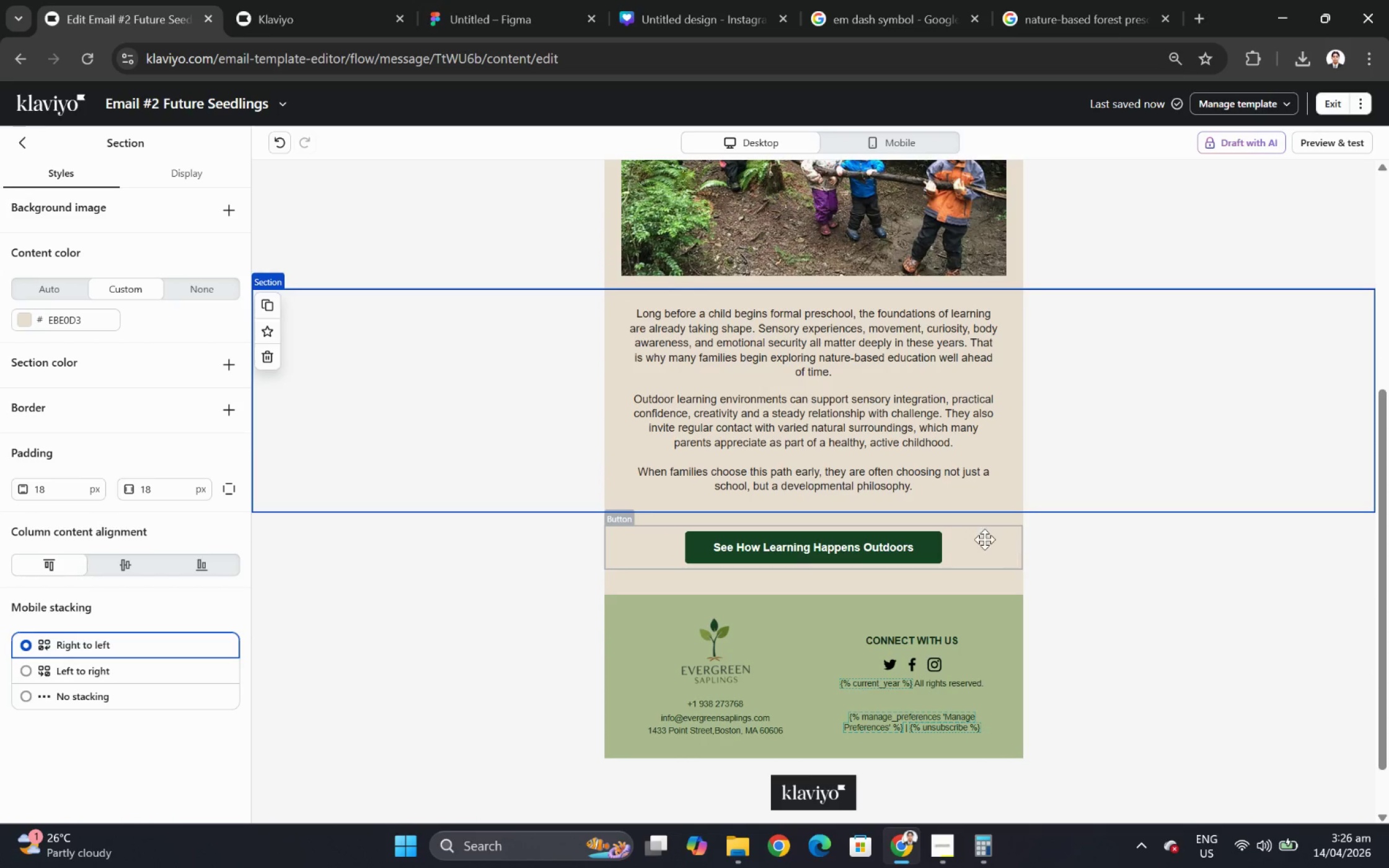 
left_click([983, 531])
 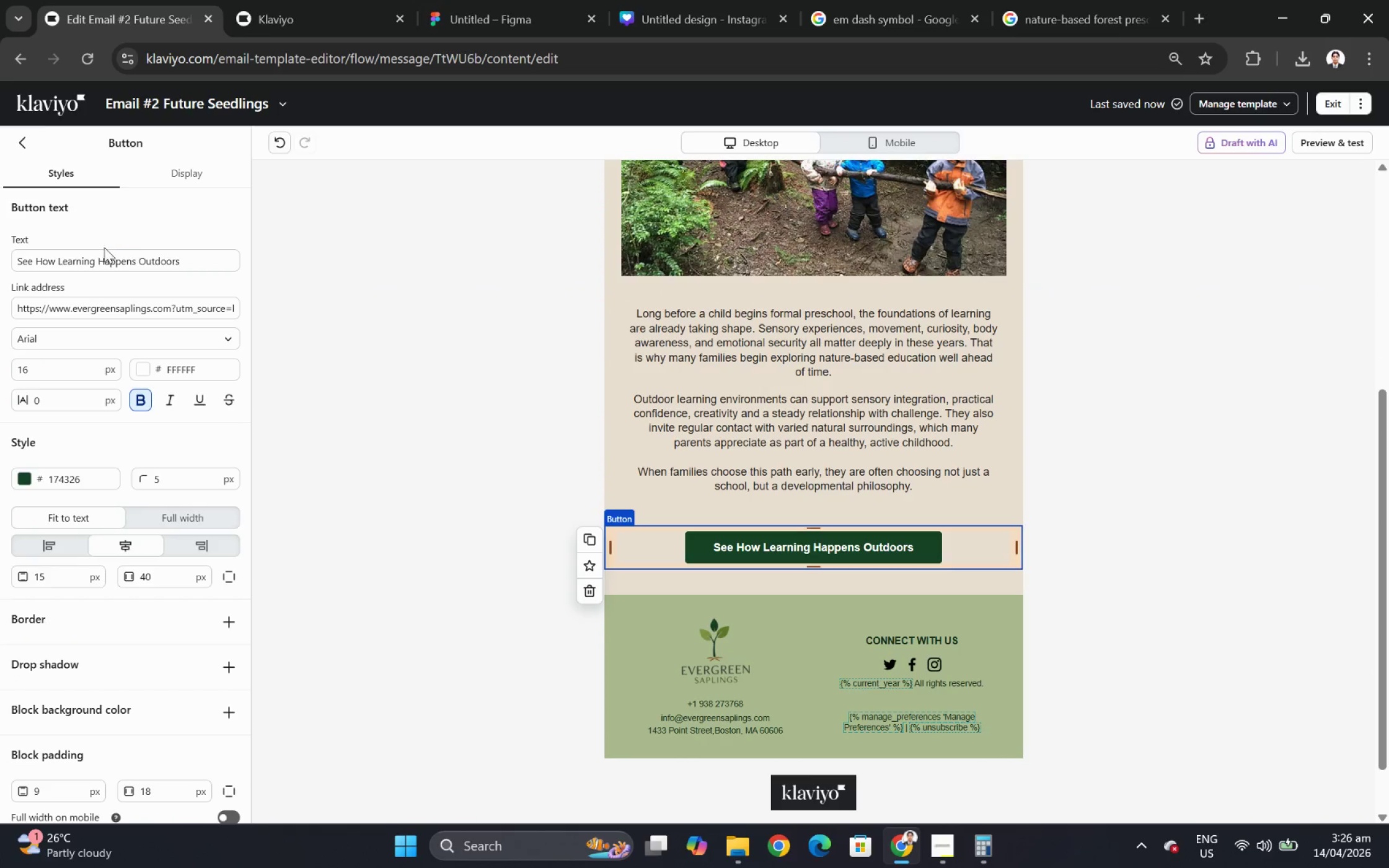 
double_click([104, 253])
 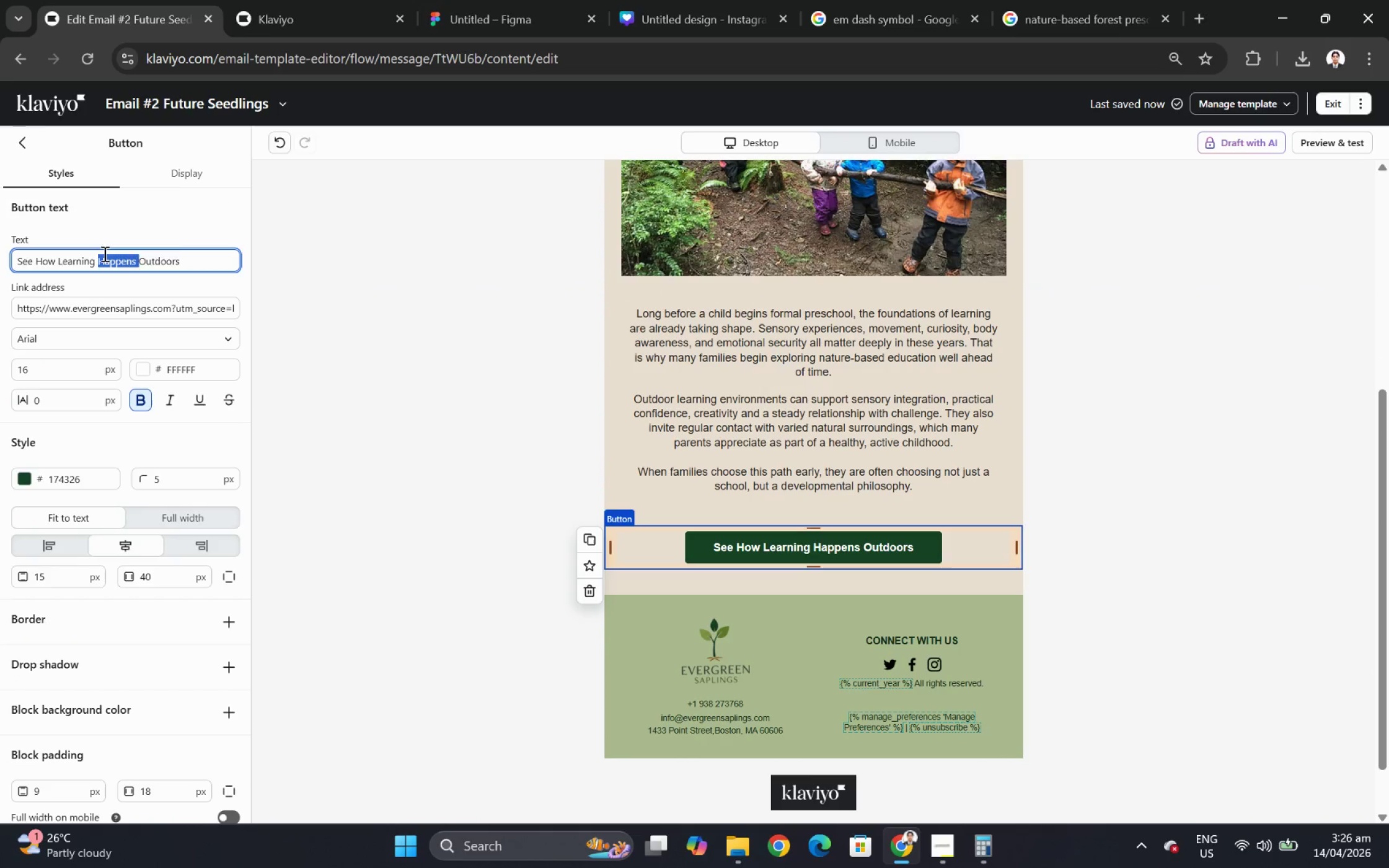 
triple_click([104, 253])
 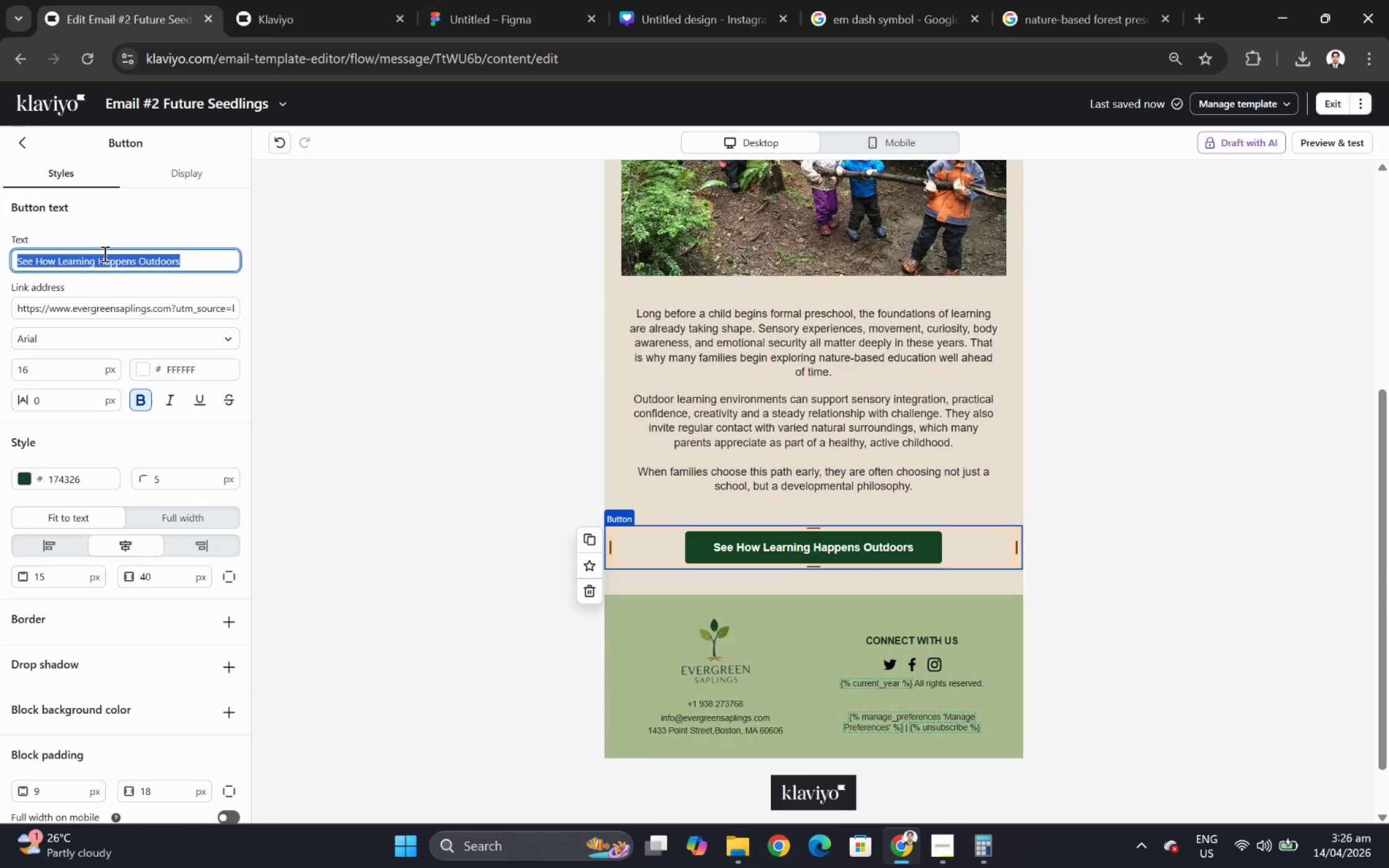 
type(Learn the)
 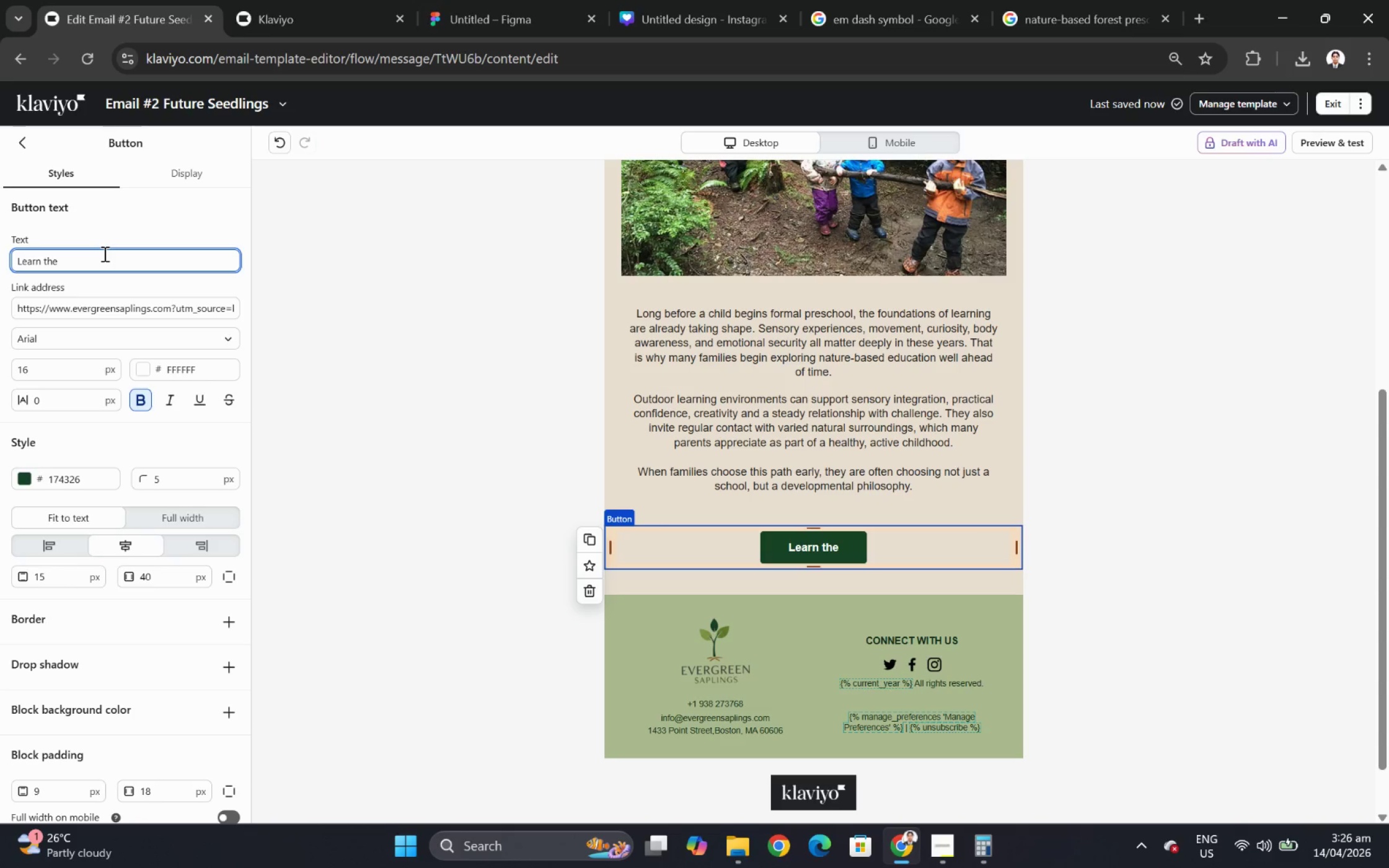 
wait(12.36)
 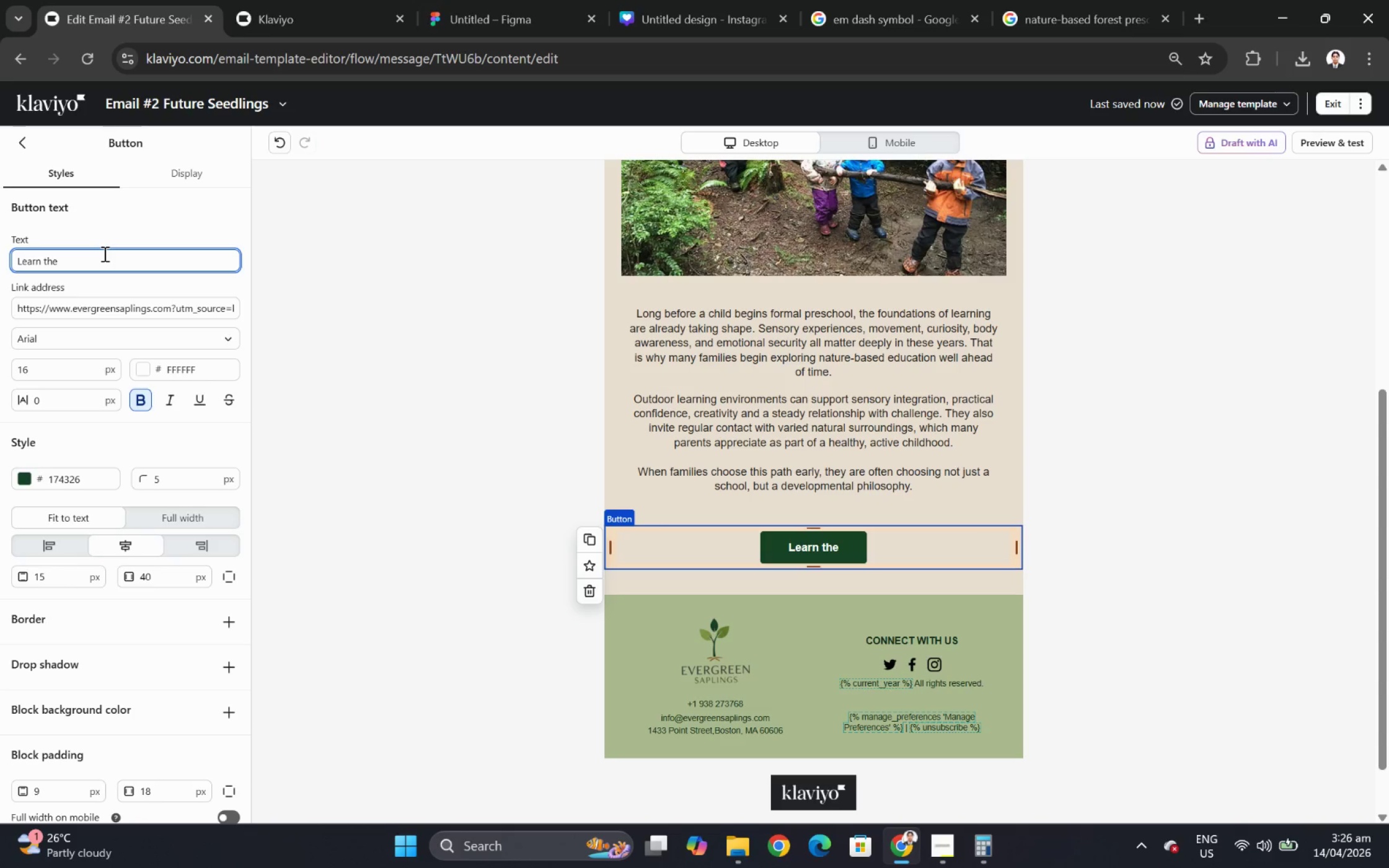 
scroll: coordinate [737, 292], scroll_direction: up, amount: 4.0
 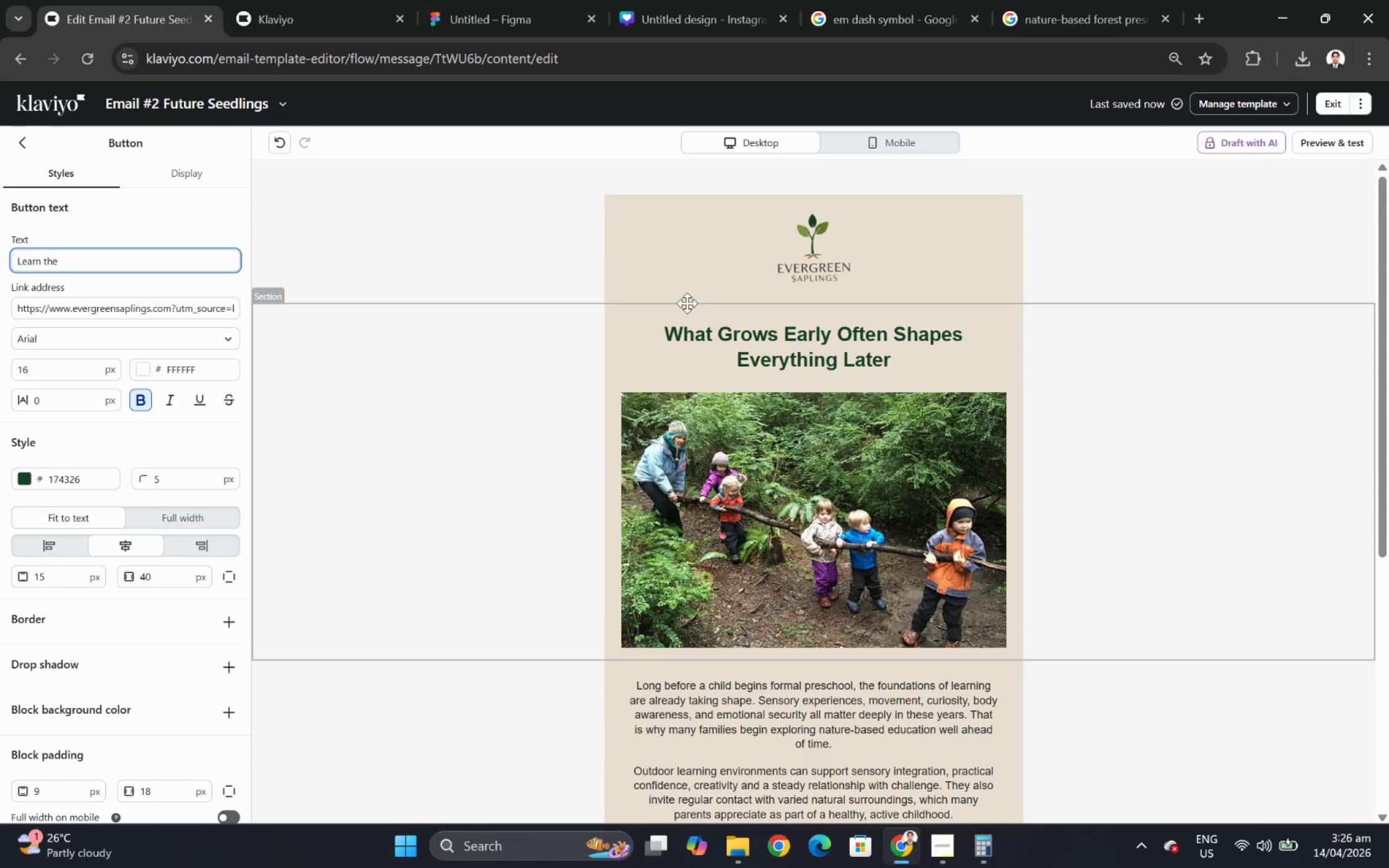 
wait(12.14)
 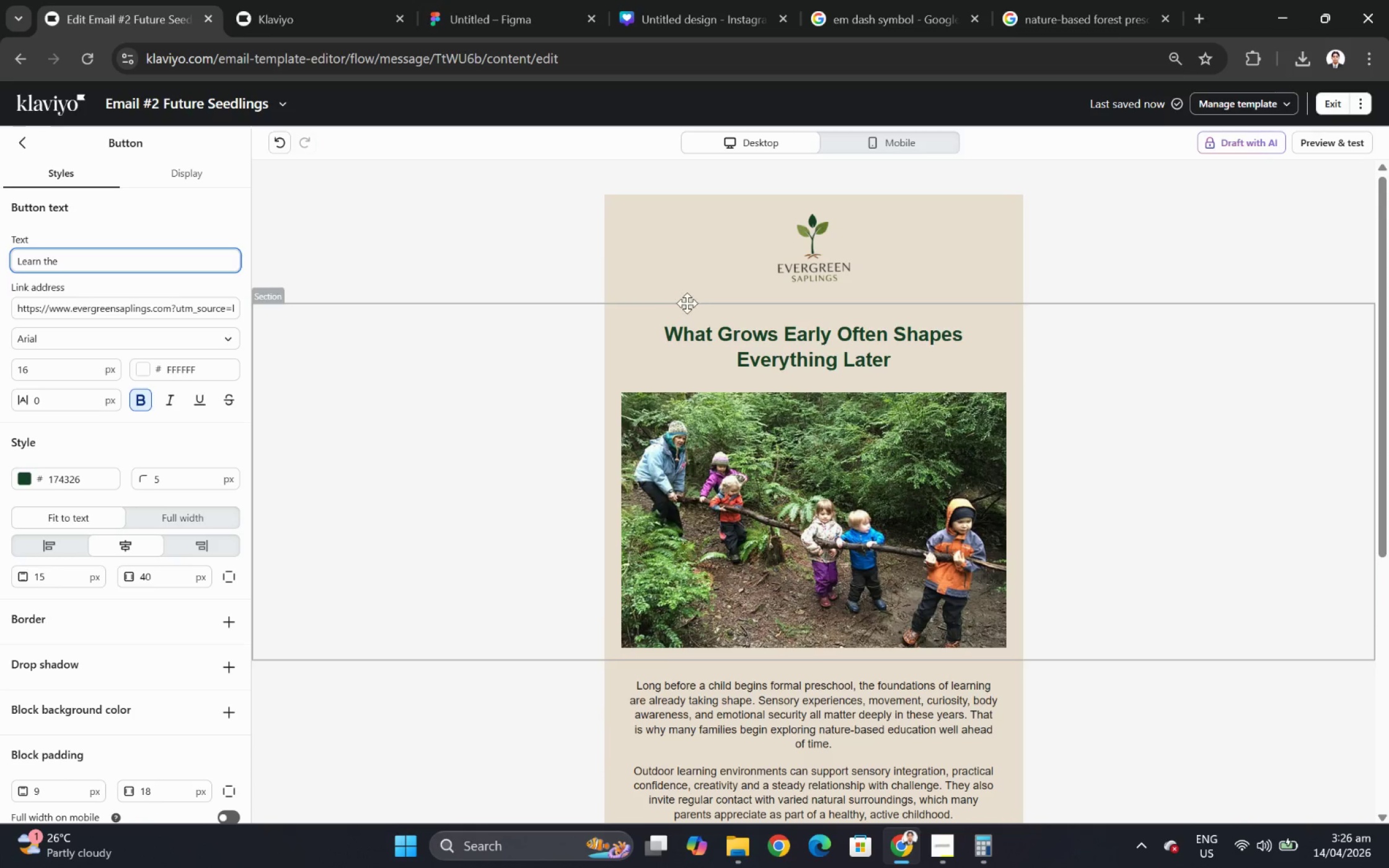 
left_click([199, 257])
 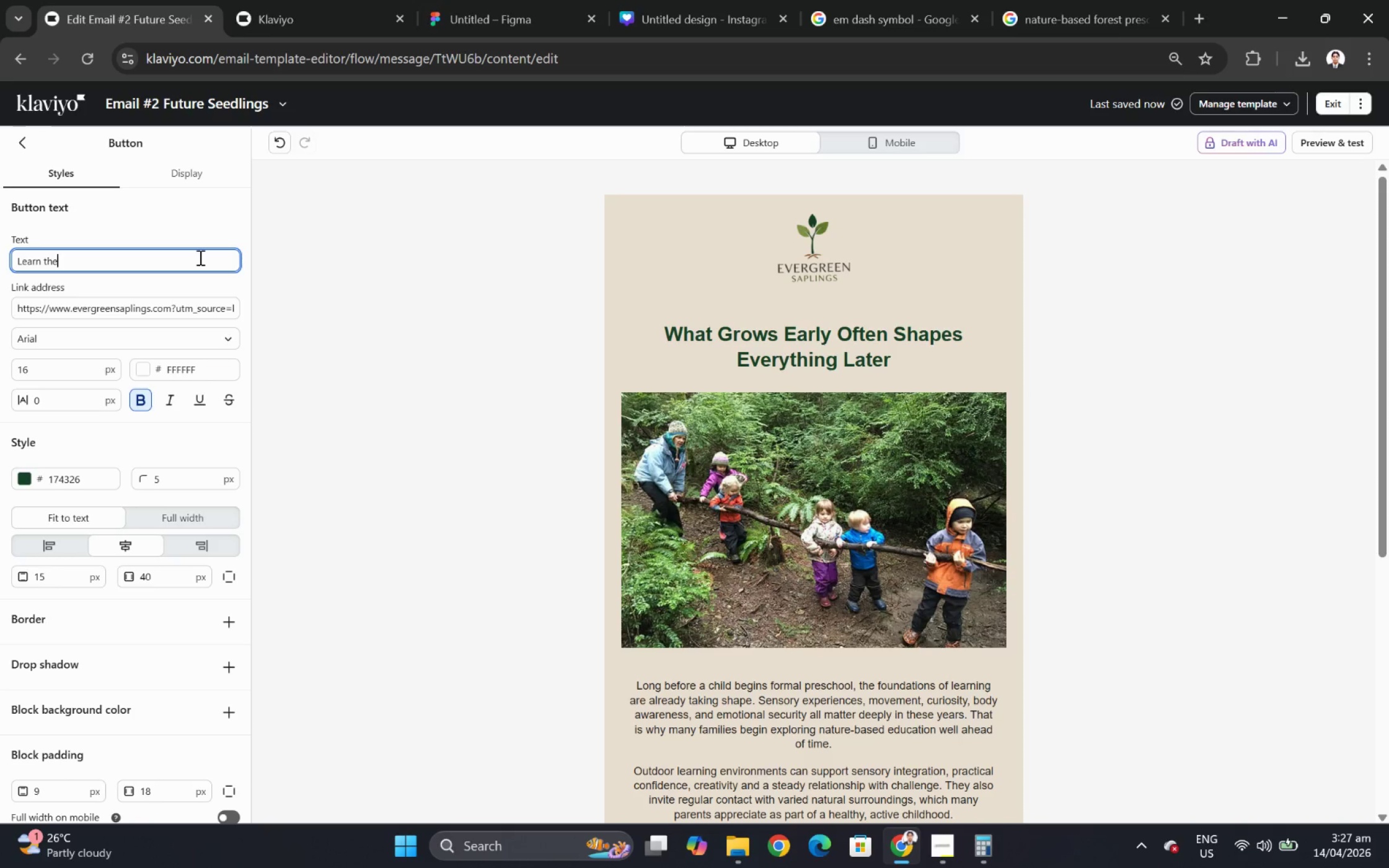 
wait(7.53)
 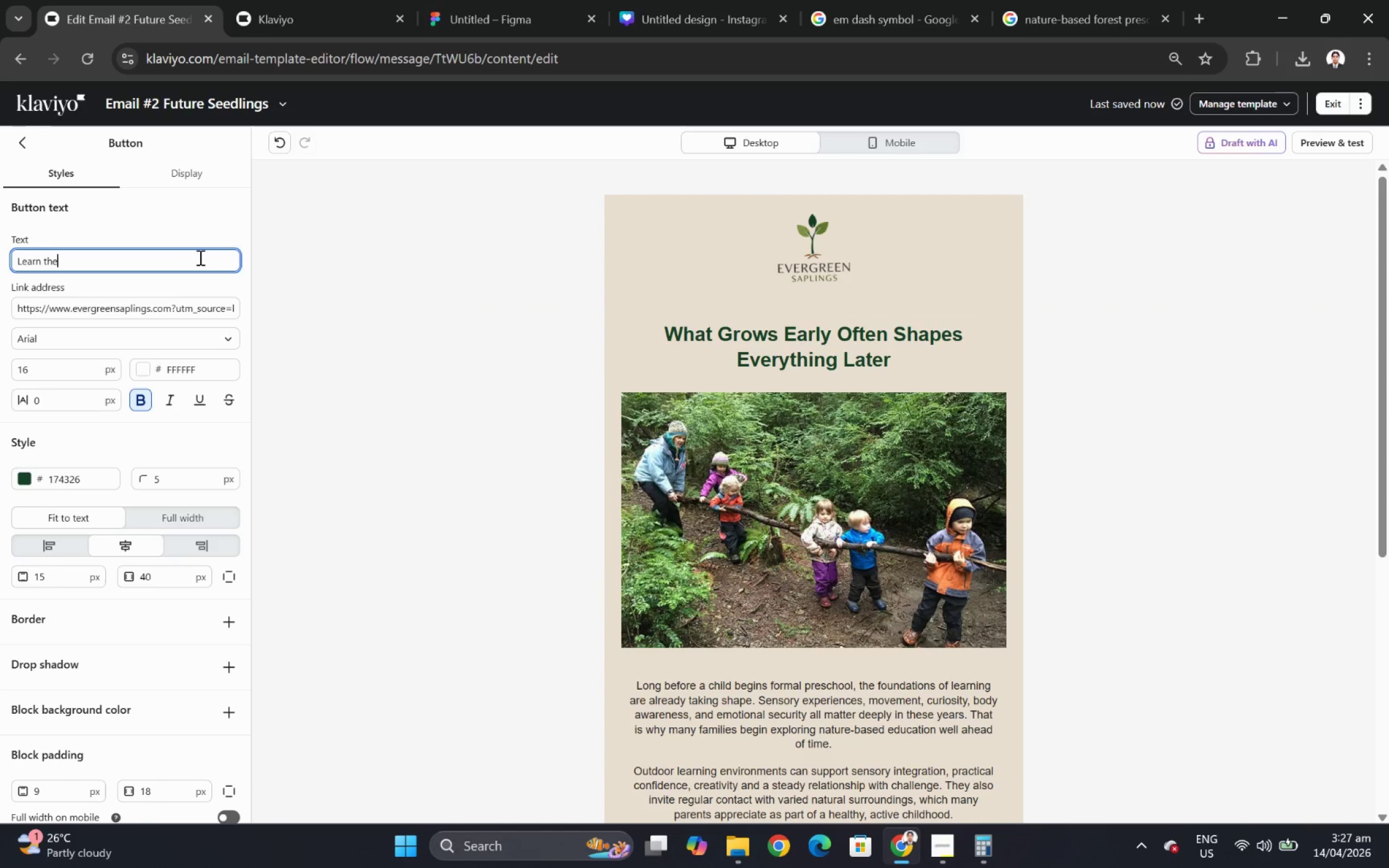 
scroll: coordinate [407, 477], scroll_direction: down, amount: 9.0
 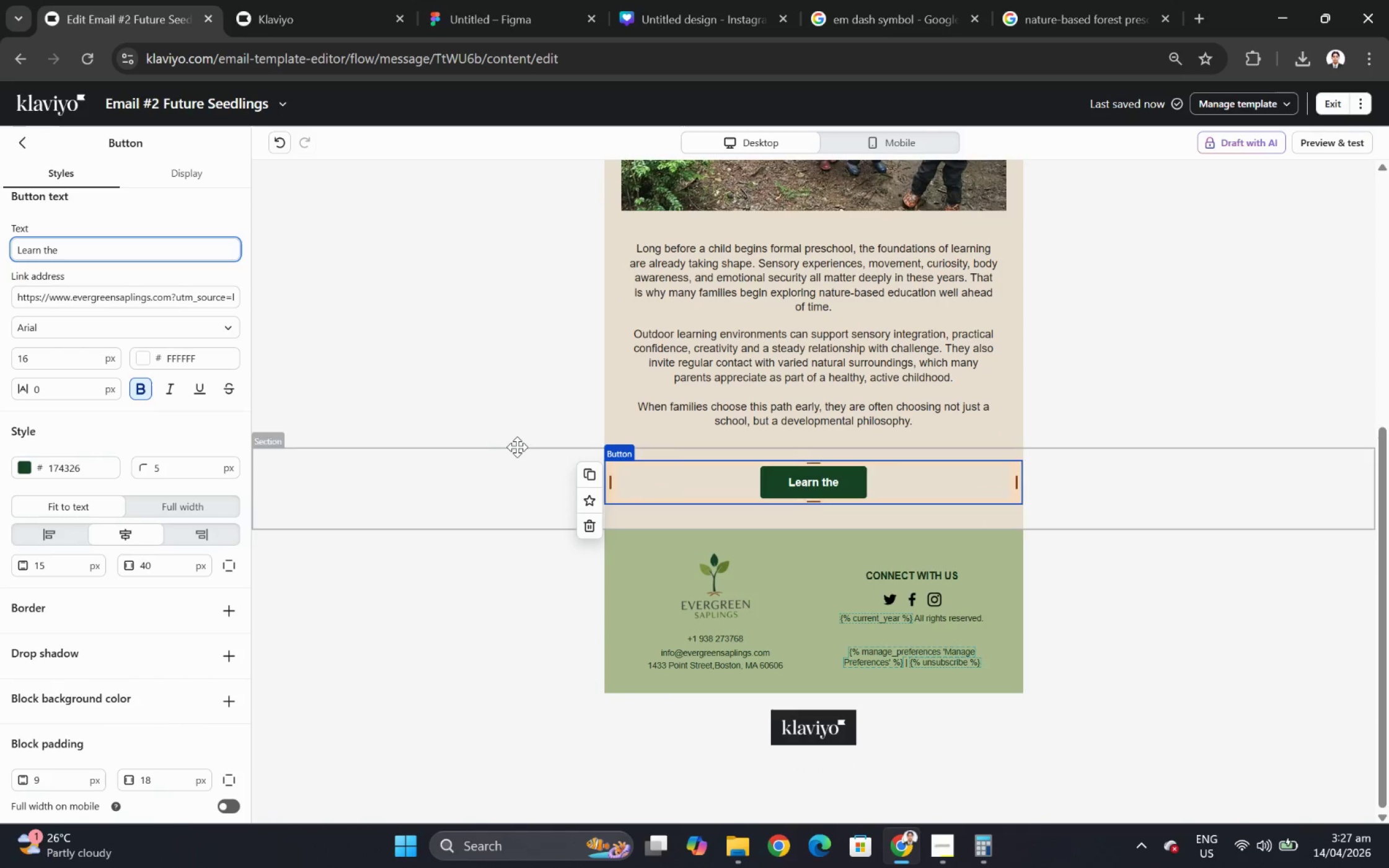 
mouse_move([501, 436])
 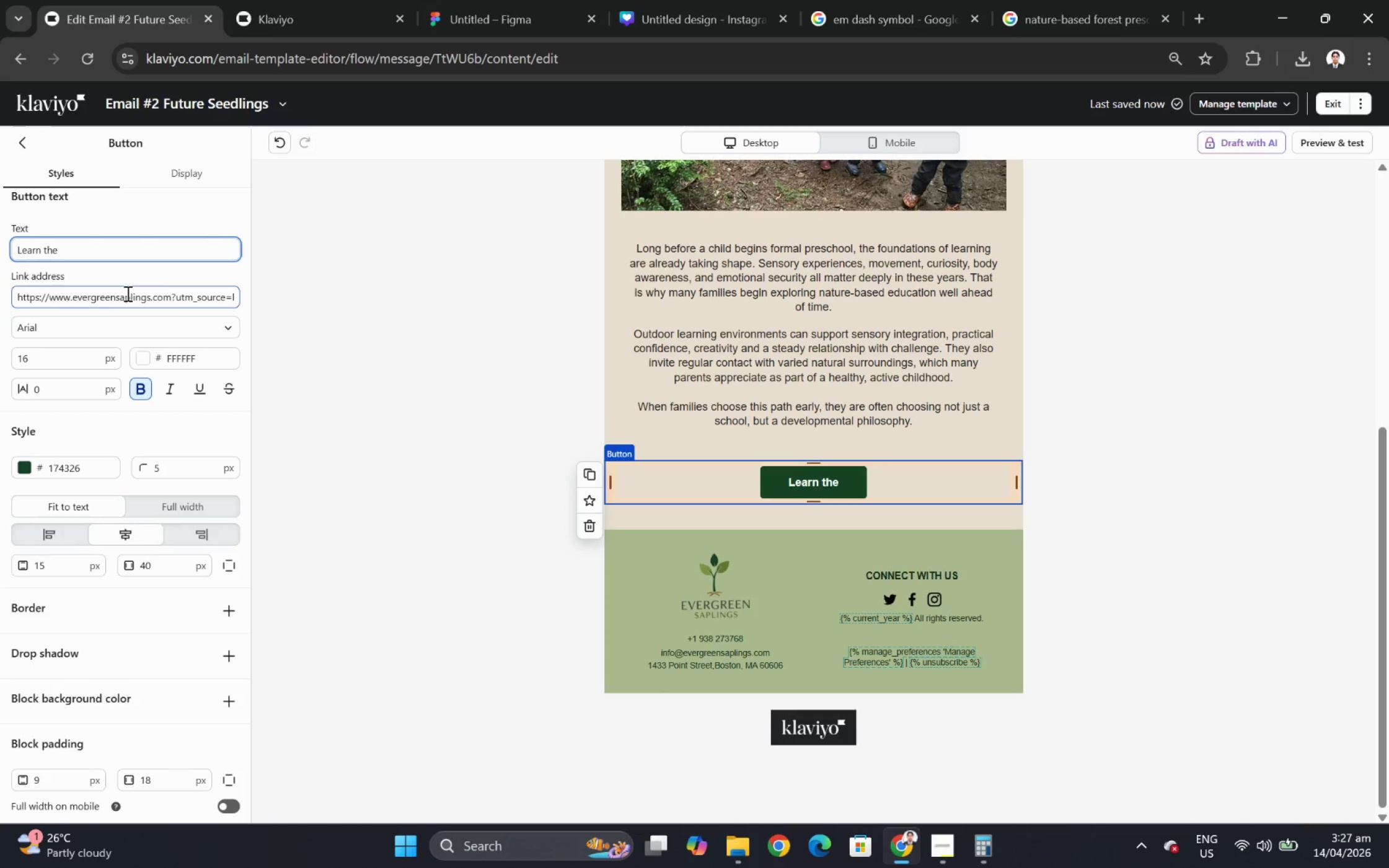 
wait(22.78)
 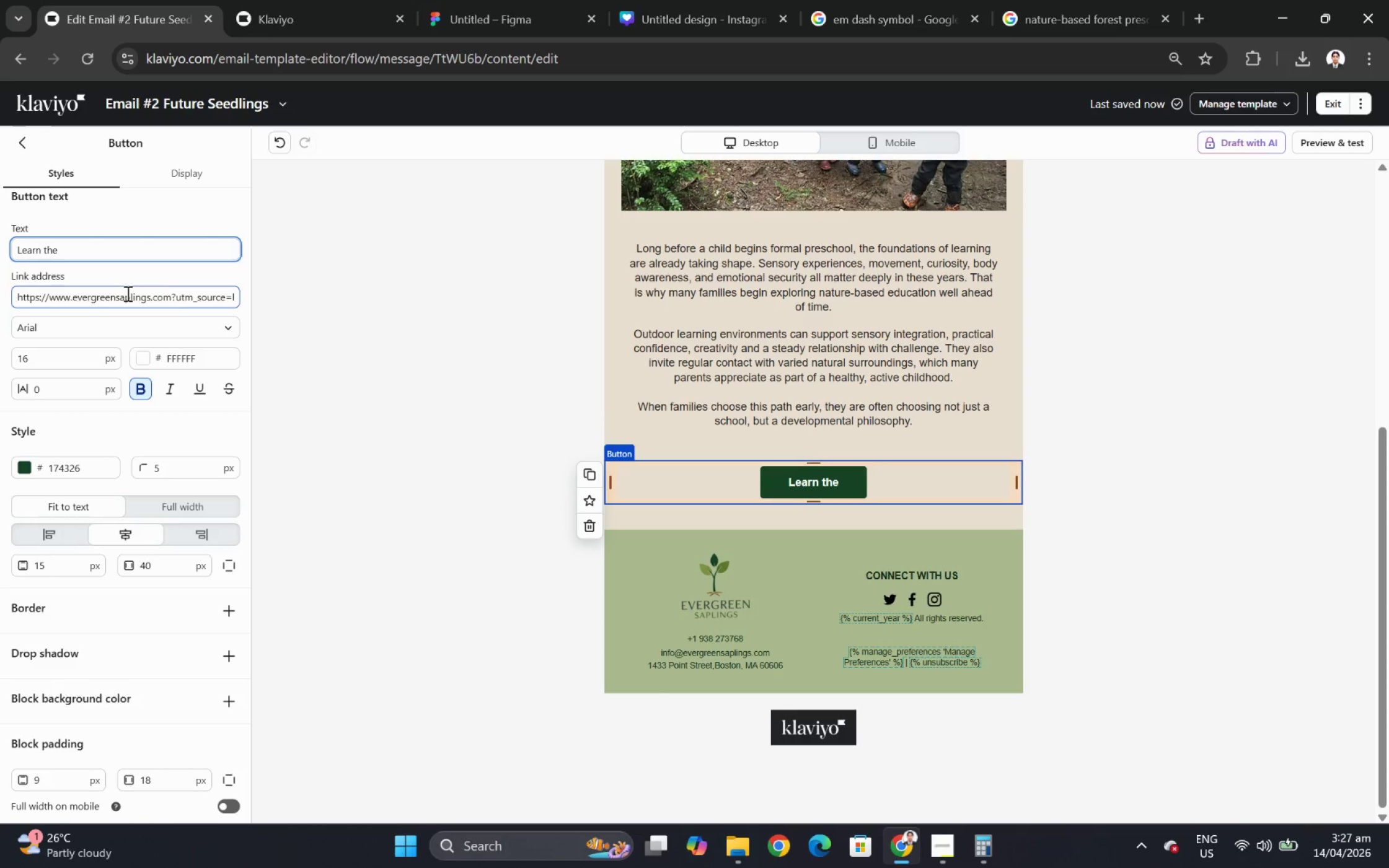 
key(Backspace)
 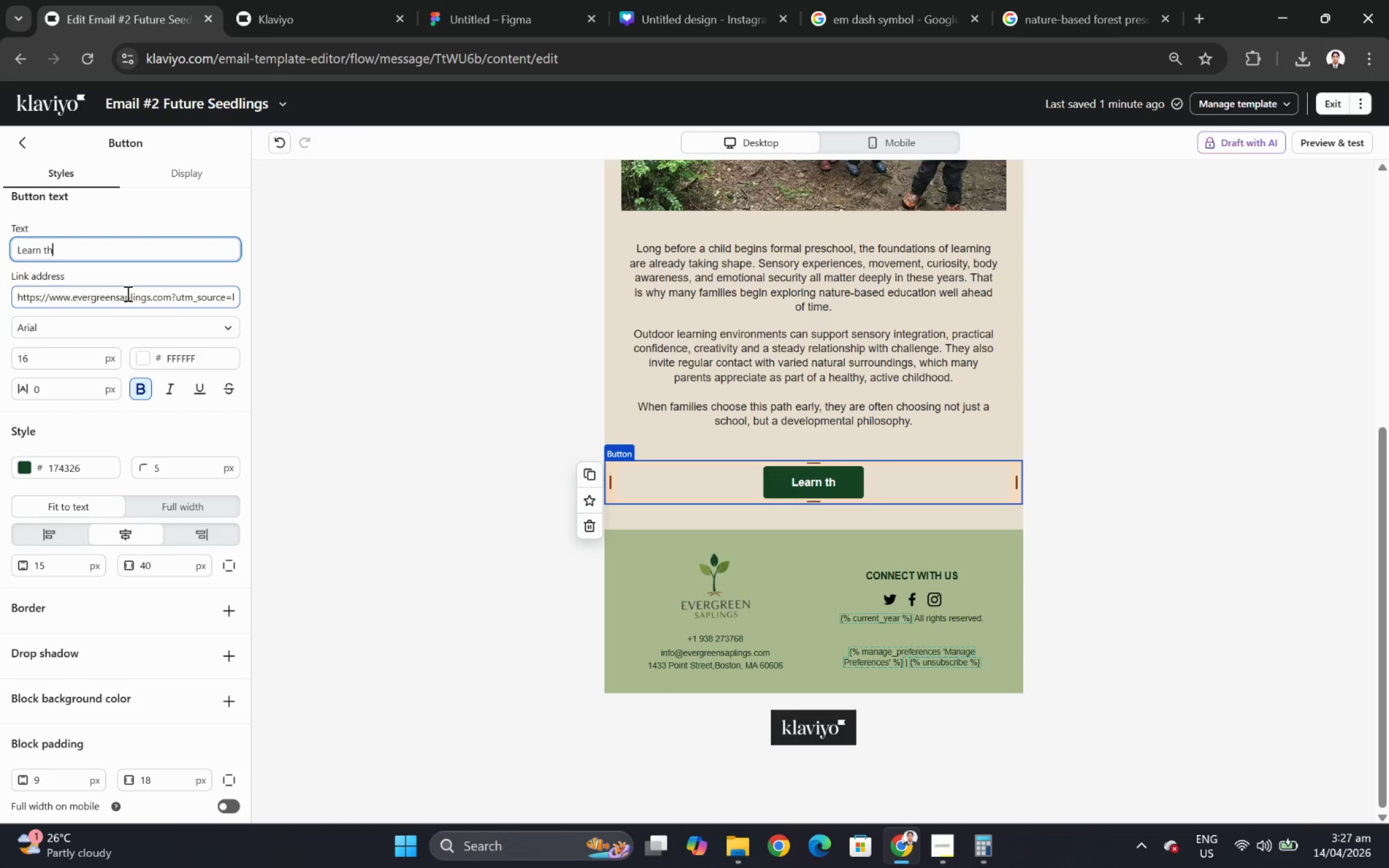 
key(E)
 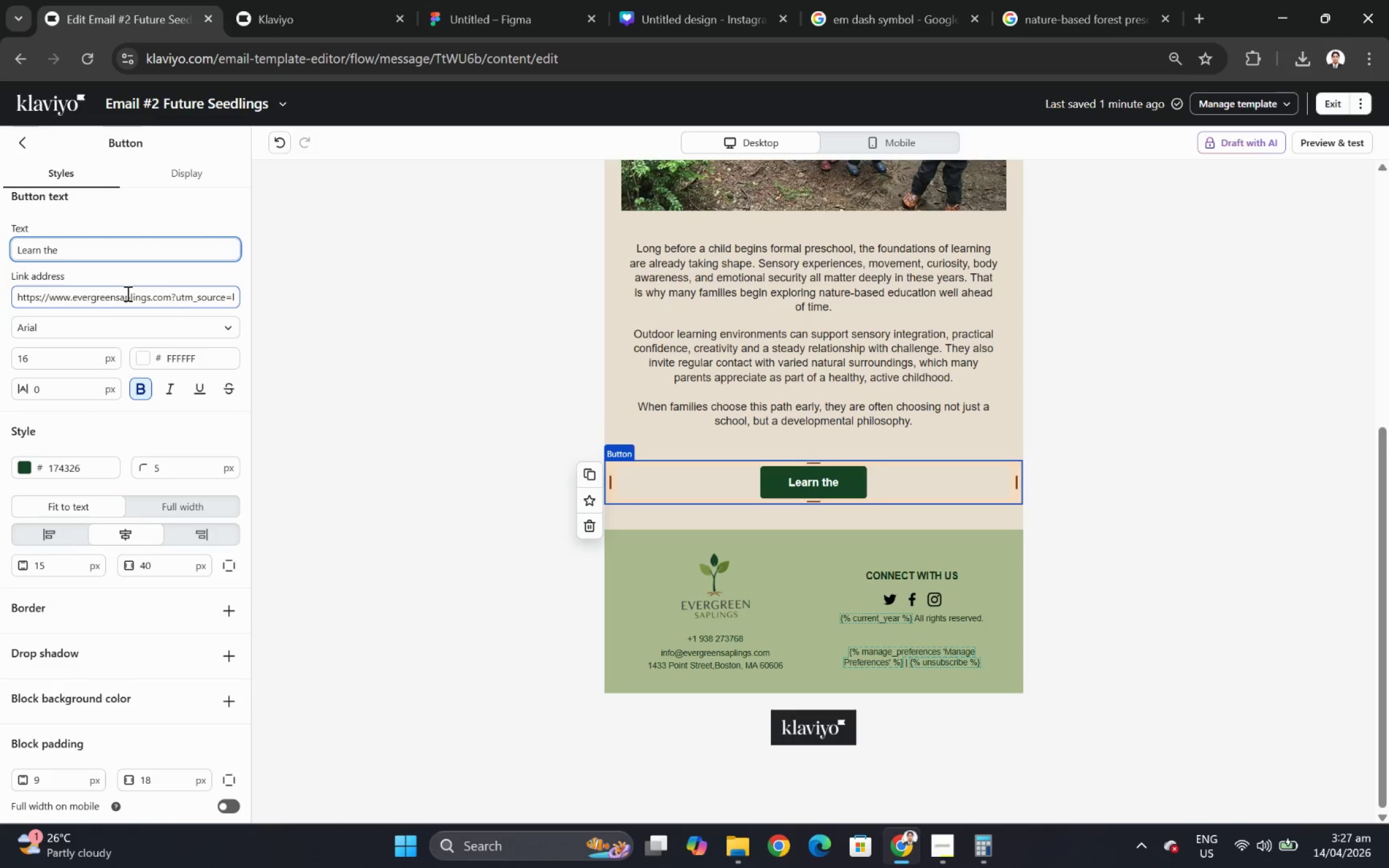 
key(Space)
 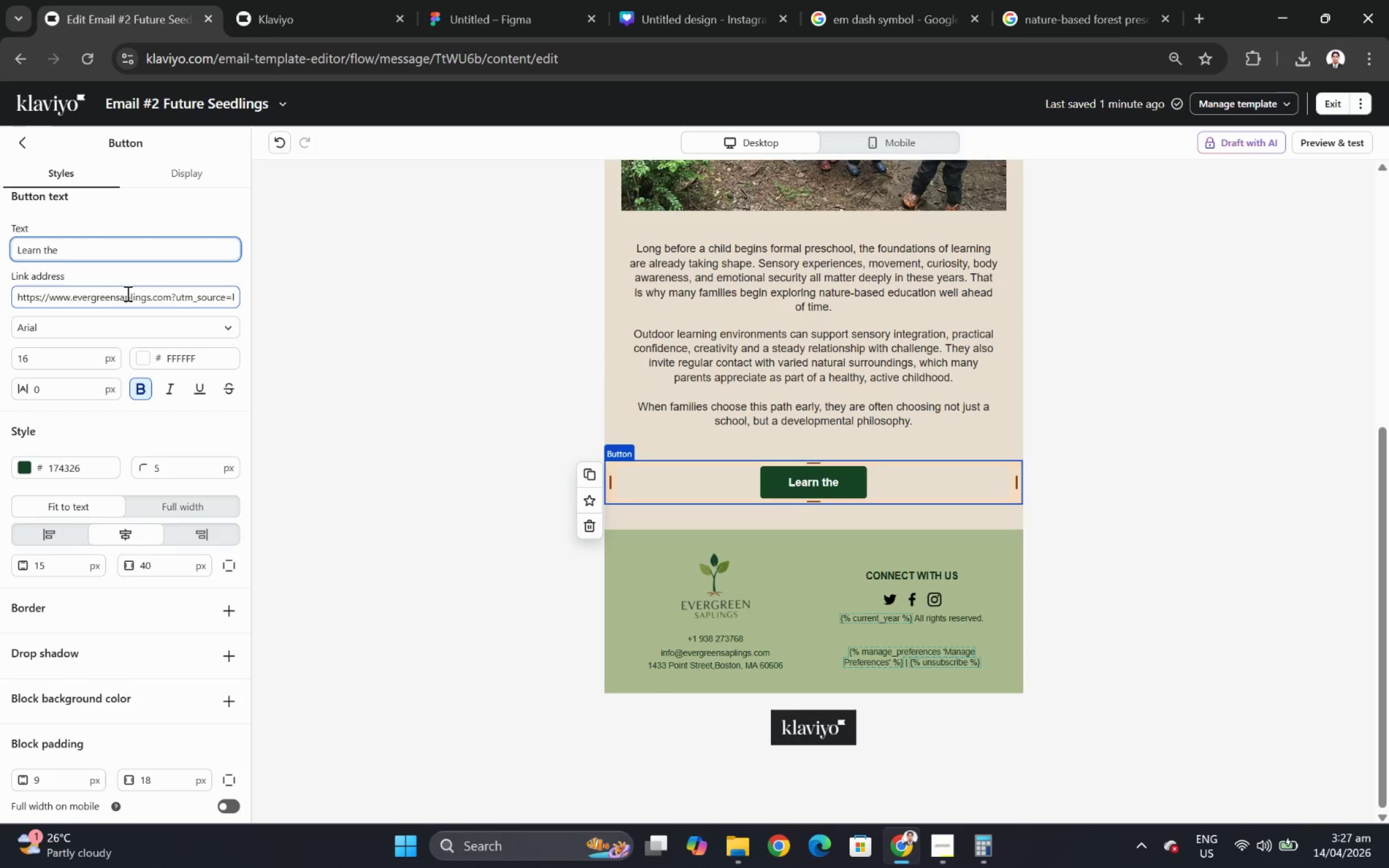 
type(Wild Roots Philosophy)
 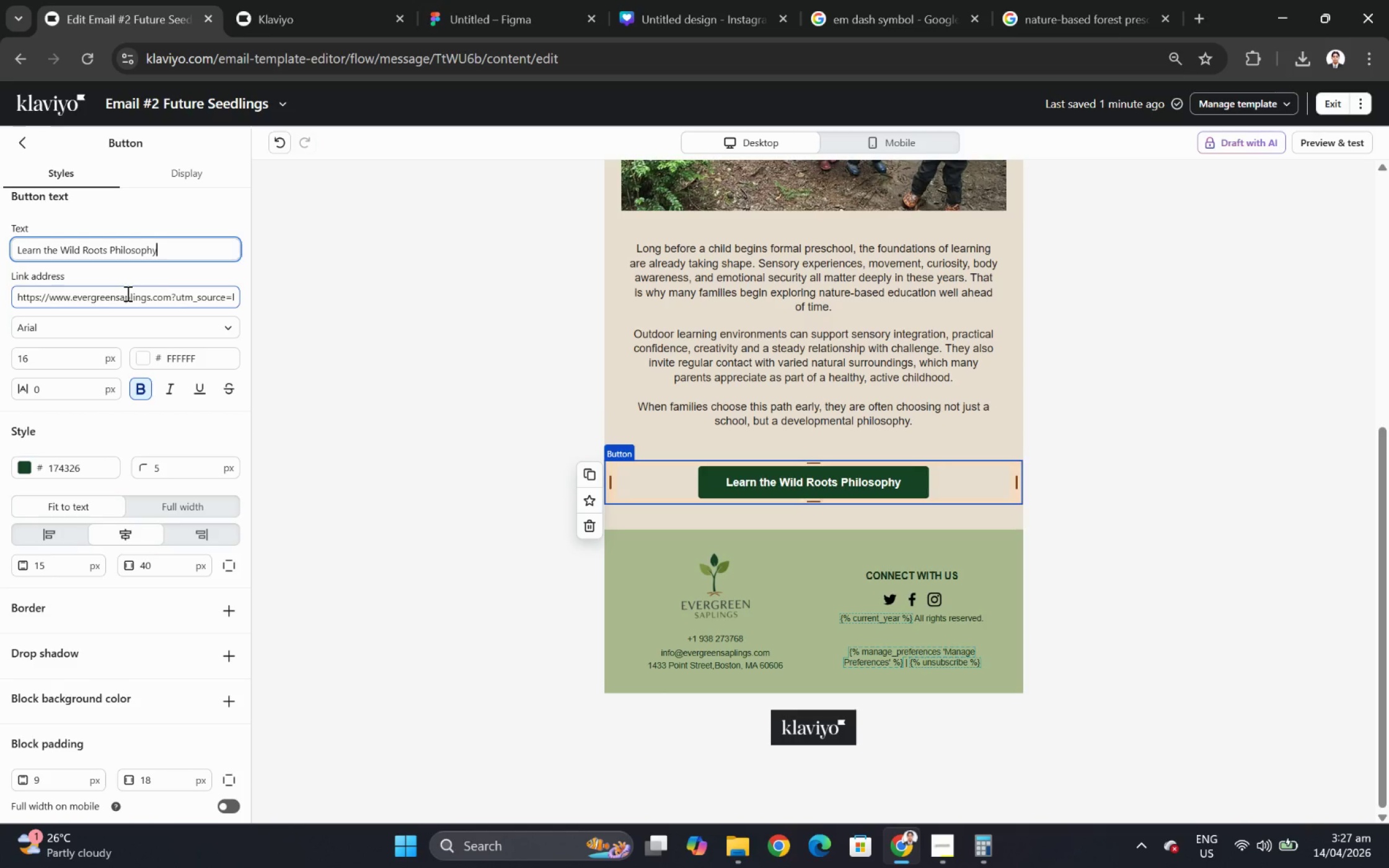 
wait(5.26)
 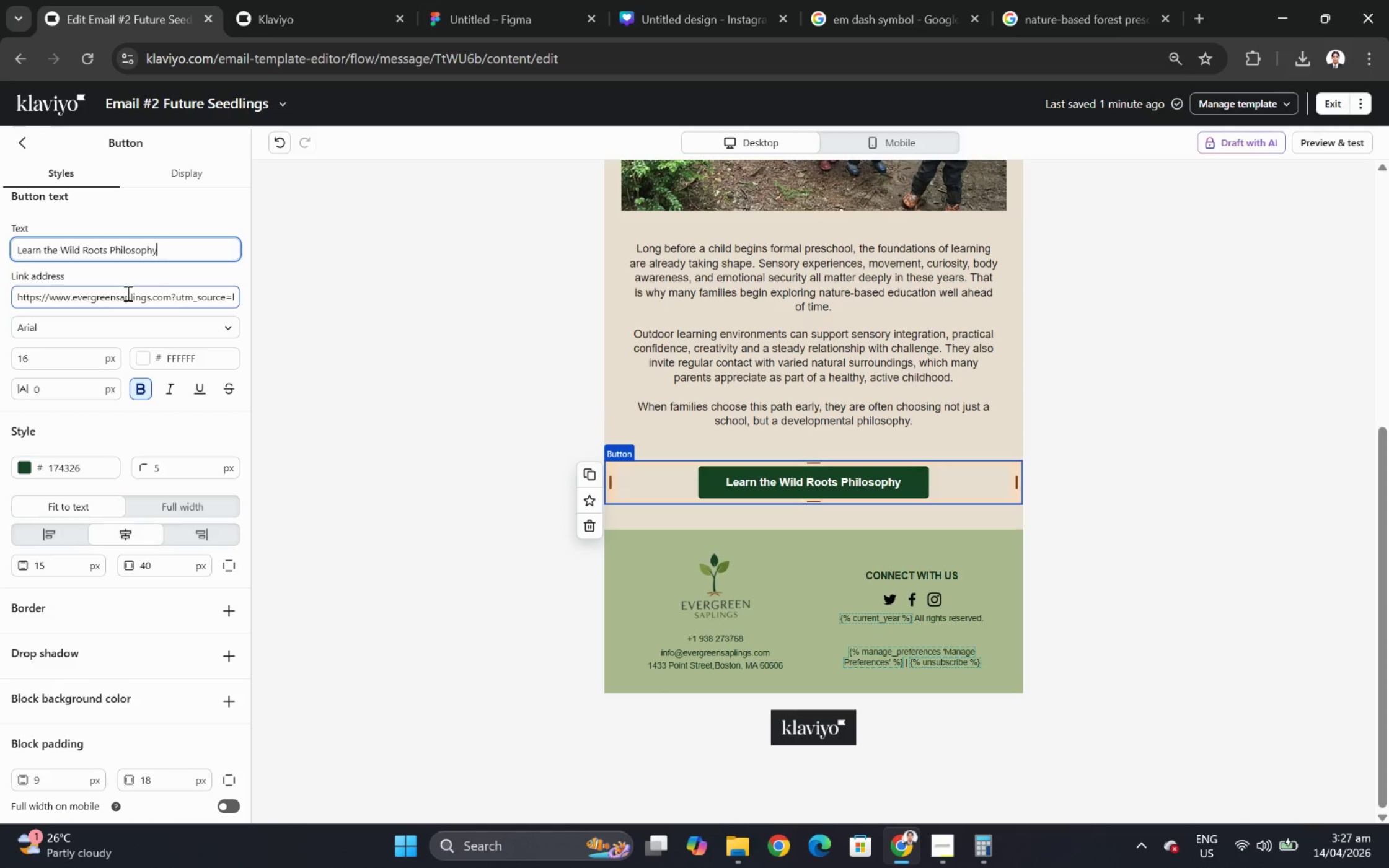 
left_click_drag(start_coordinate=[169, 292], to_coordinate=[284, 294])
 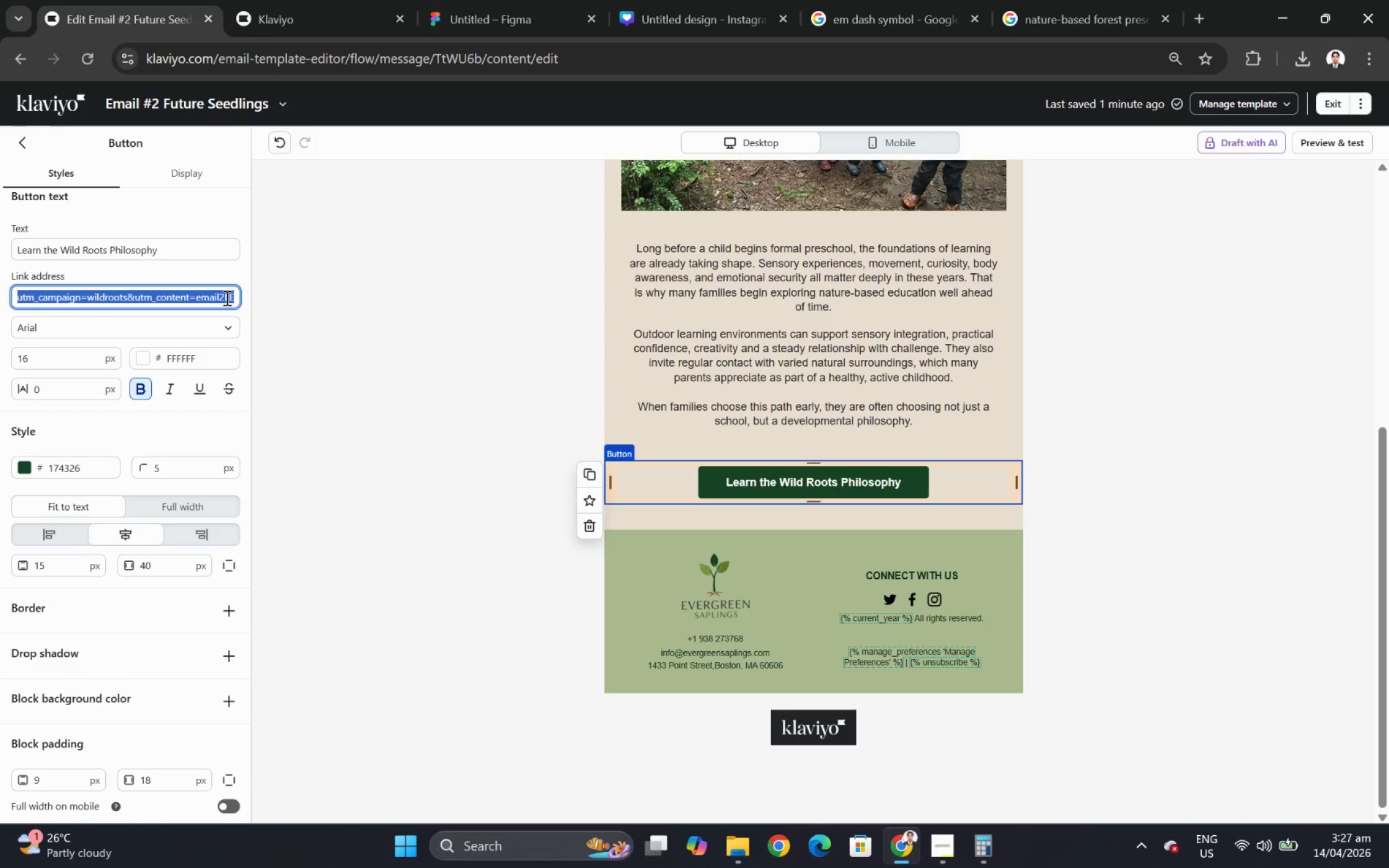 
left_click([226, 297])
 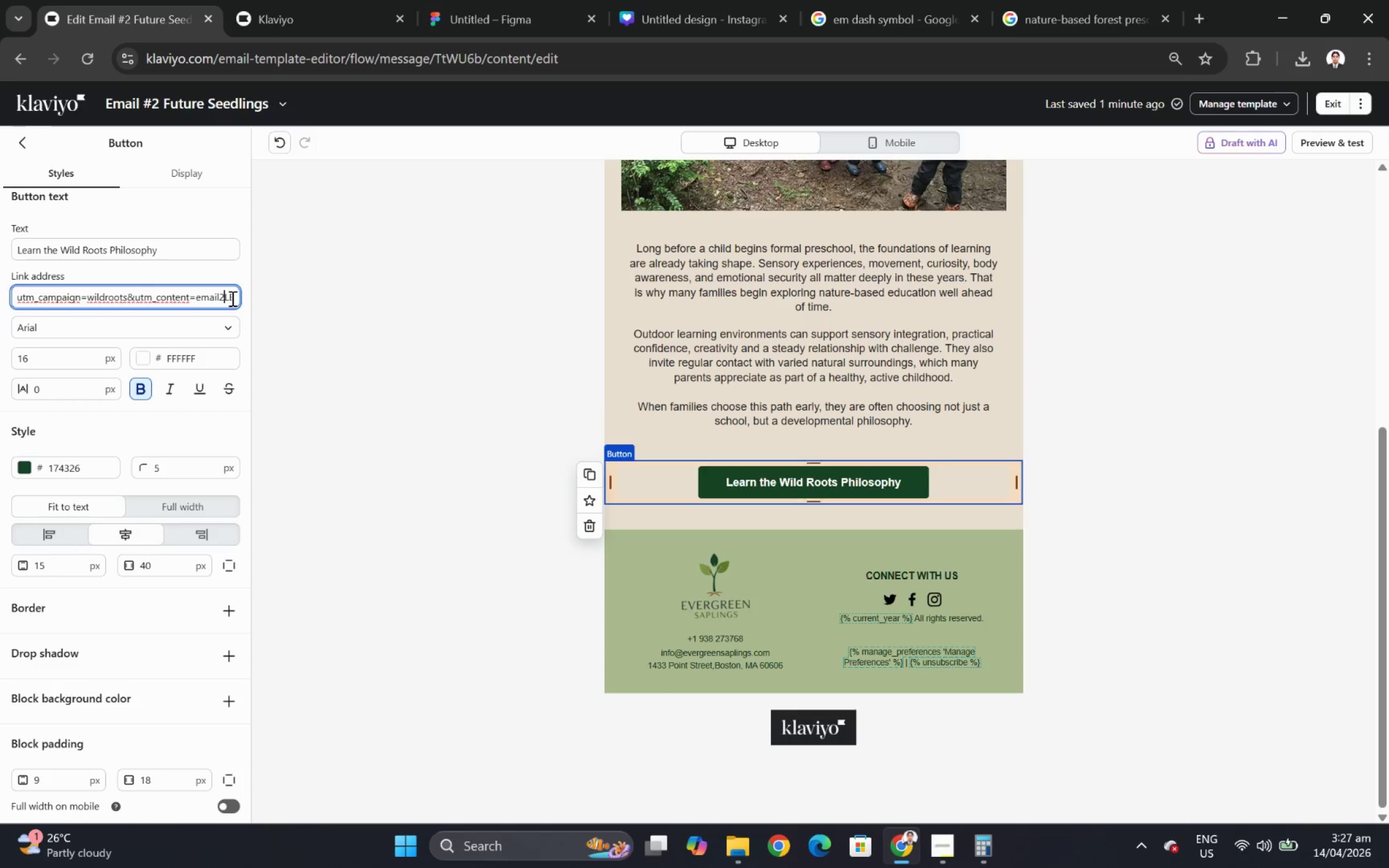 
left_click([231, 298])
 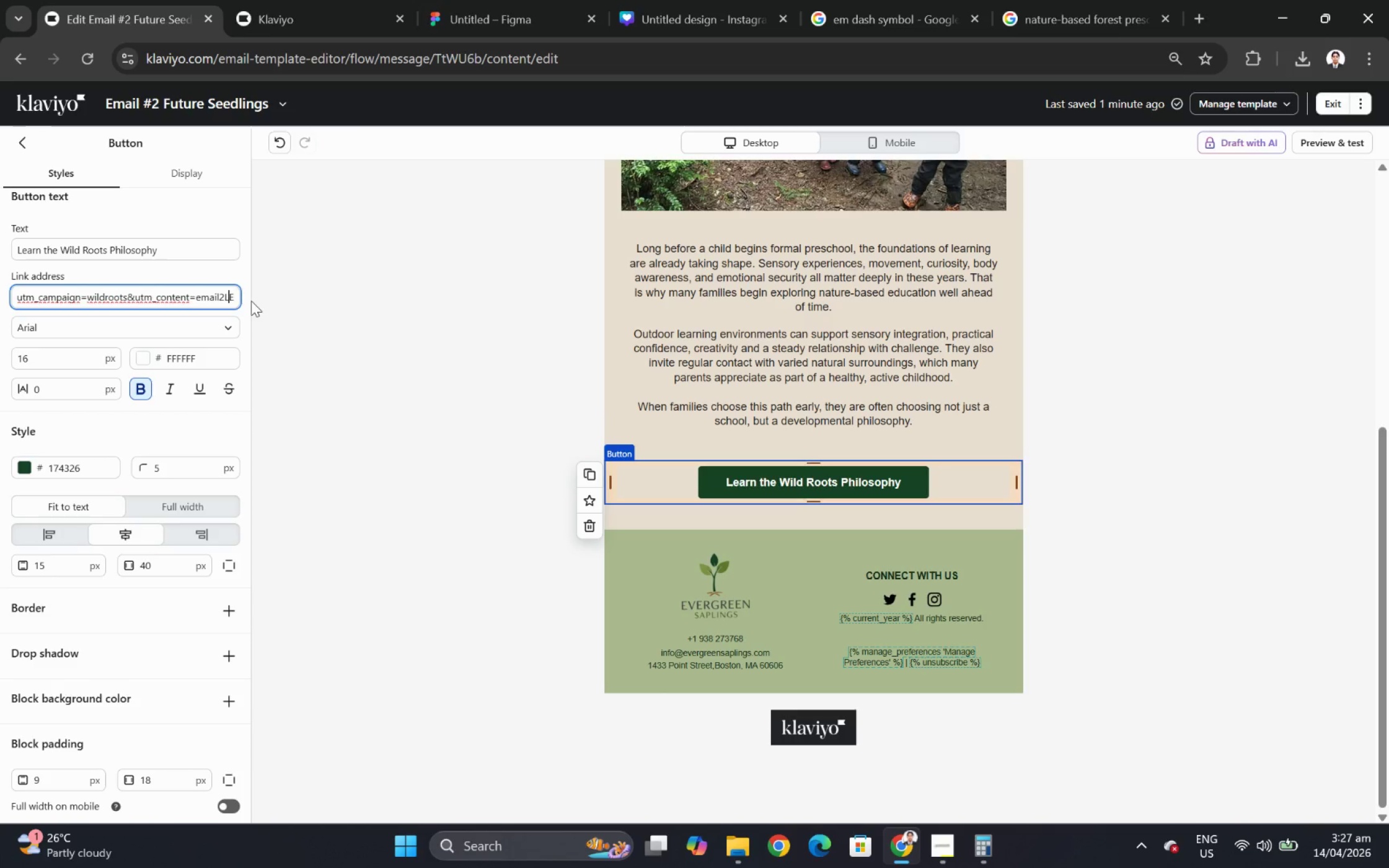 
key(ArrowRight)
 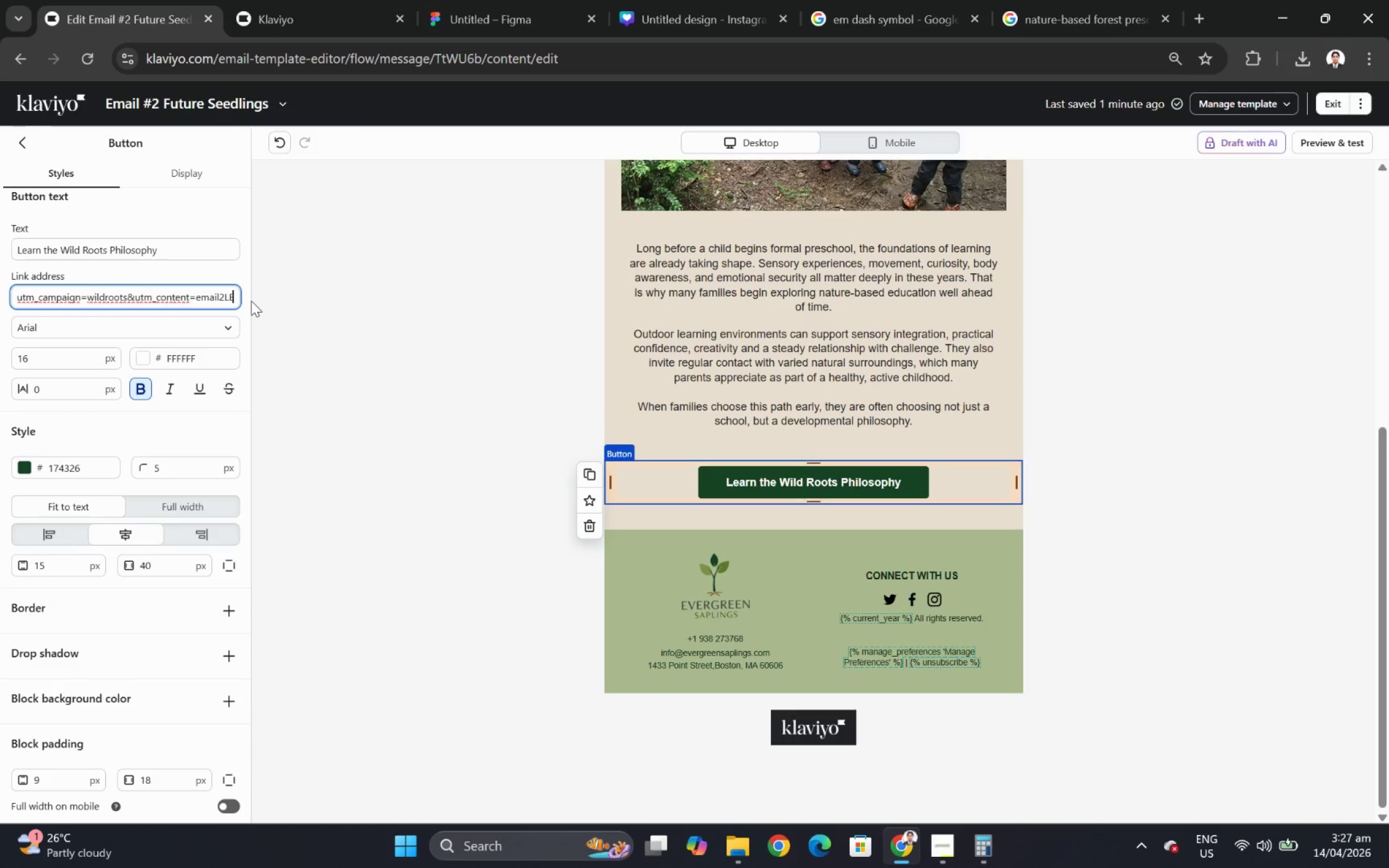 
key(ArrowRight)
 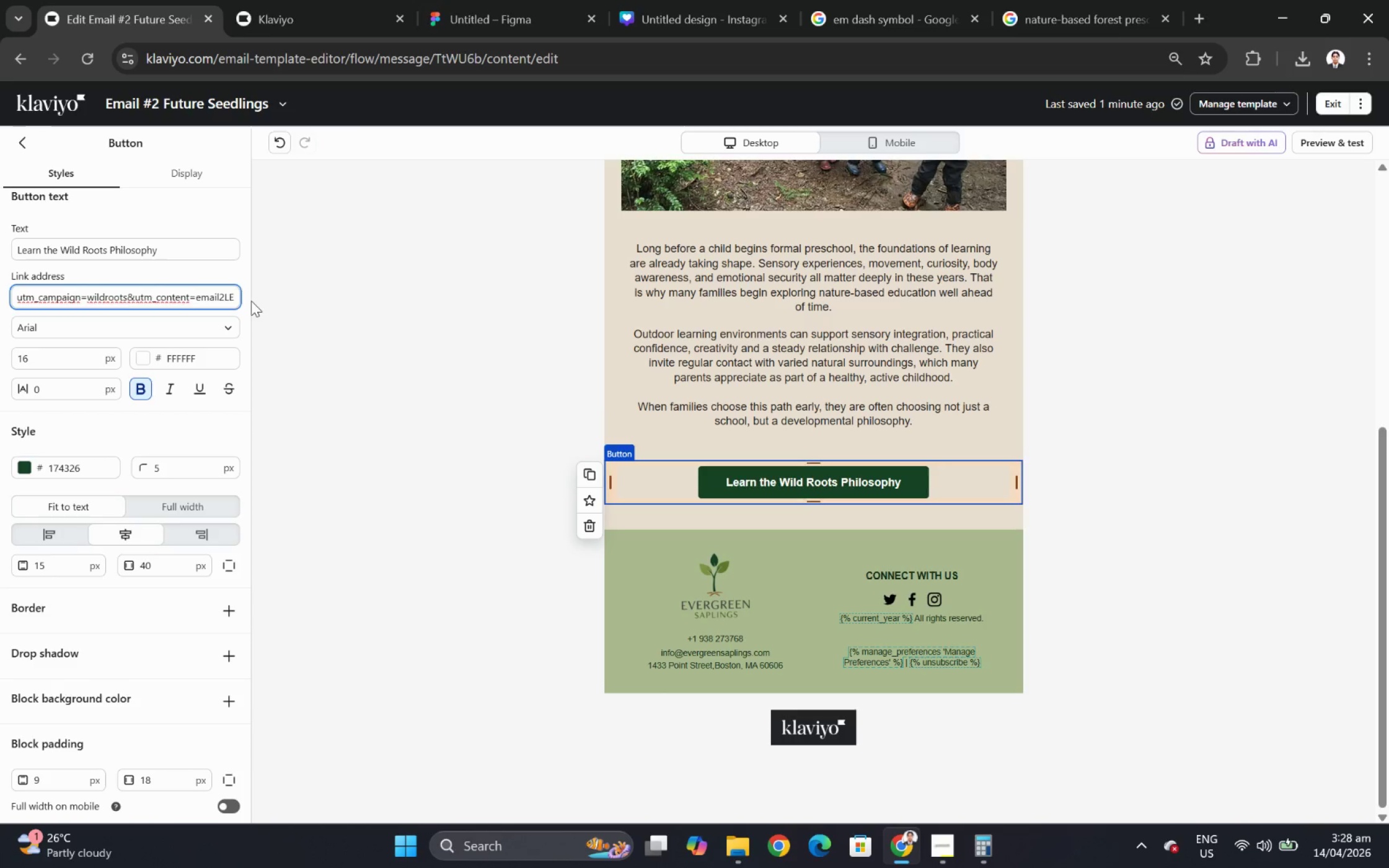 
key(Backspace)
key(Backspace)
type(FS)
 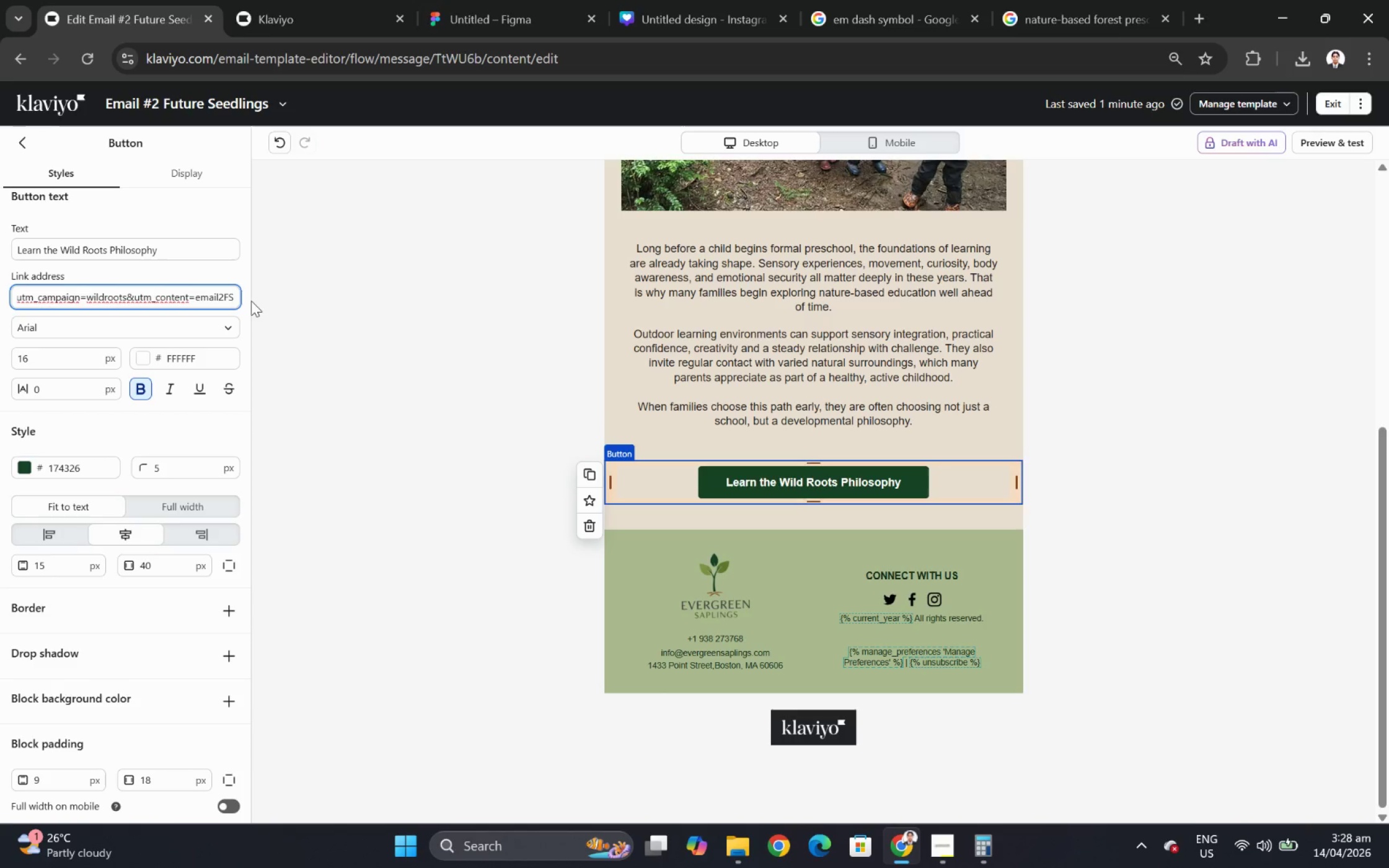 
left_click([1134, 469])
 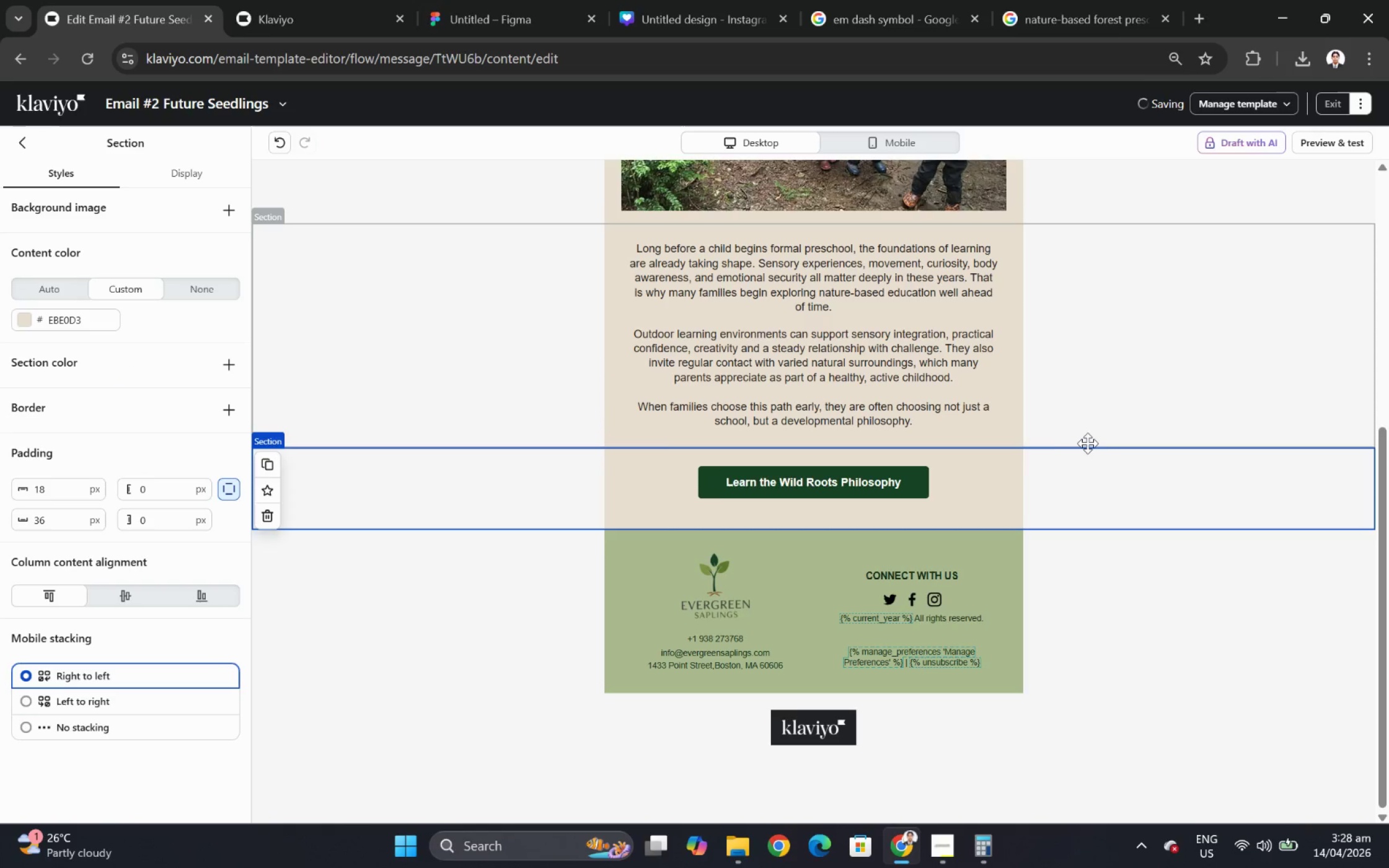 
scroll: coordinate [1066, 432], scroll_direction: up, amount: 3.0
 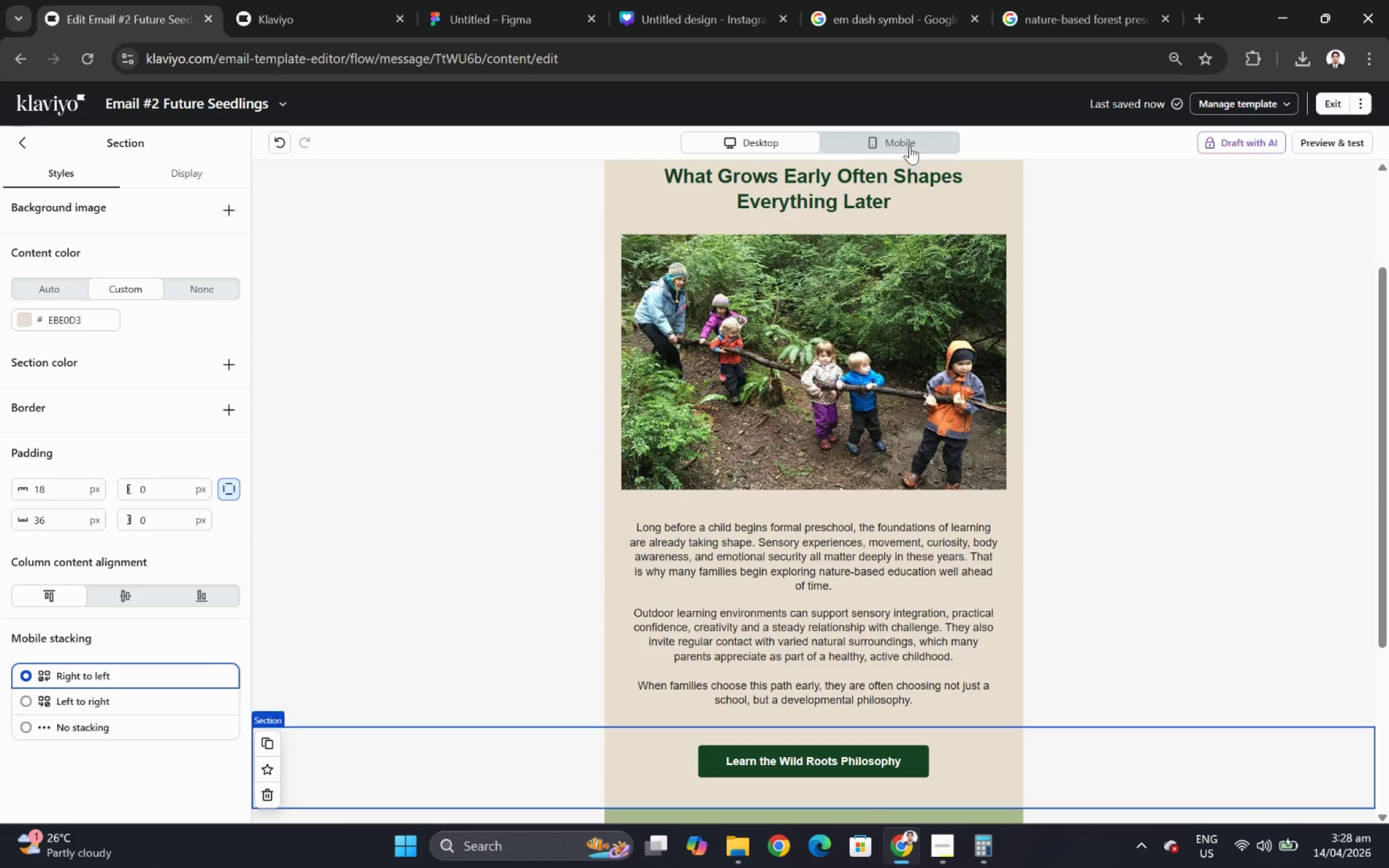 
left_click([909, 138])
 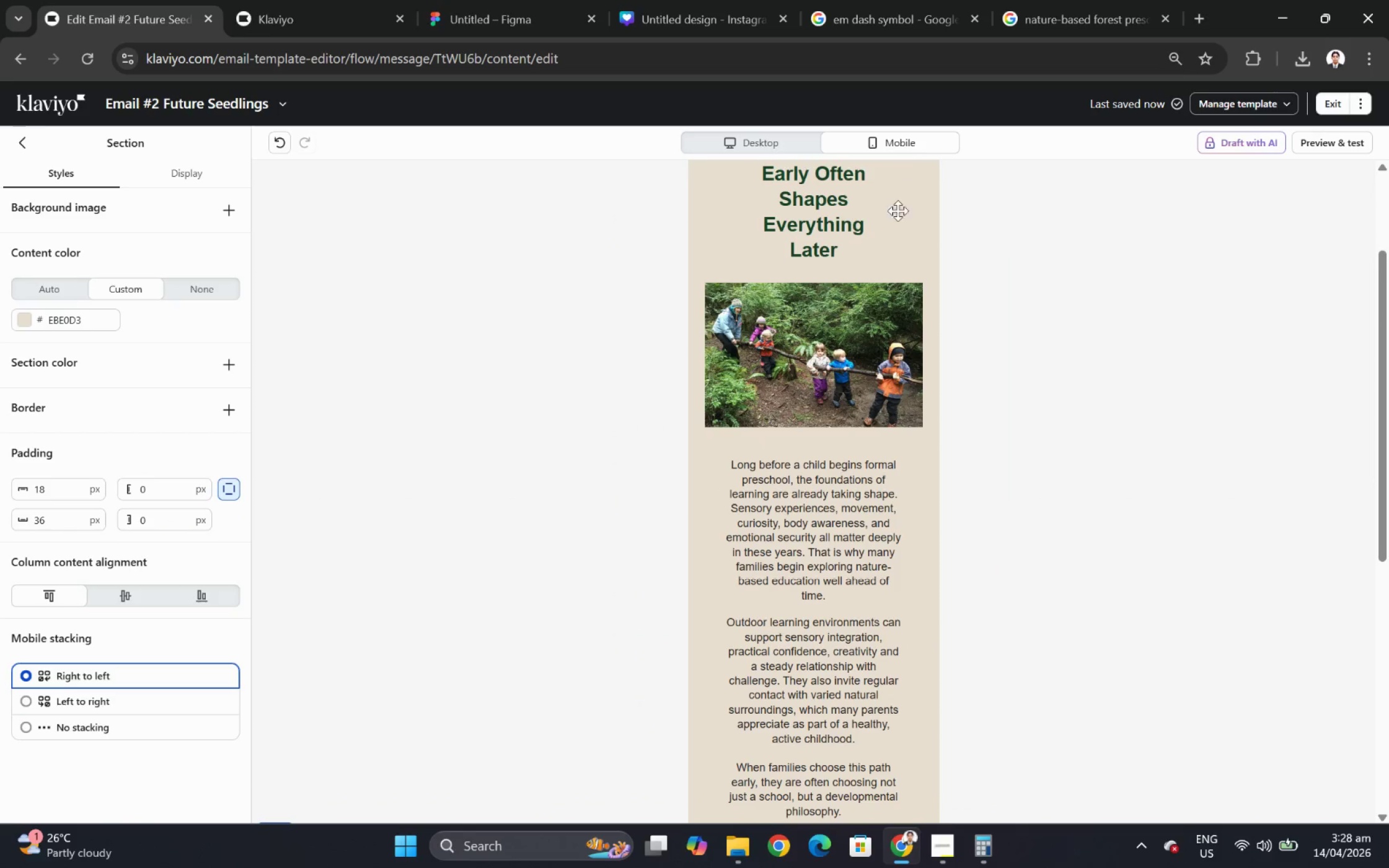 
scroll: coordinate [920, 330], scroll_direction: down, amount: 1.0
 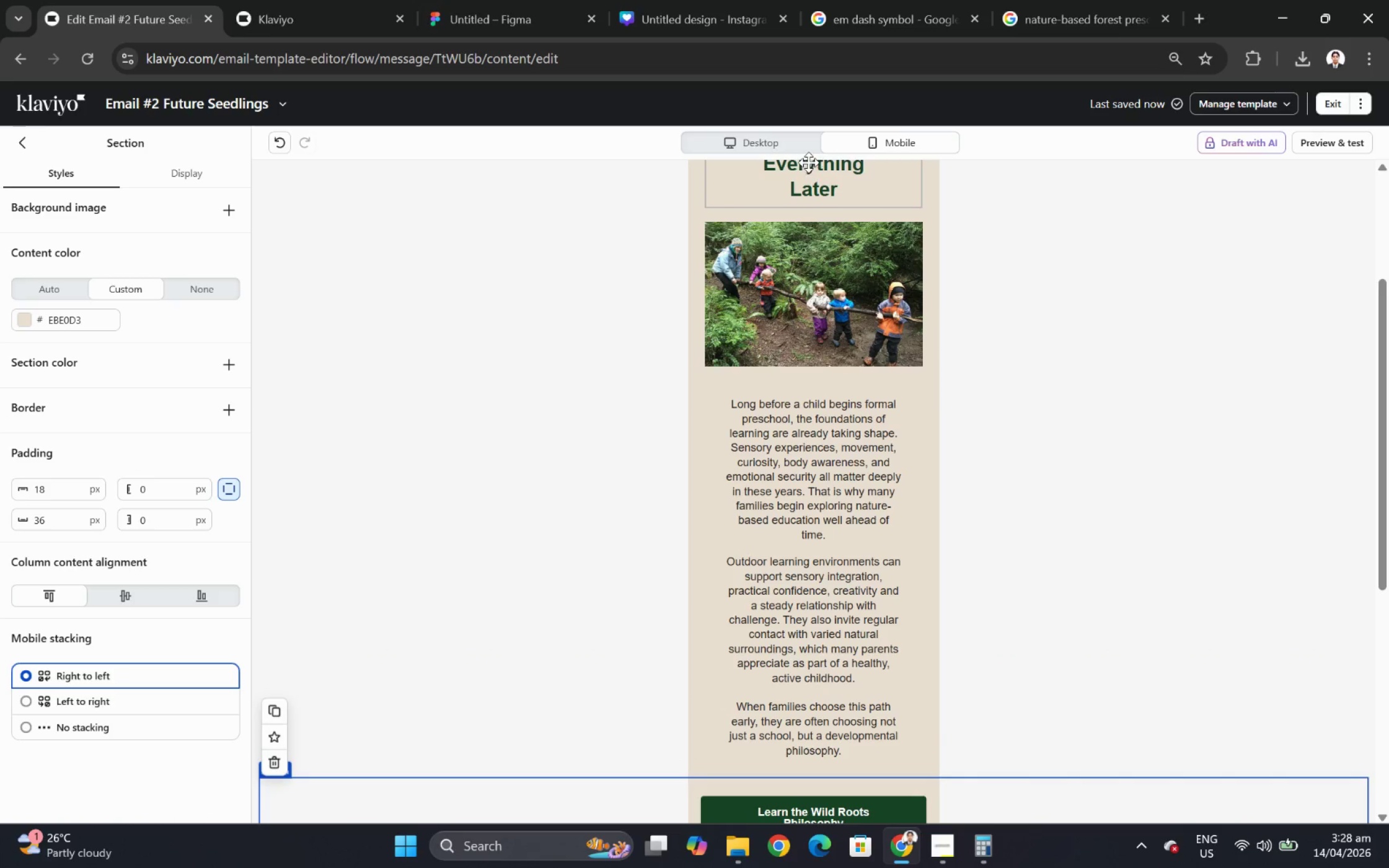 
left_click([798, 139])
 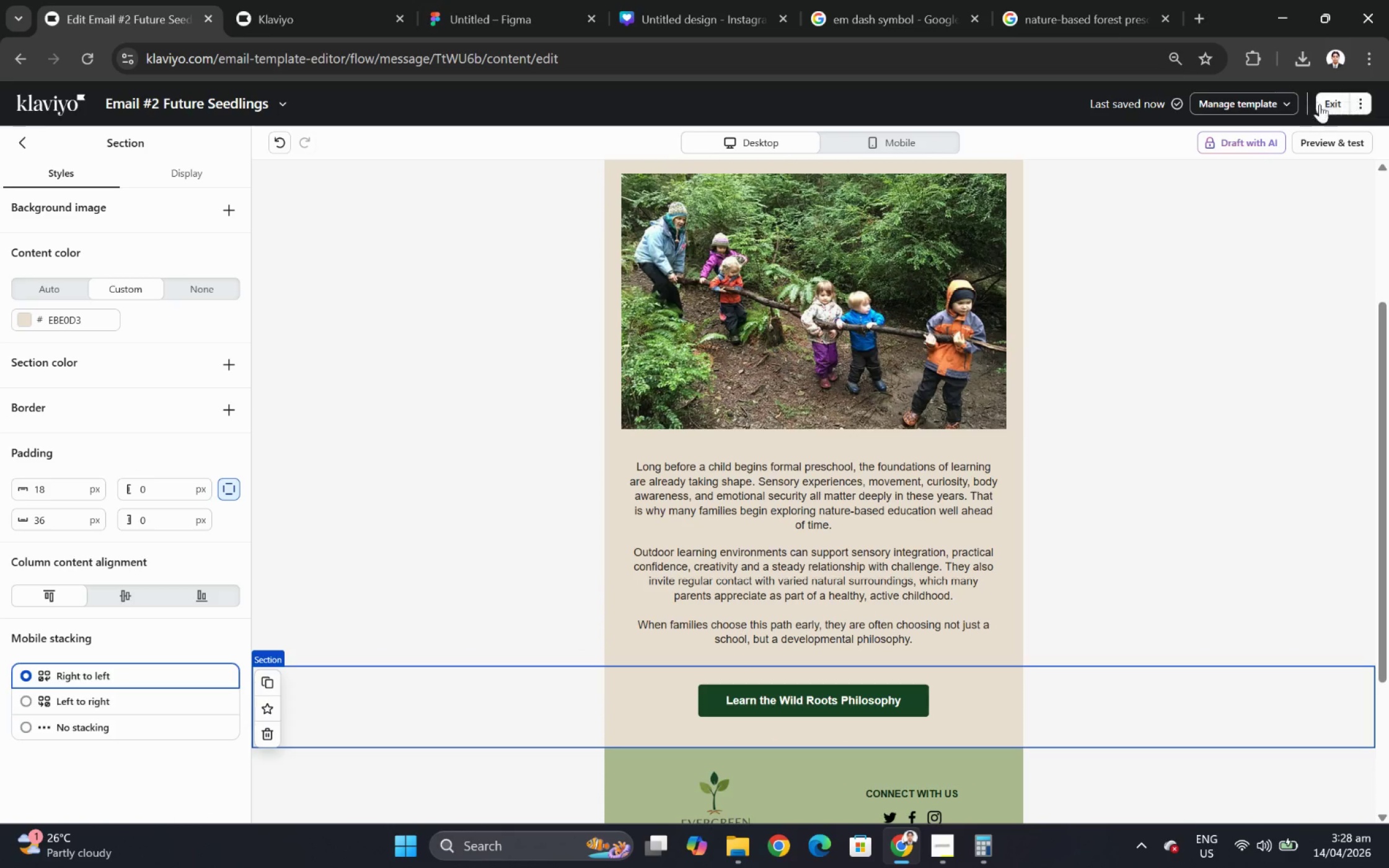 
left_click([1326, 101])
 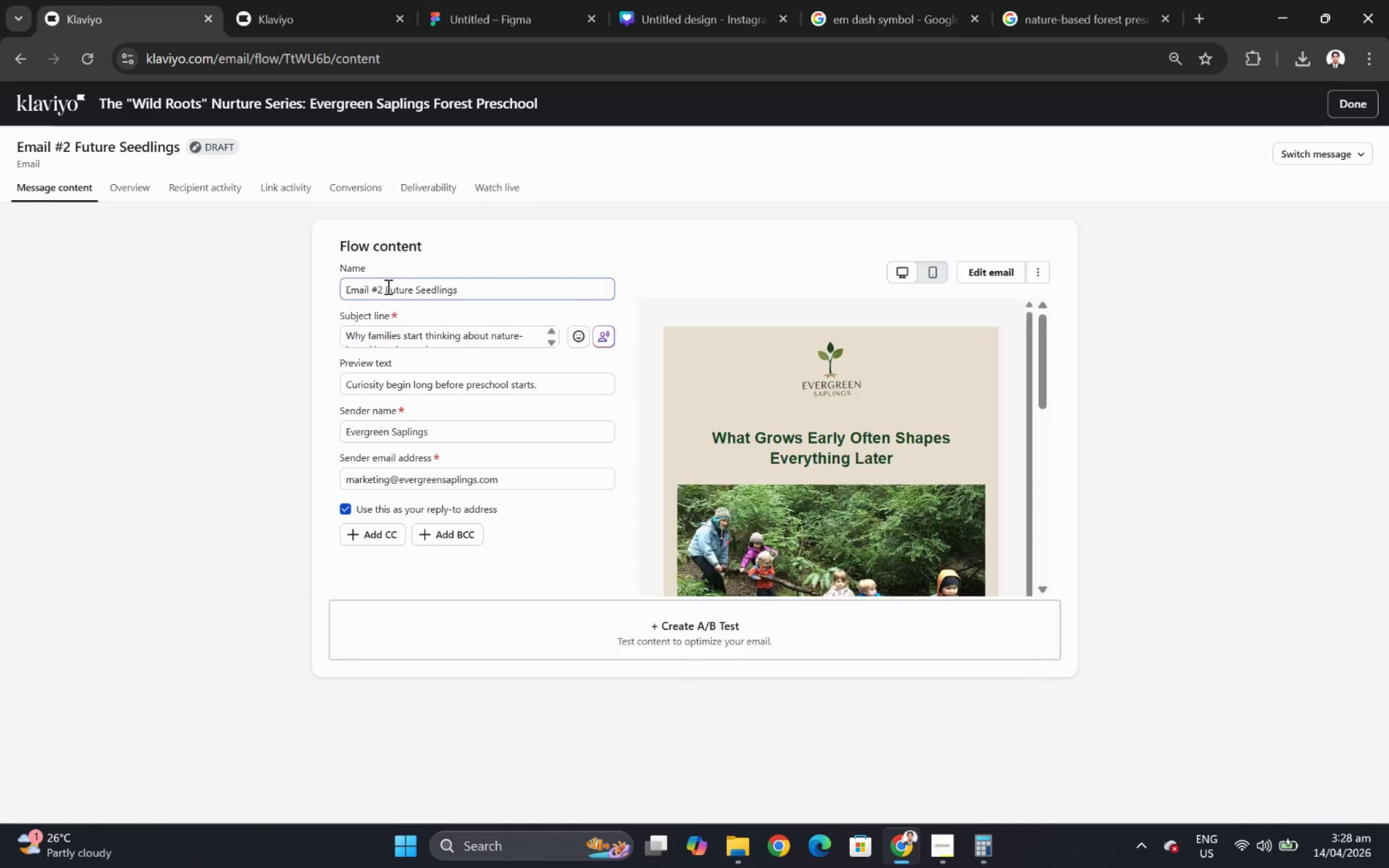 
left_click_drag(start_coordinate=[385, 287], to_coordinate=[471, 289])
 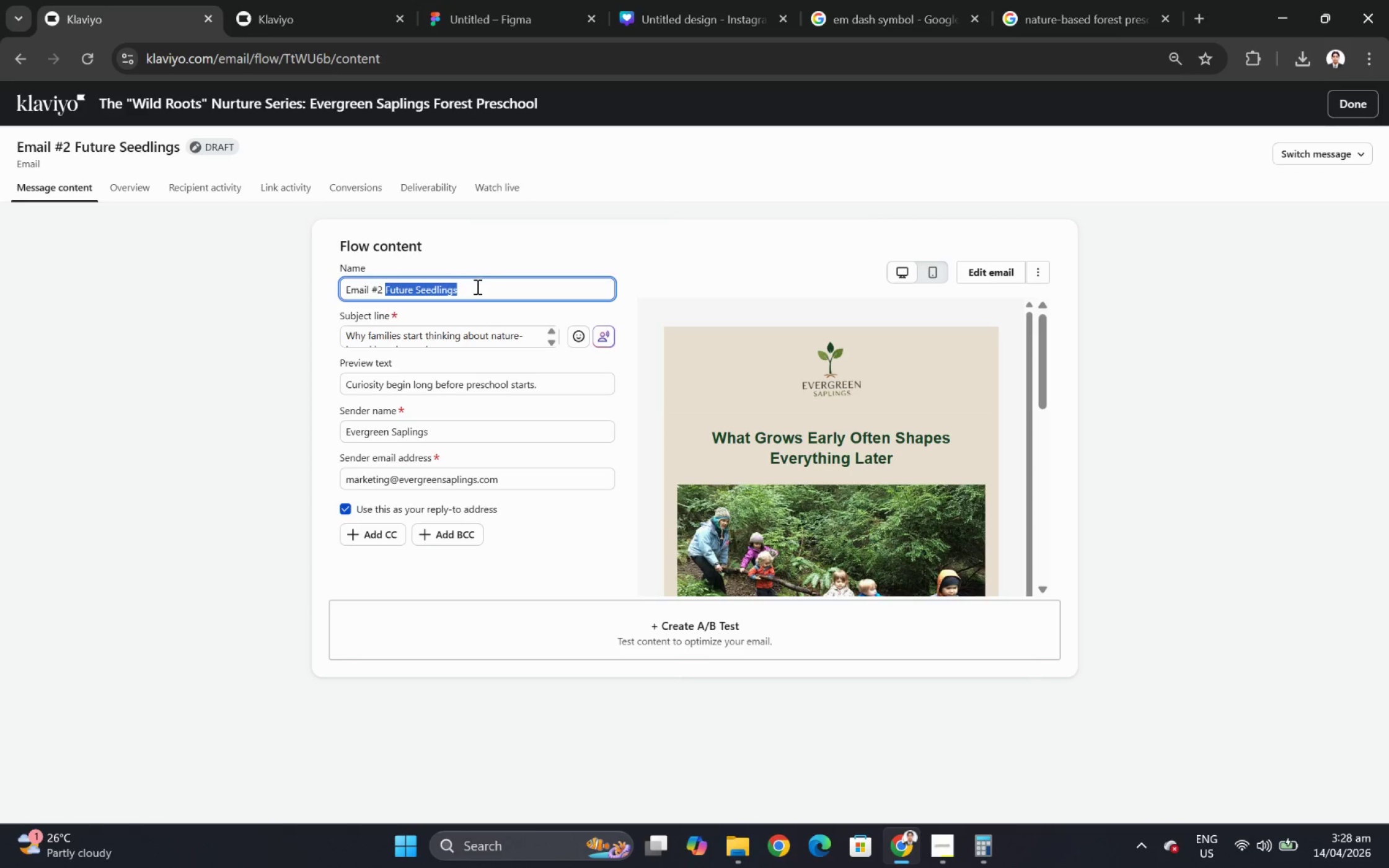 
key(Control+C)
 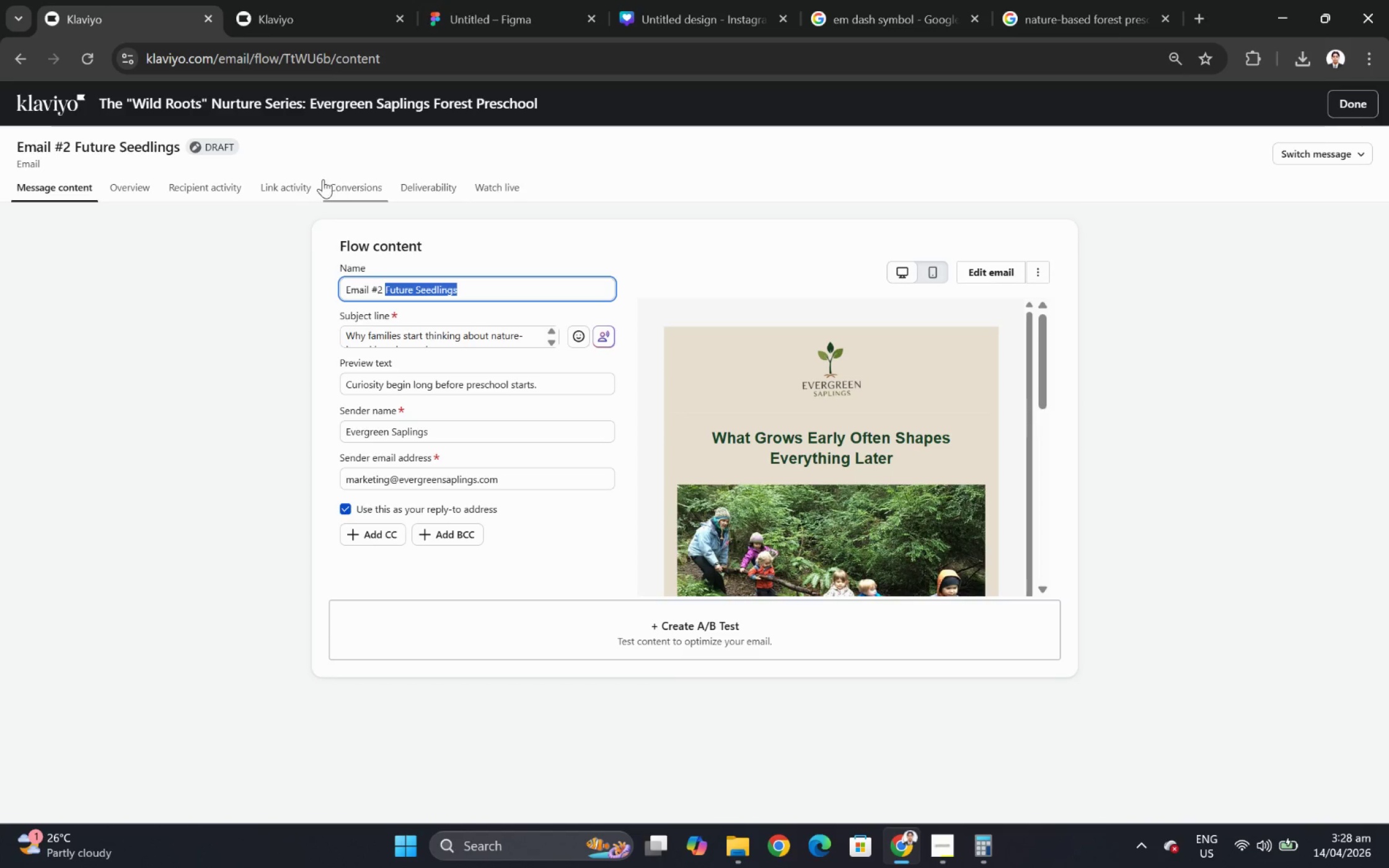 
left_click([1338, 157])
 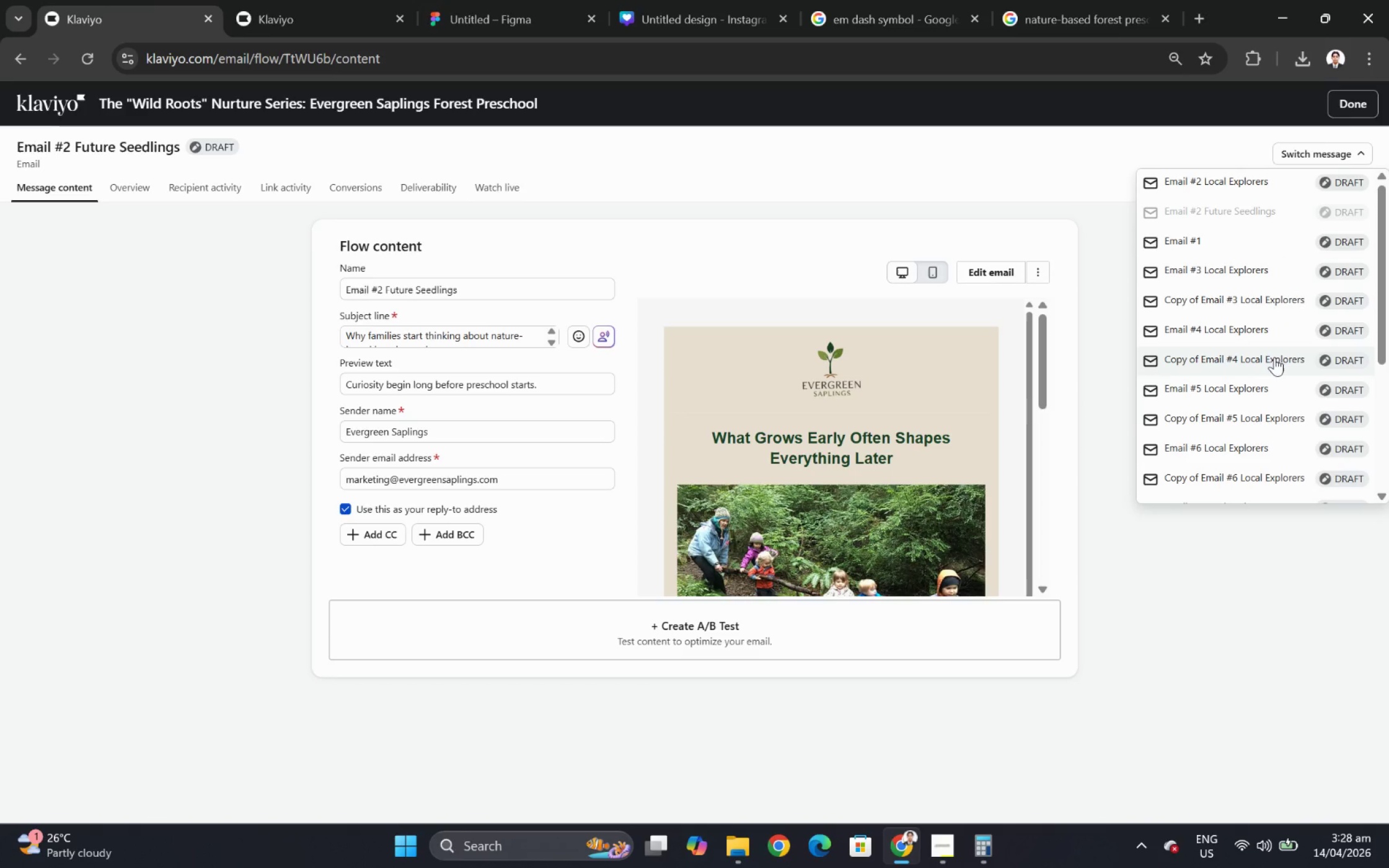 
wait(7.21)
 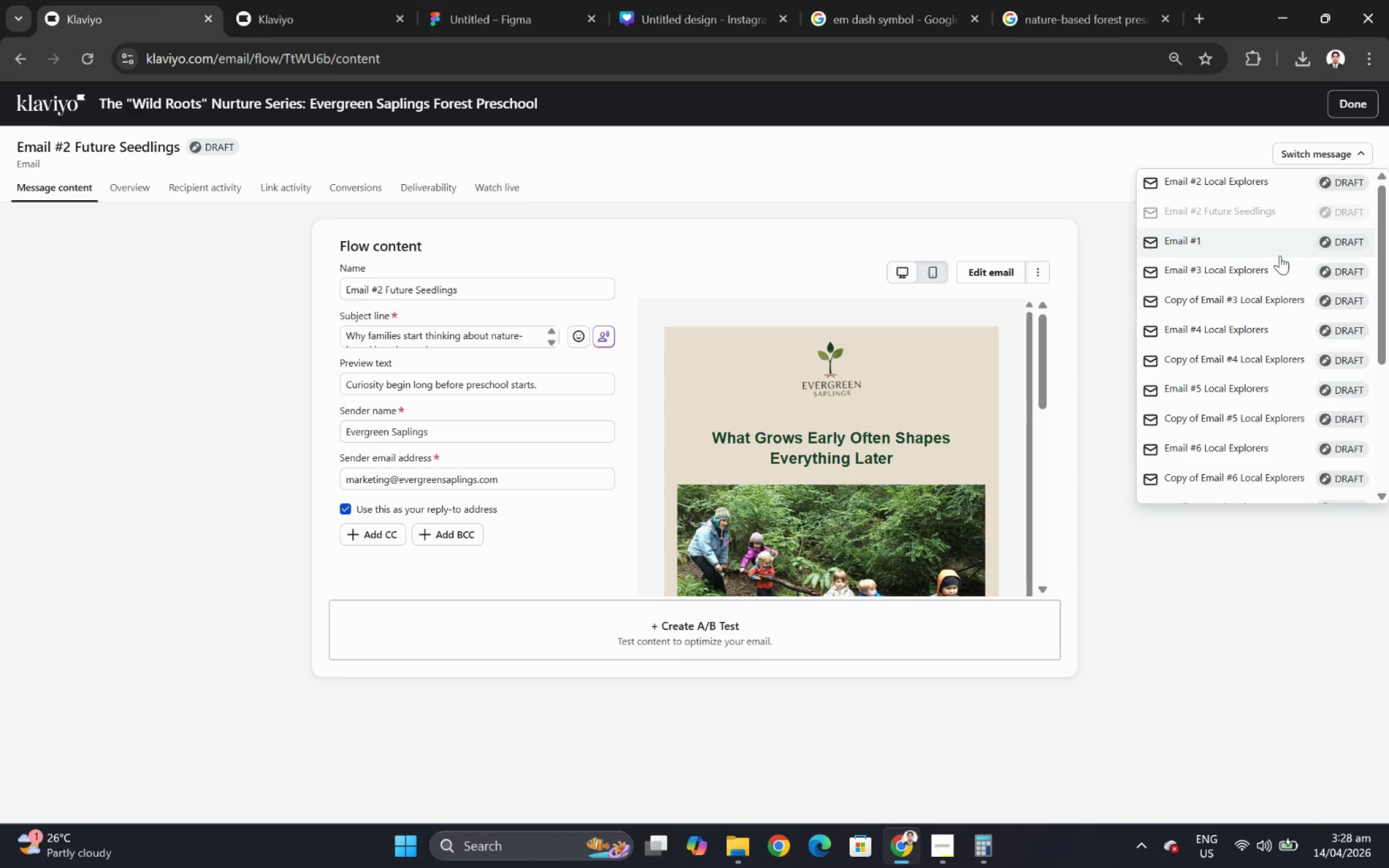 
scroll: coordinate [1273, 370], scroll_direction: down, amount: 1.0
 